 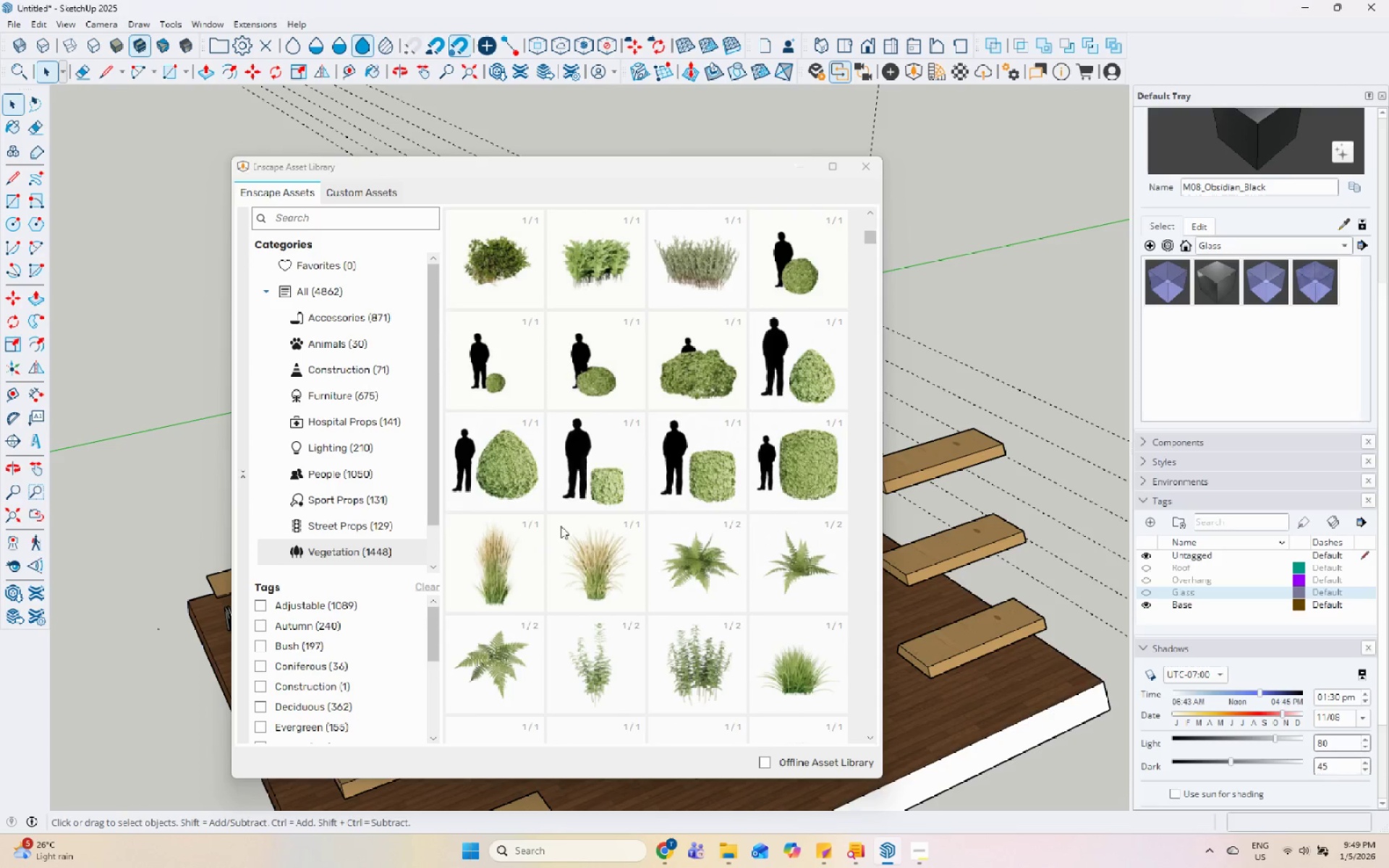 
scroll: coordinate [626, 490], scroll_direction: down, amount: 20.0
 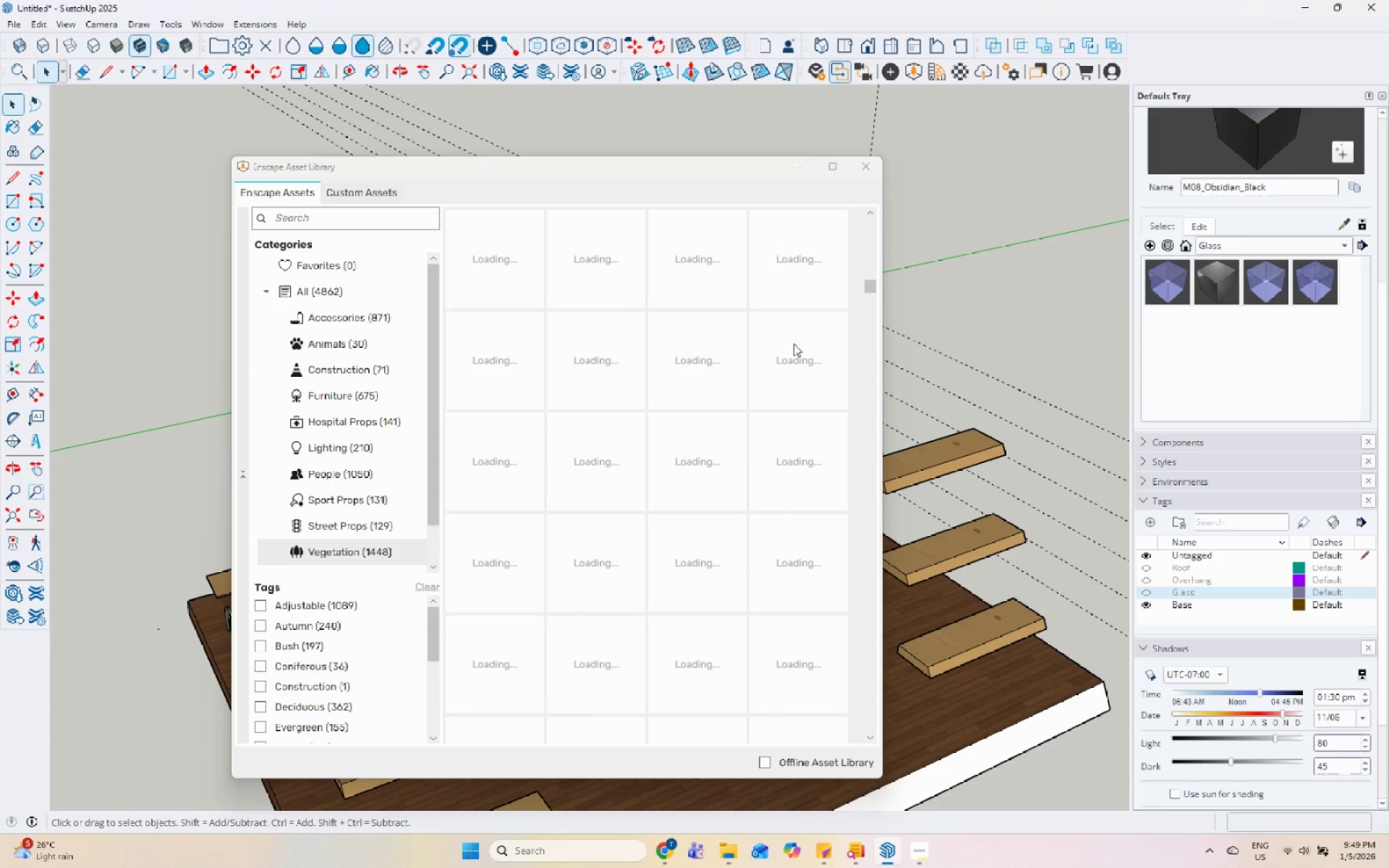 
scroll: coordinate [794, 344], scroll_direction: up, amount: 3.0
 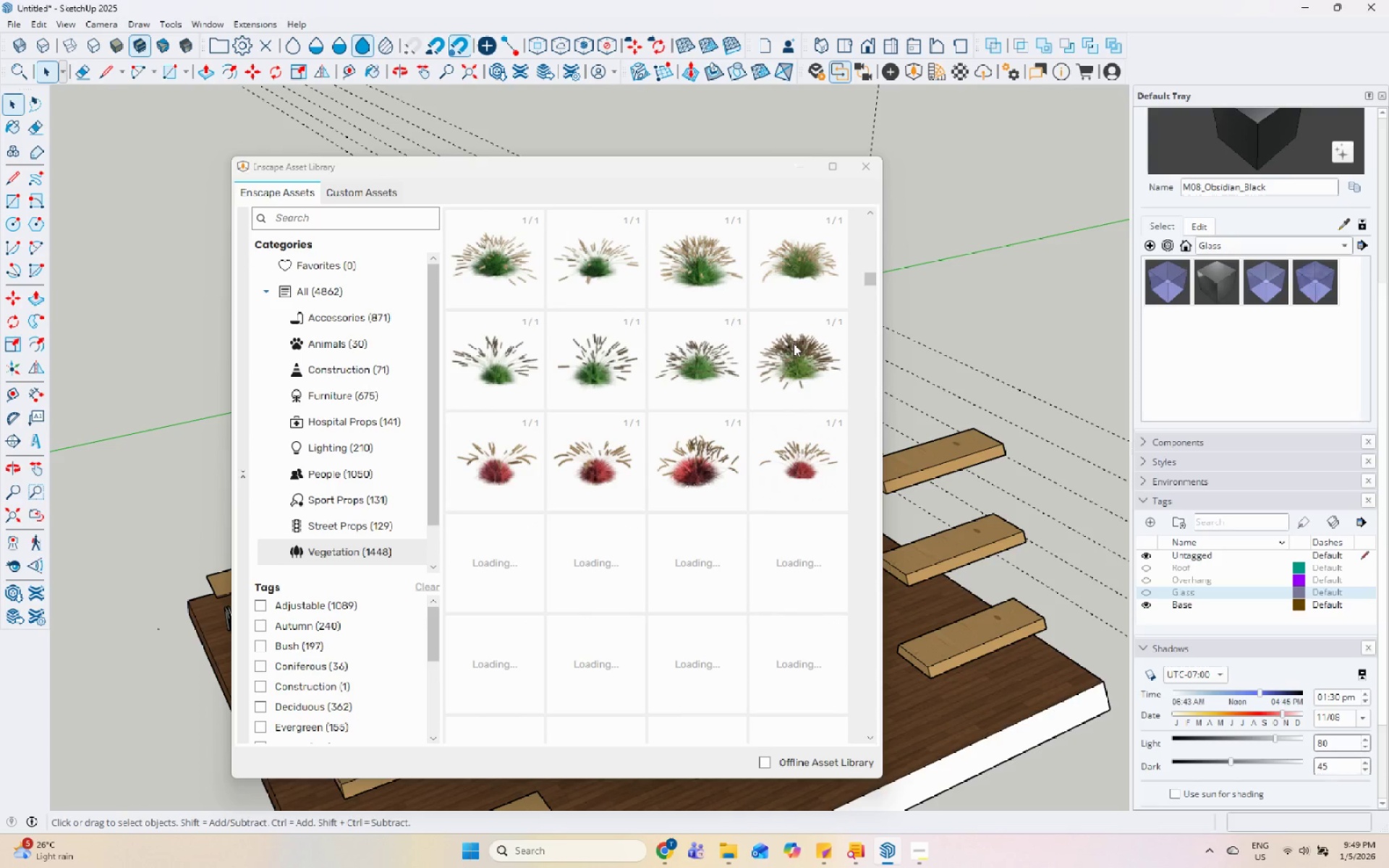 
scroll: coordinate [767, 505], scroll_direction: down, amount: 25.0
 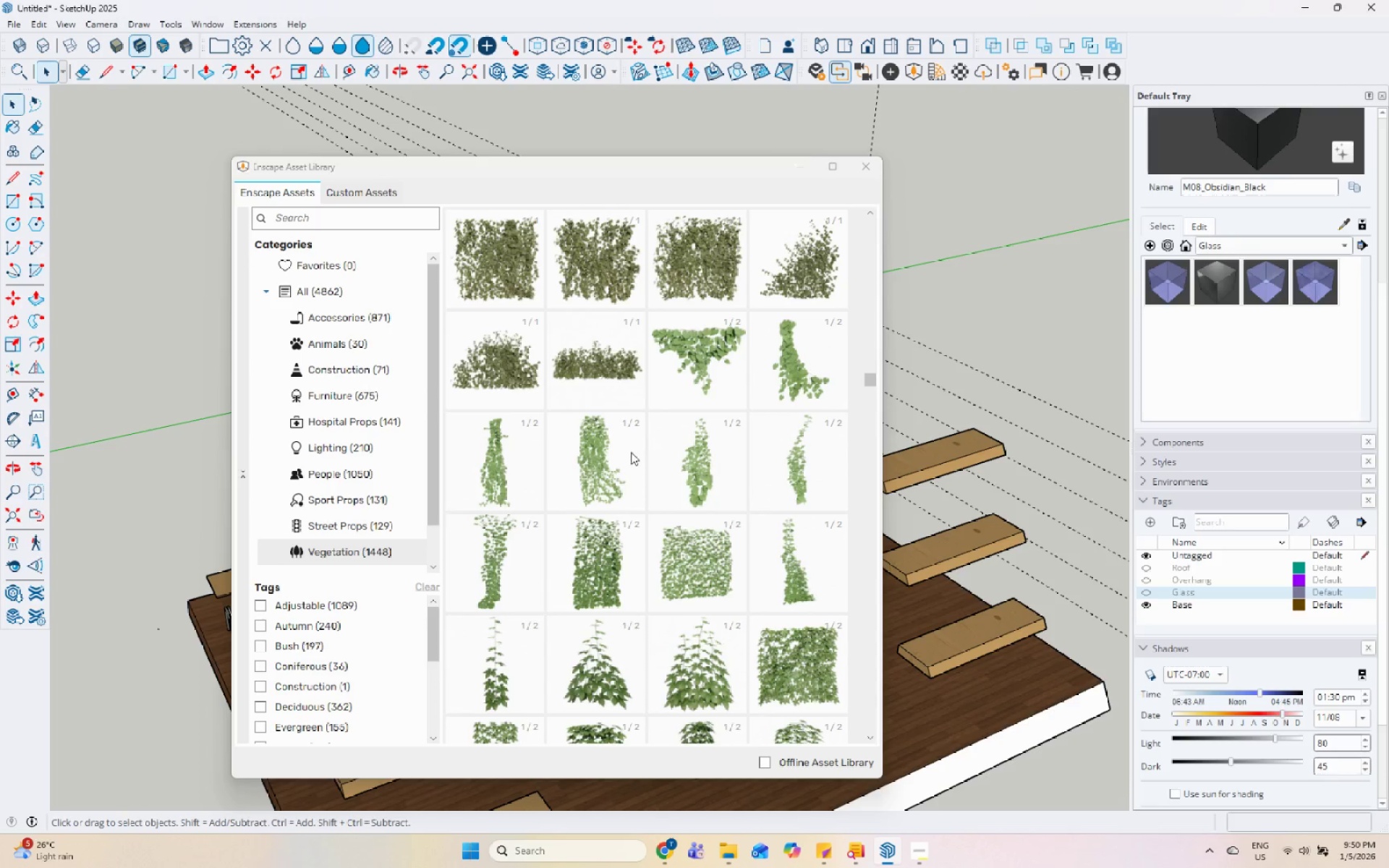 
scroll: coordinate [751, 659], scroll_direction: down, amount: 13.0
 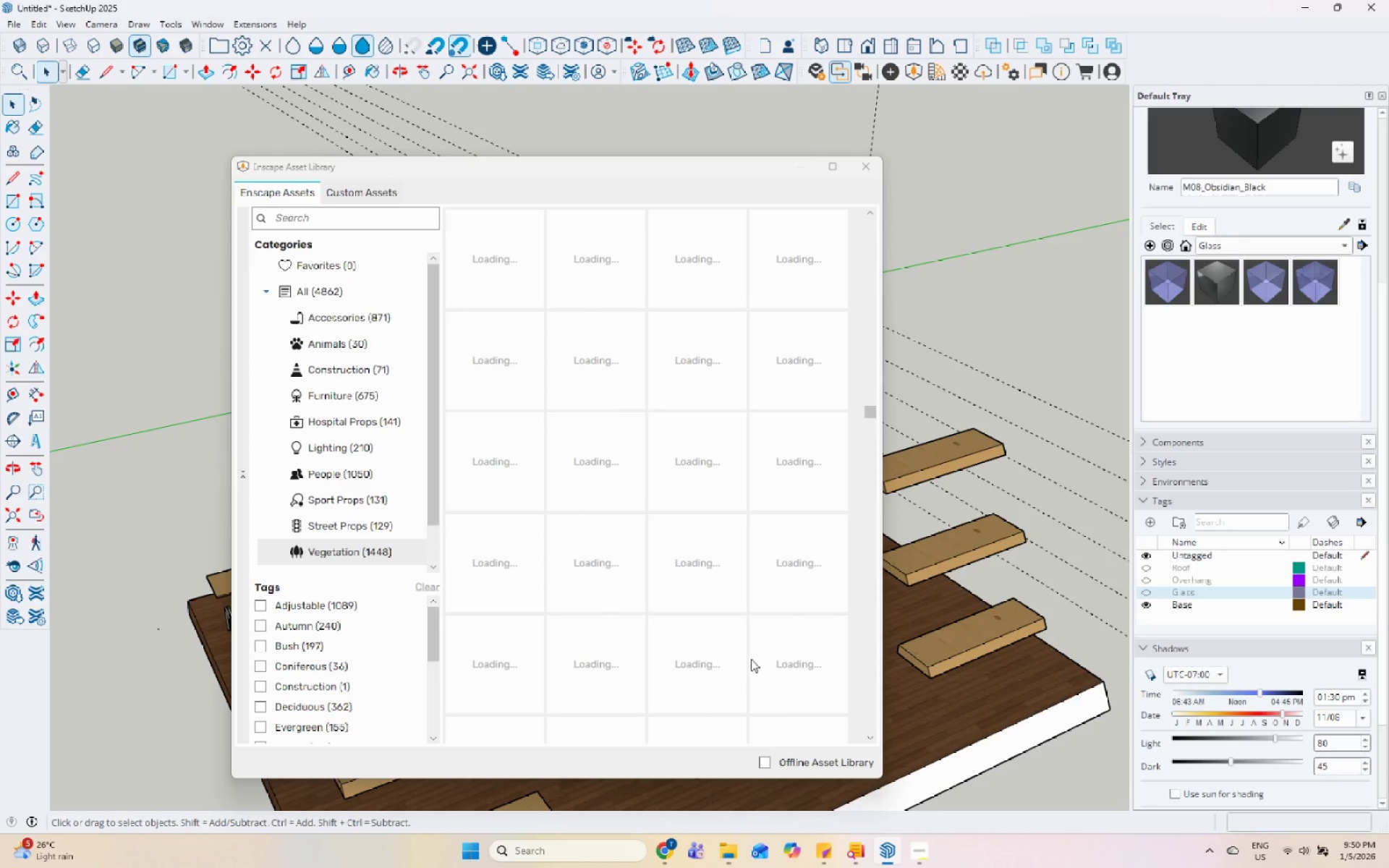 
scroll: coordinate [751, 659], scroll_direction: up, amount: 4.0
 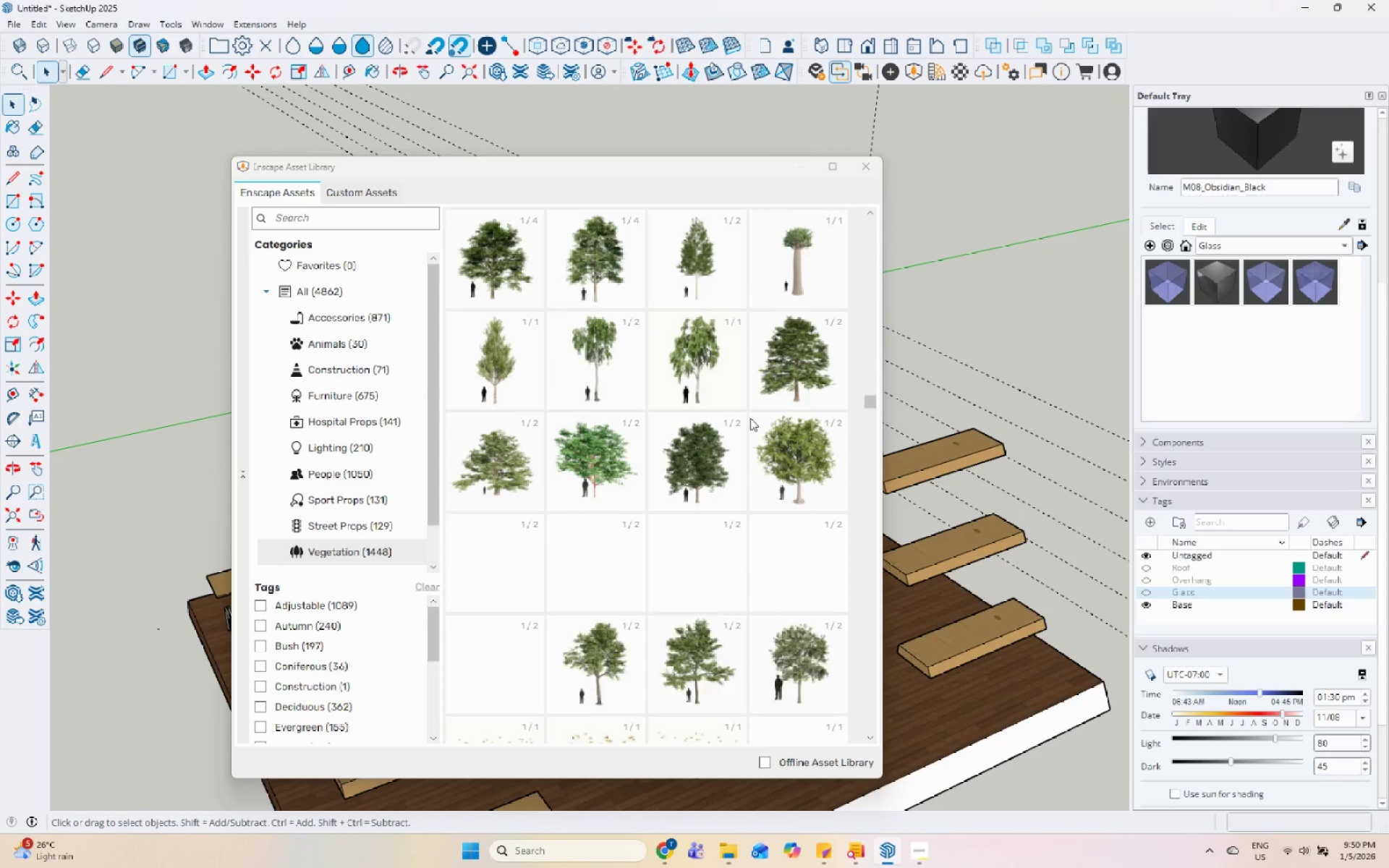 
scroll: coordinate [731, 538], scroll_direction: down, amount: 28.0
 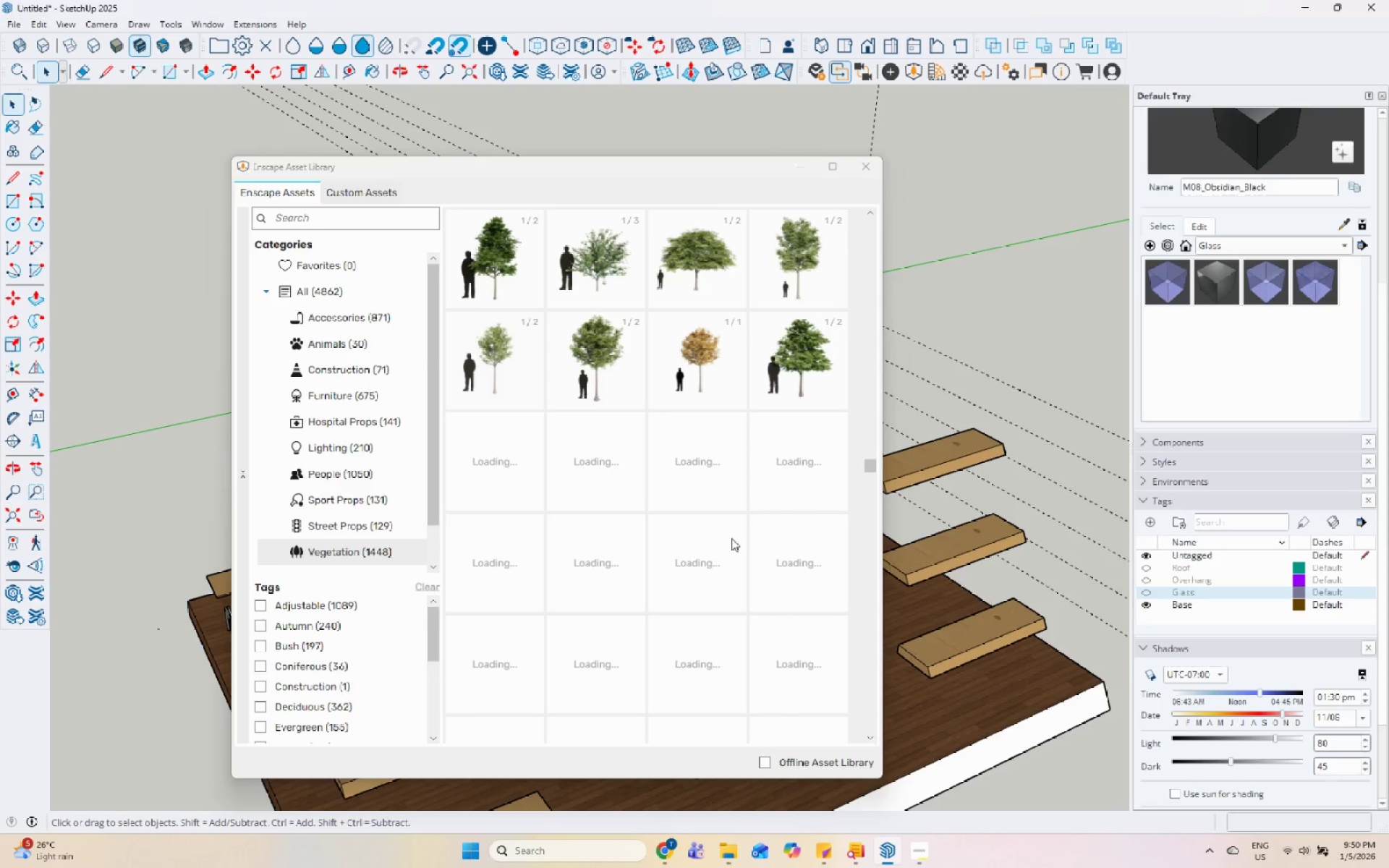 
scroll: coordinate [731, 538], scroll_direction: up, amount: 2.0
 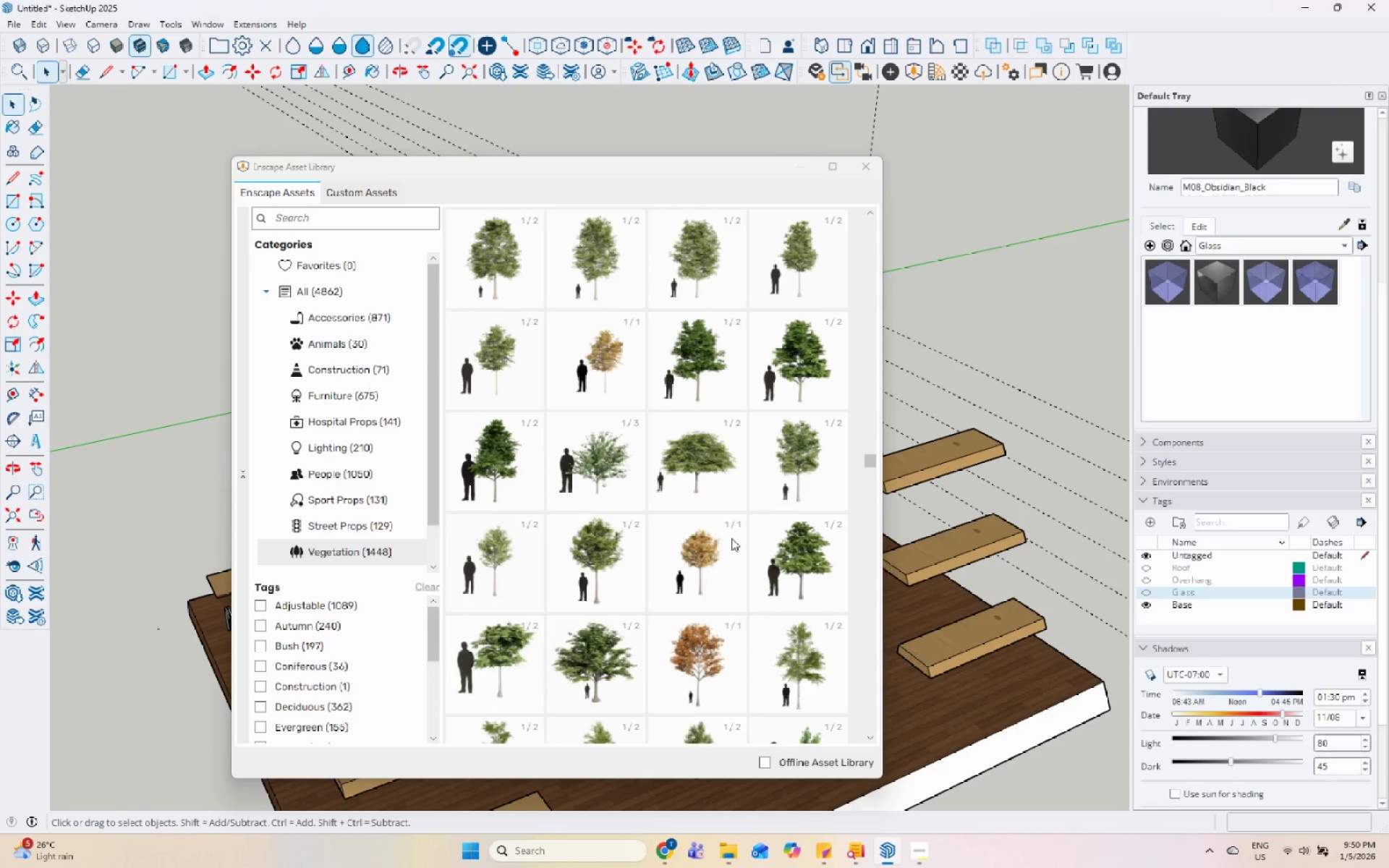 
scroll: coordinate [731, 537], scroll_direction: down, amount: 20.0
 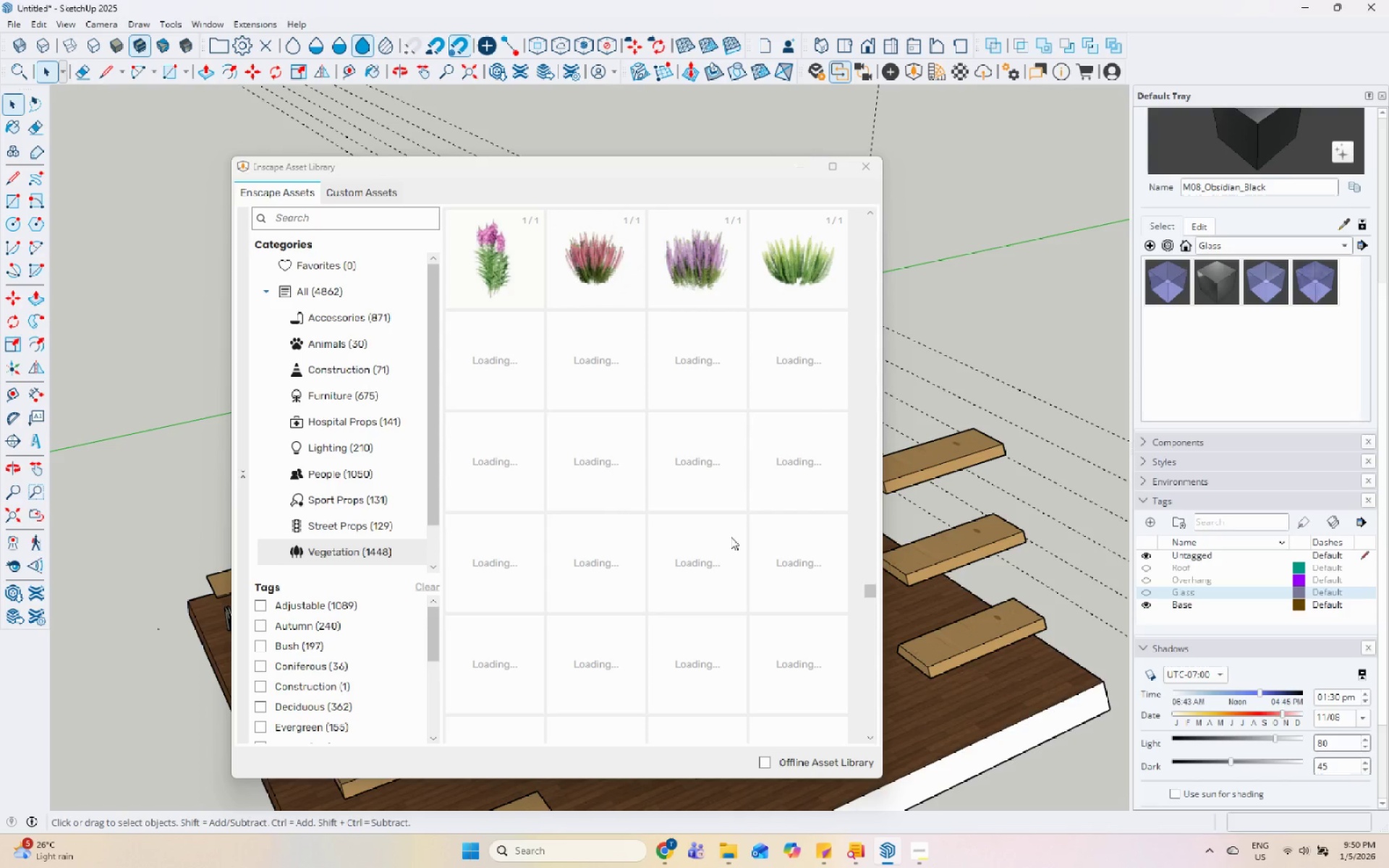 
scroll: coordinate [731, 537], scroll_direction: up, amount: 1.0
 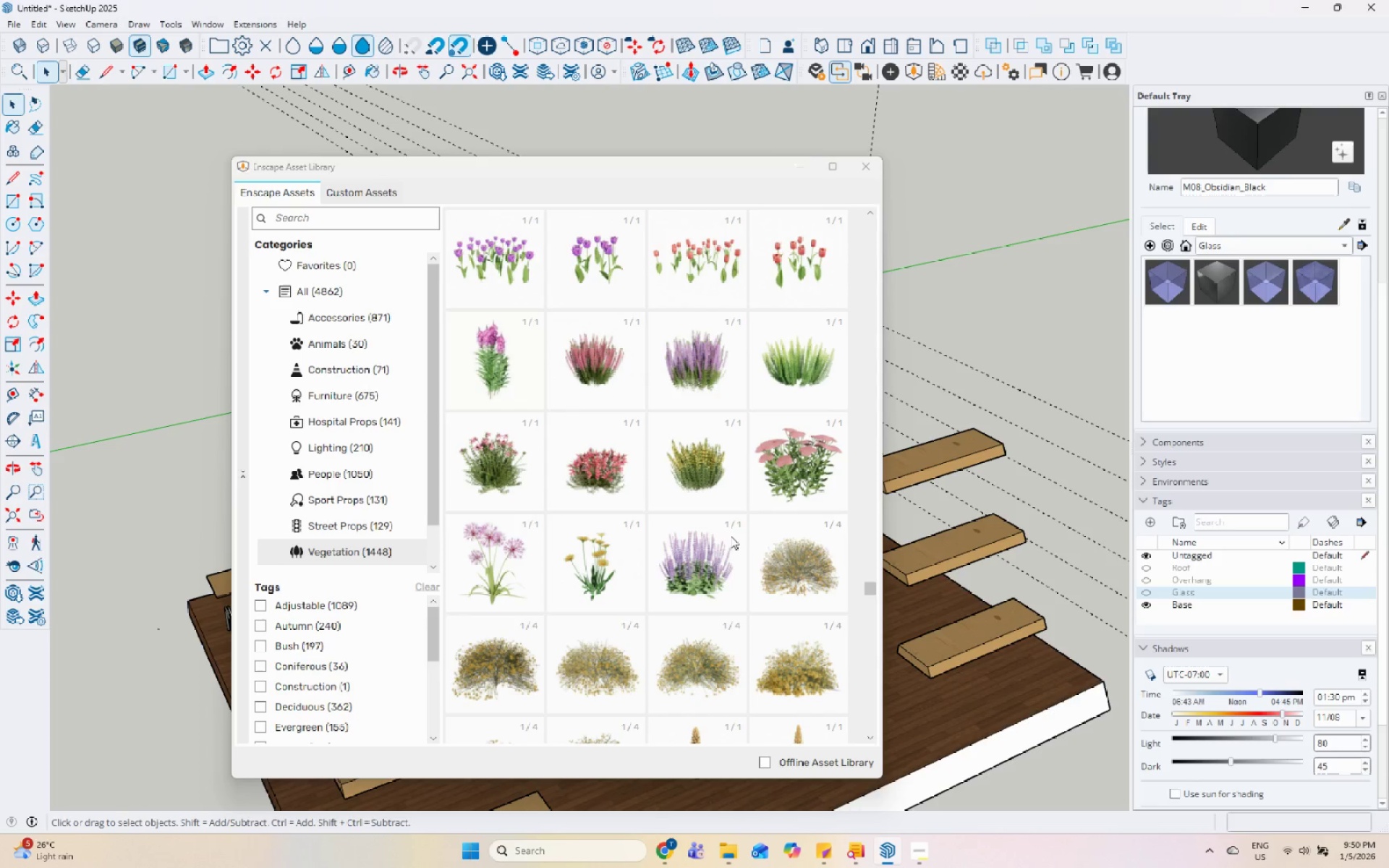 
scroll: coordinate [729, 532], scroll_direction: down, amount: 18.0
 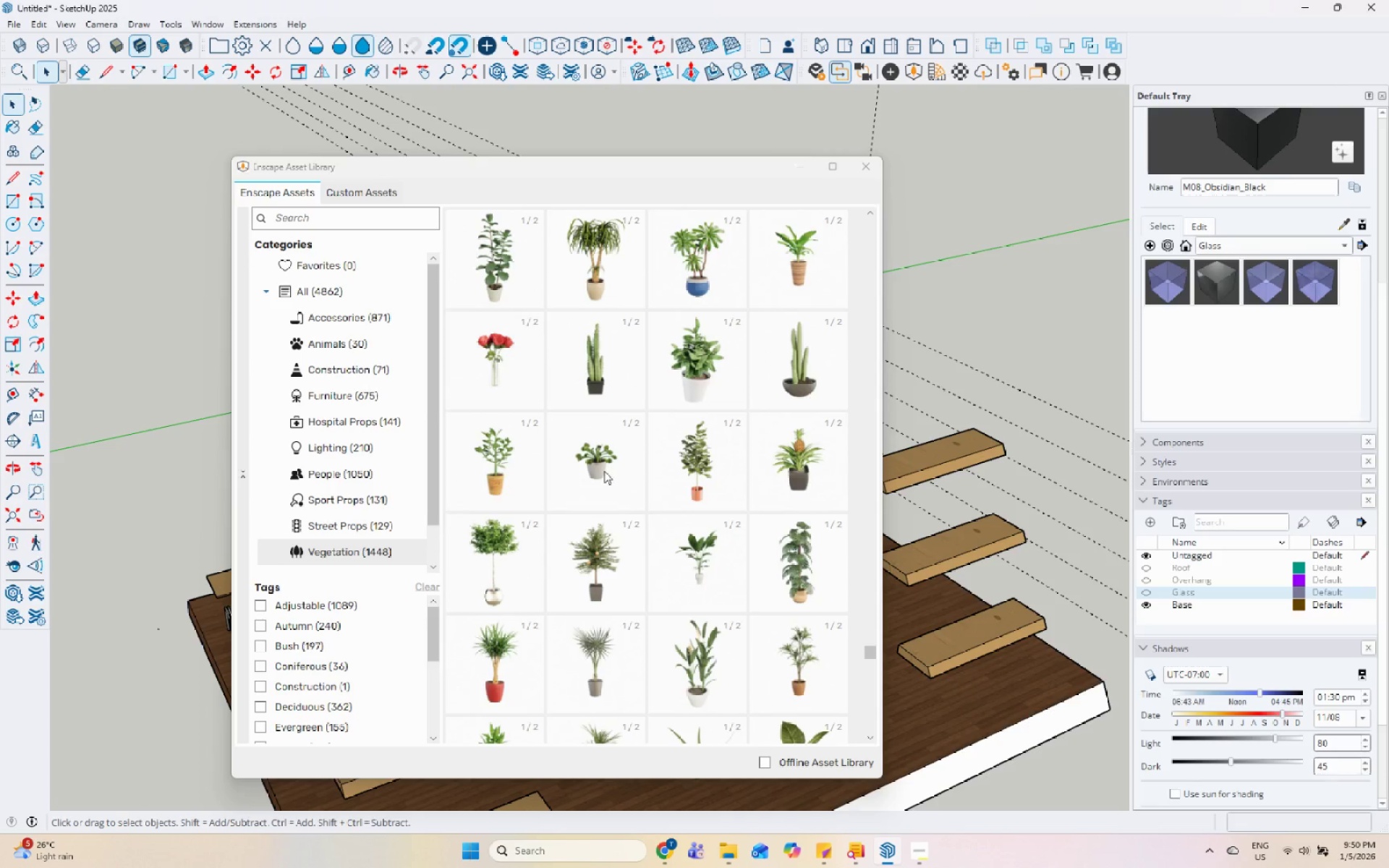 
left_click([604, 469])
 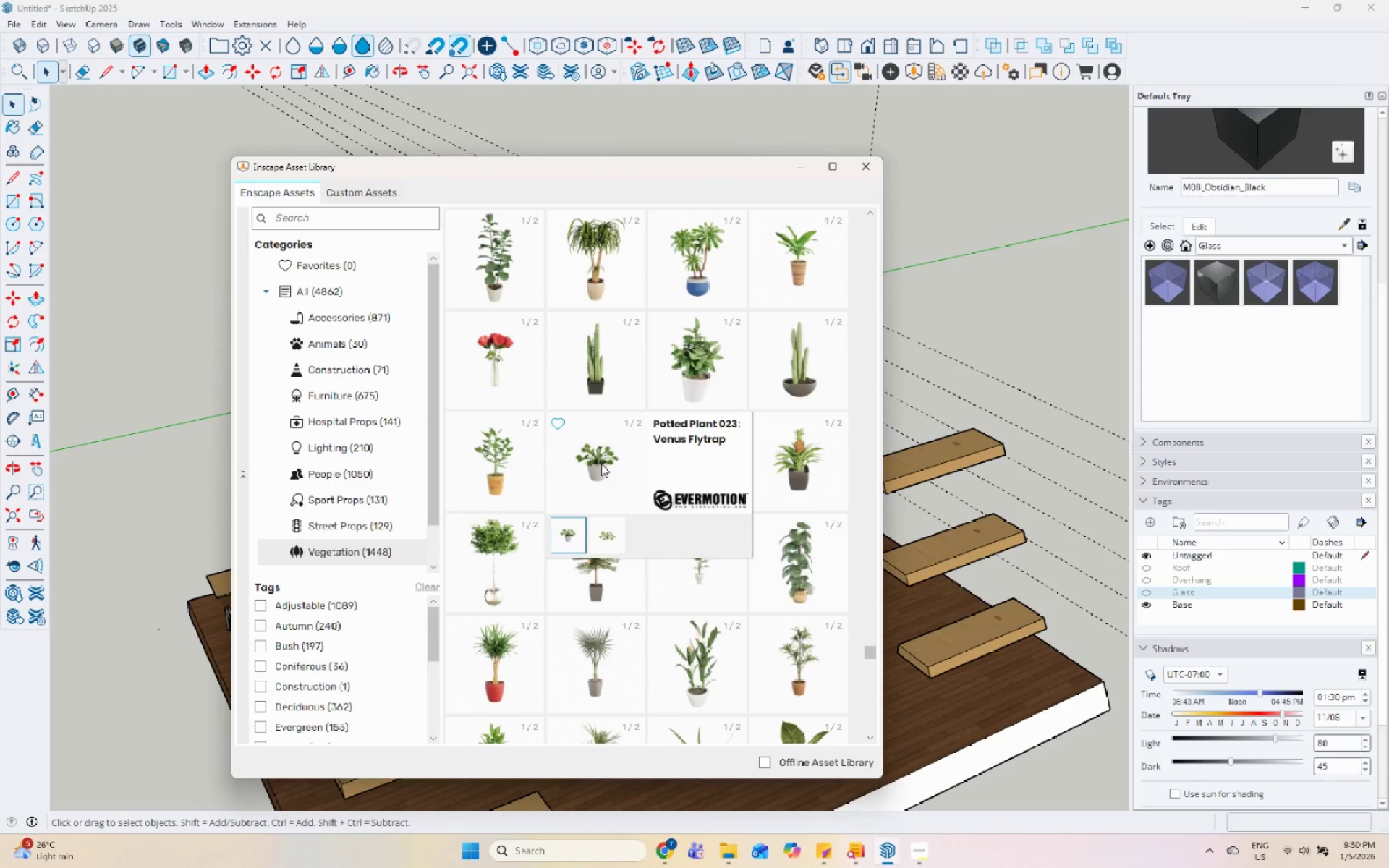 
left_click([601, 464])
 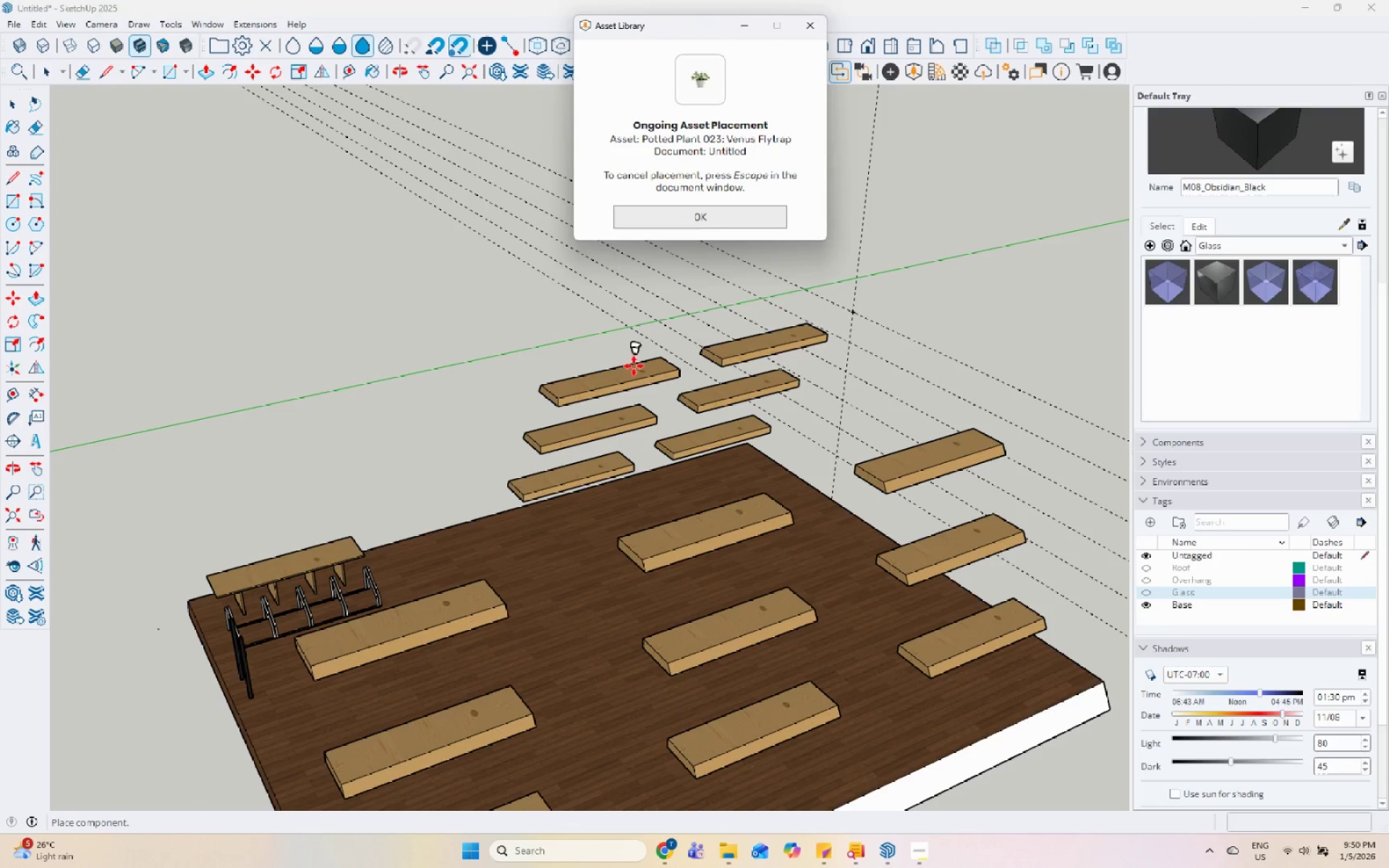 
scroll: coordinate [600, 386], scroll_direction: up, amount: 8.0
 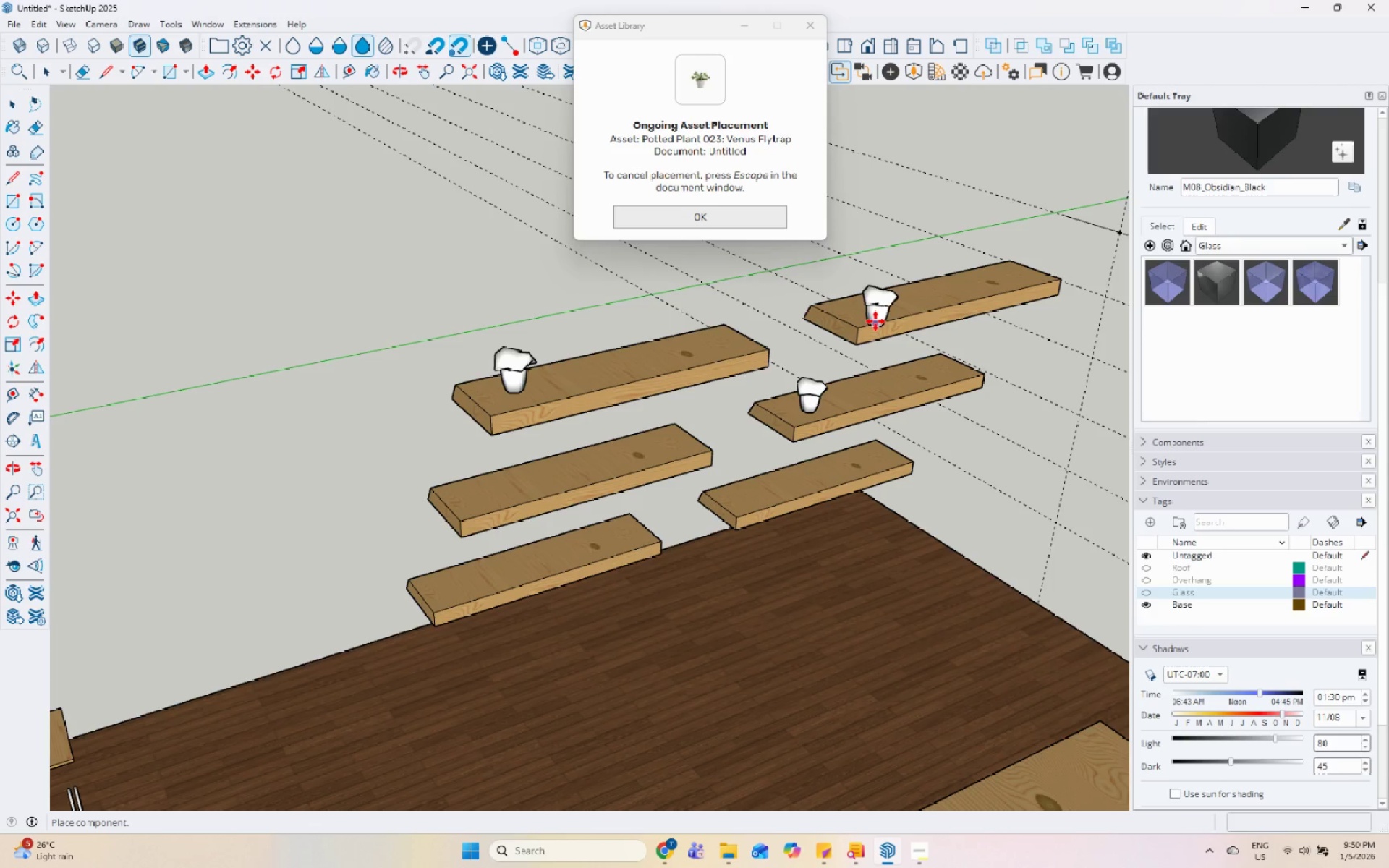 
left_click([1002, 277])
 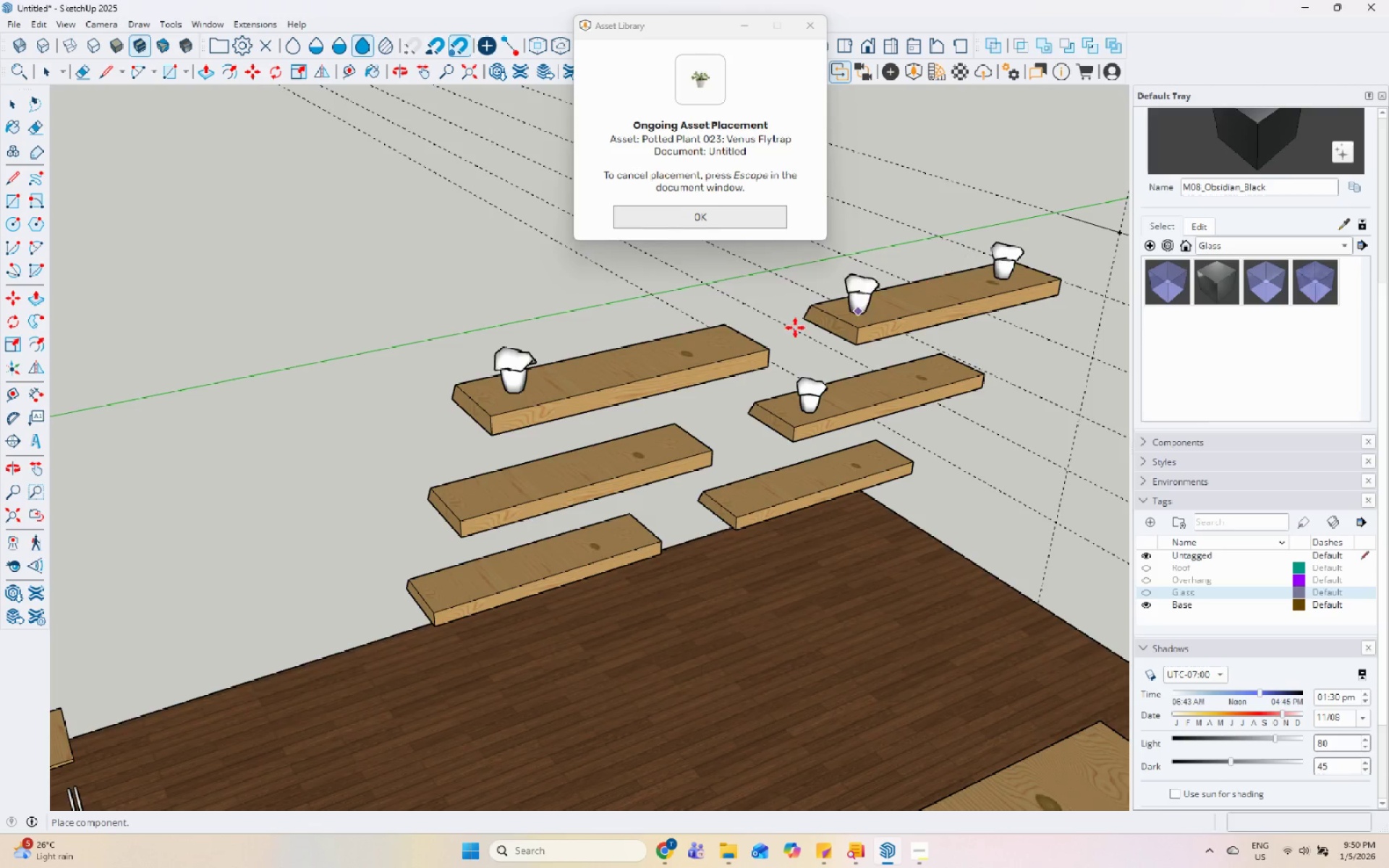 
scroll: coordinate [746, 349], scroll_direction: down, amount: 6.0
 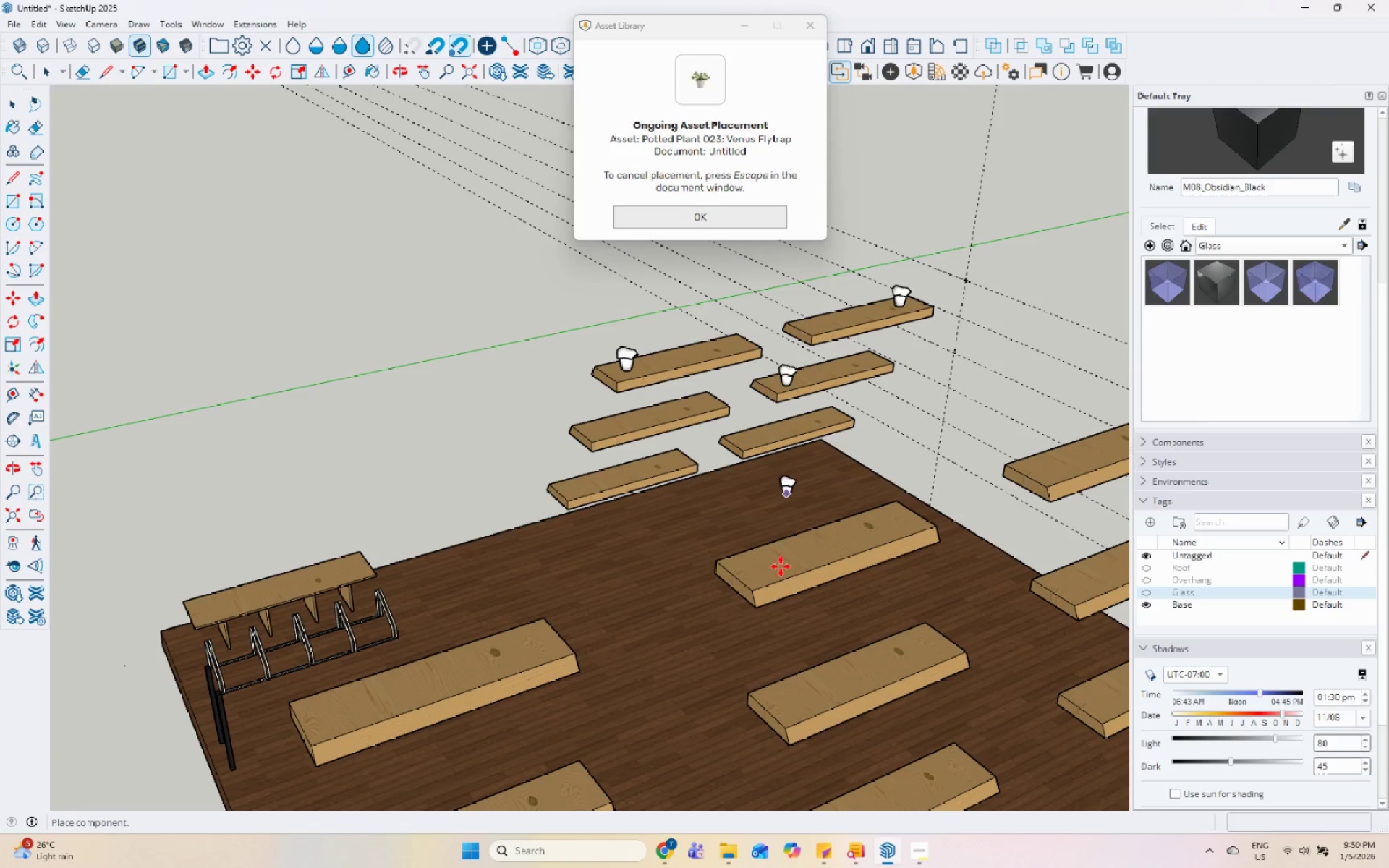 
scroll: coordinate [778, 616], scroll_direction: up, amount: 2.0
 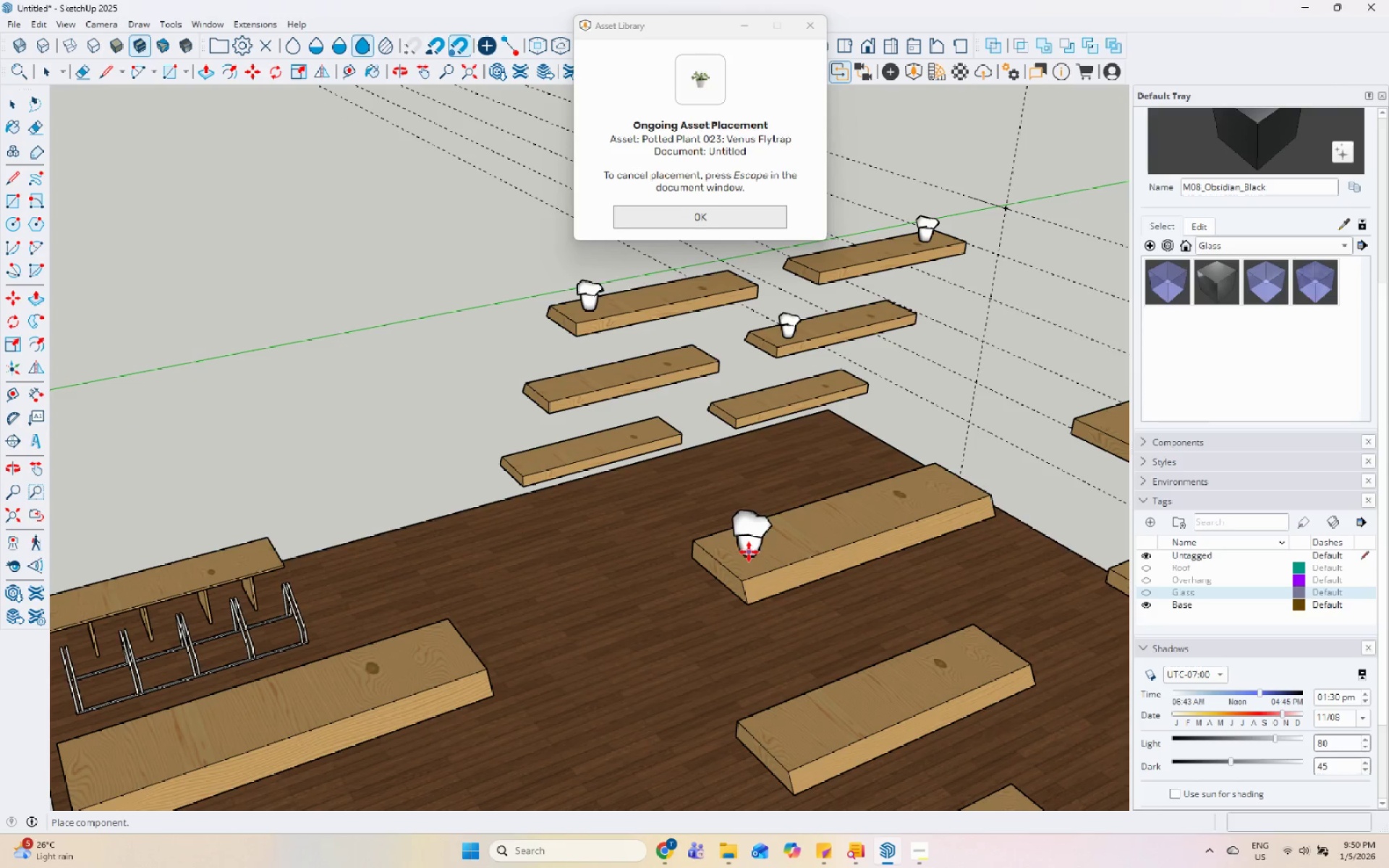 
left_click([743, 550])
 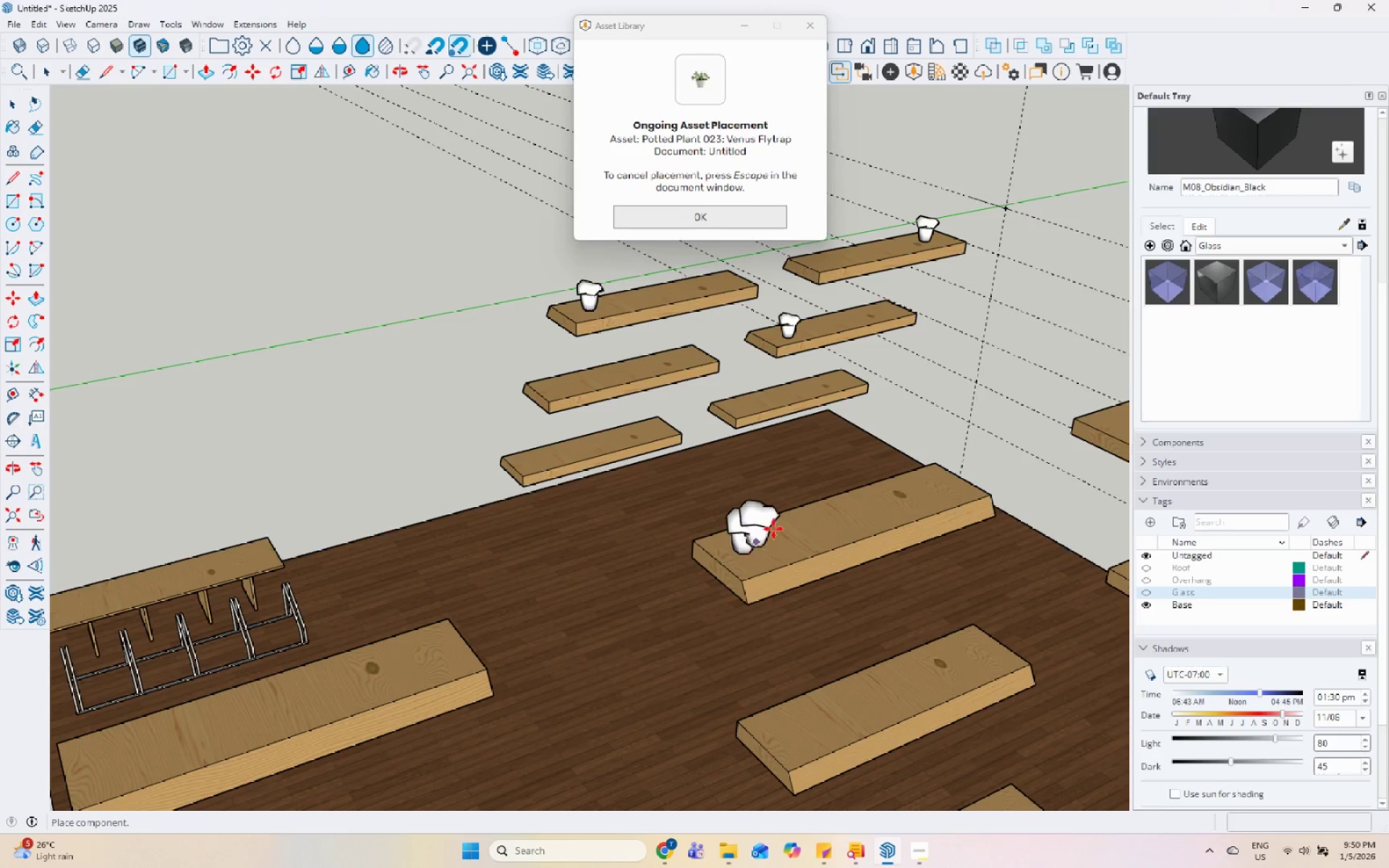 
scroll: coordinate [774, 471], scroll_direction: down, amount: 6.0
 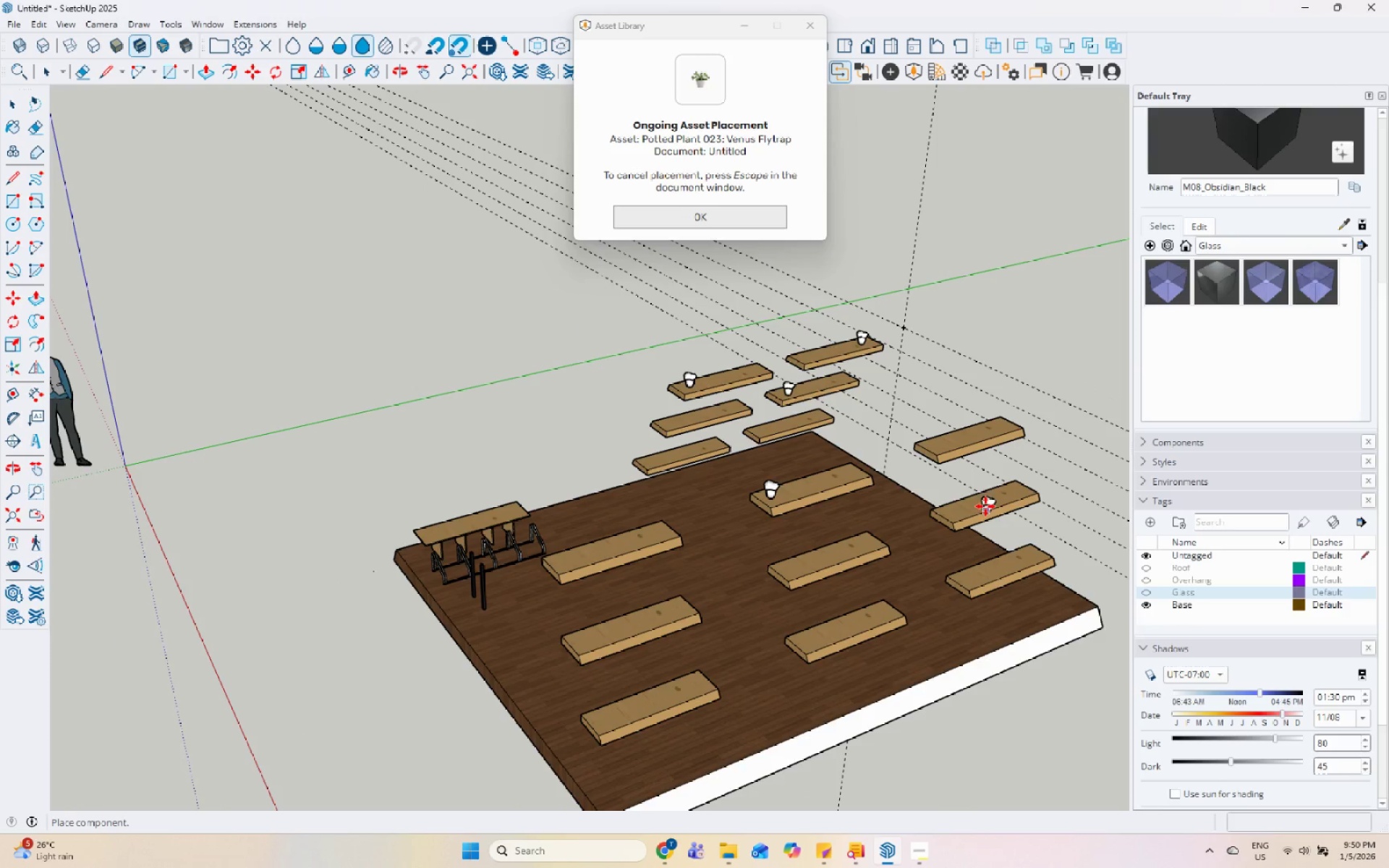 
scroll: coordinate [989, 501], scroll_direction: up, amount: 6.0
 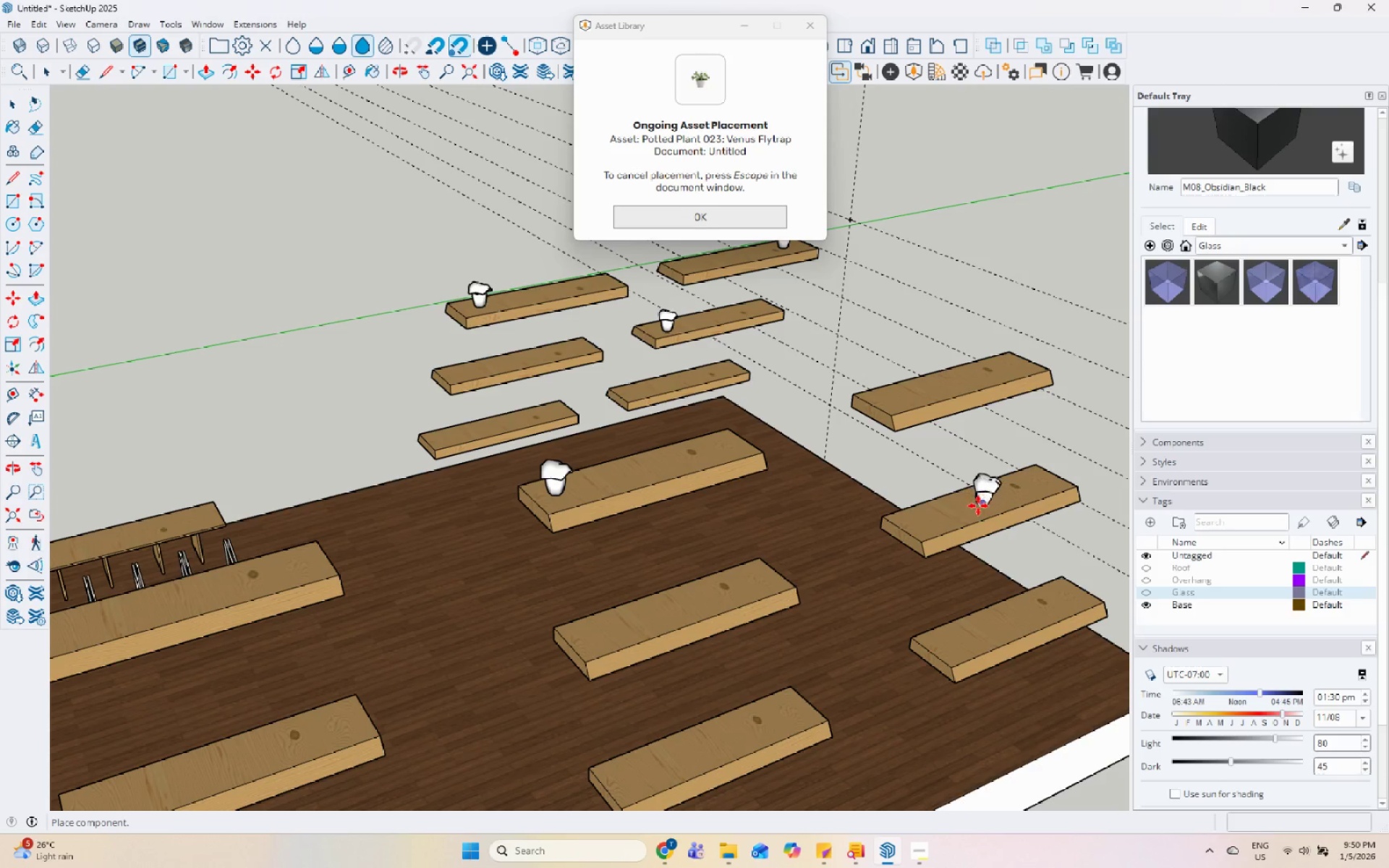 
scroll: coordinate [784, 550], scroll_direction: none, amount: 0.0
 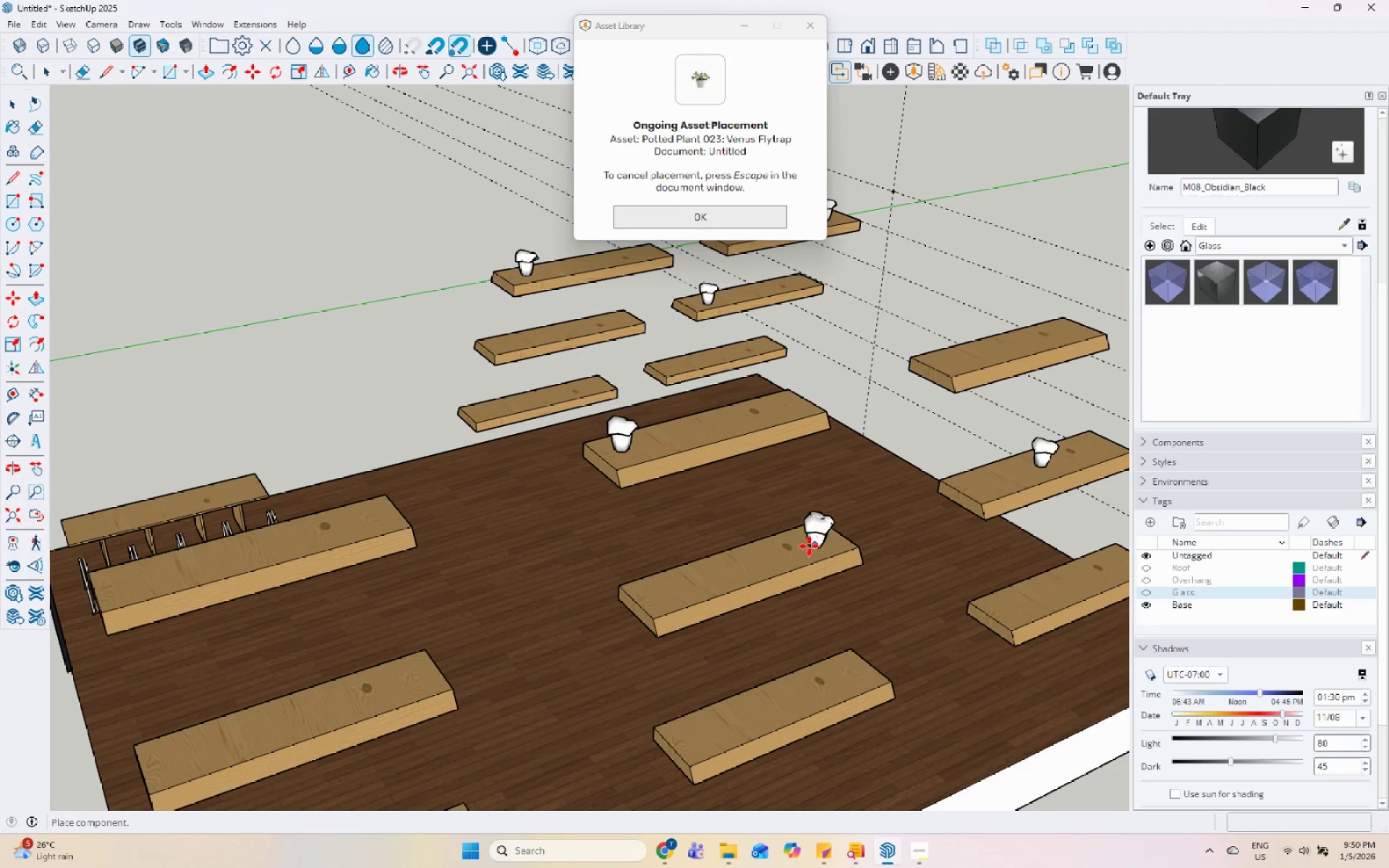 
double_click([796, 549])
 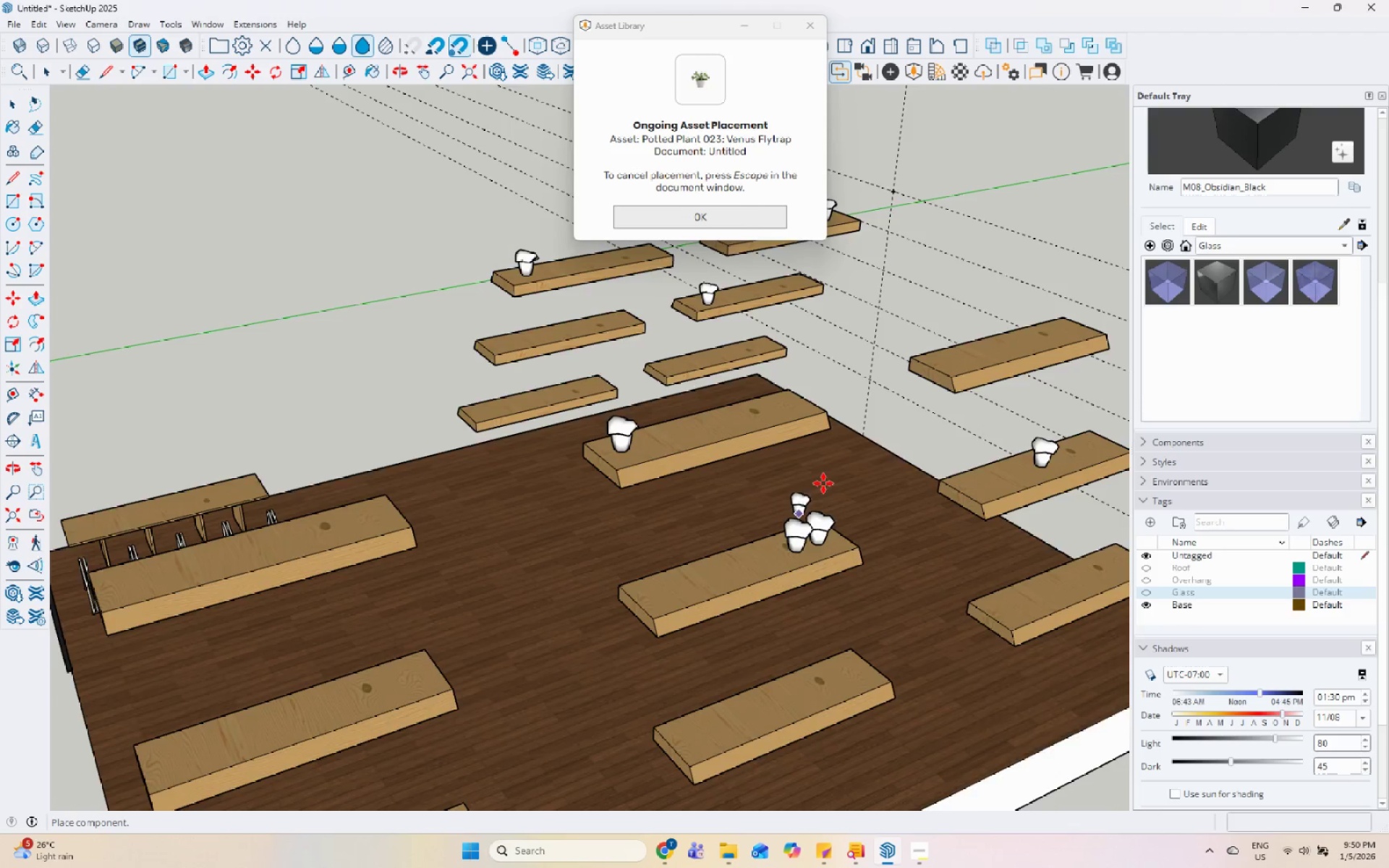 
scroll: coordinate [890, 445], scroll_direction: down, amount: 5.0
 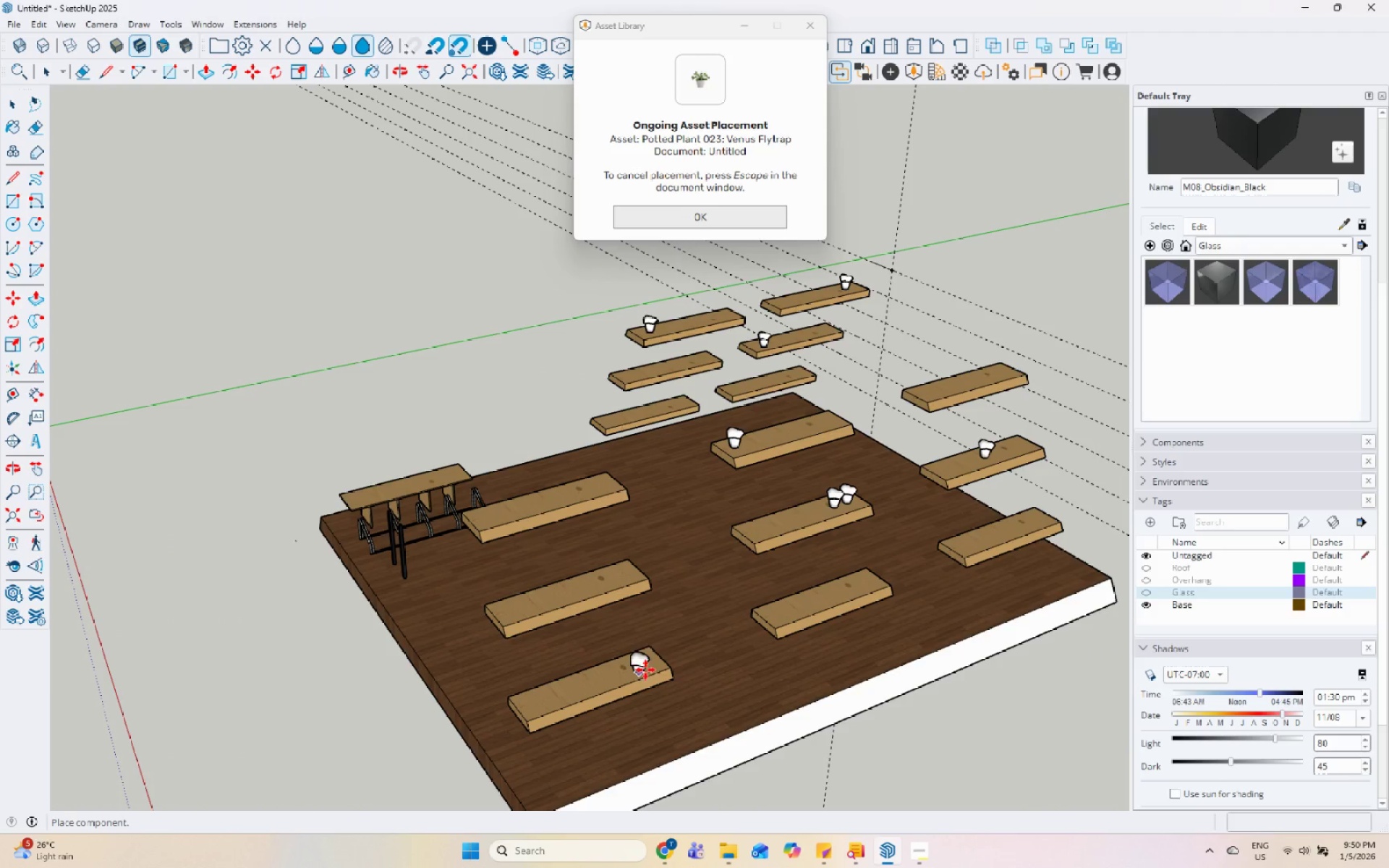 
left_click([650, 668])
 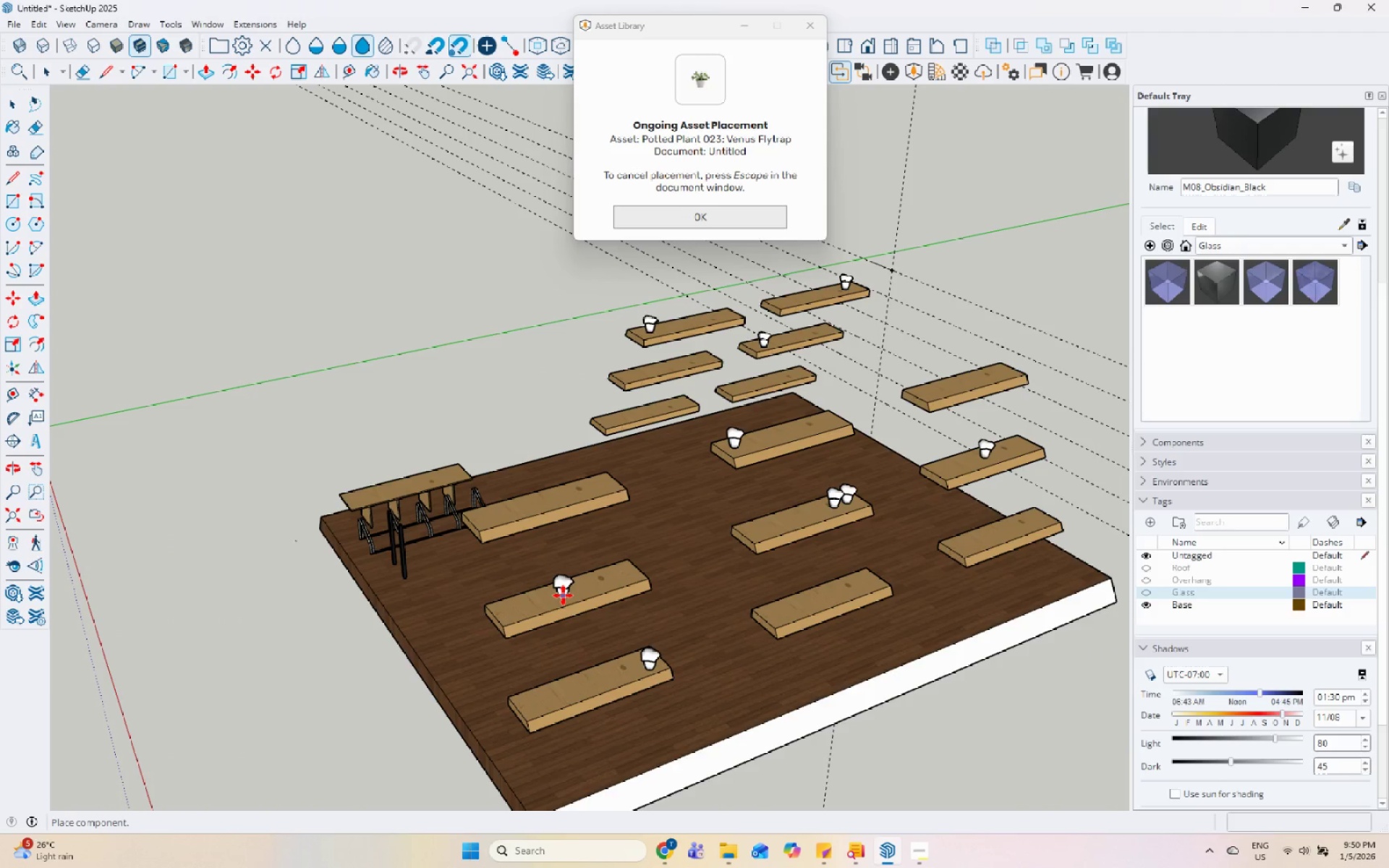 
left_click([563, 595])
 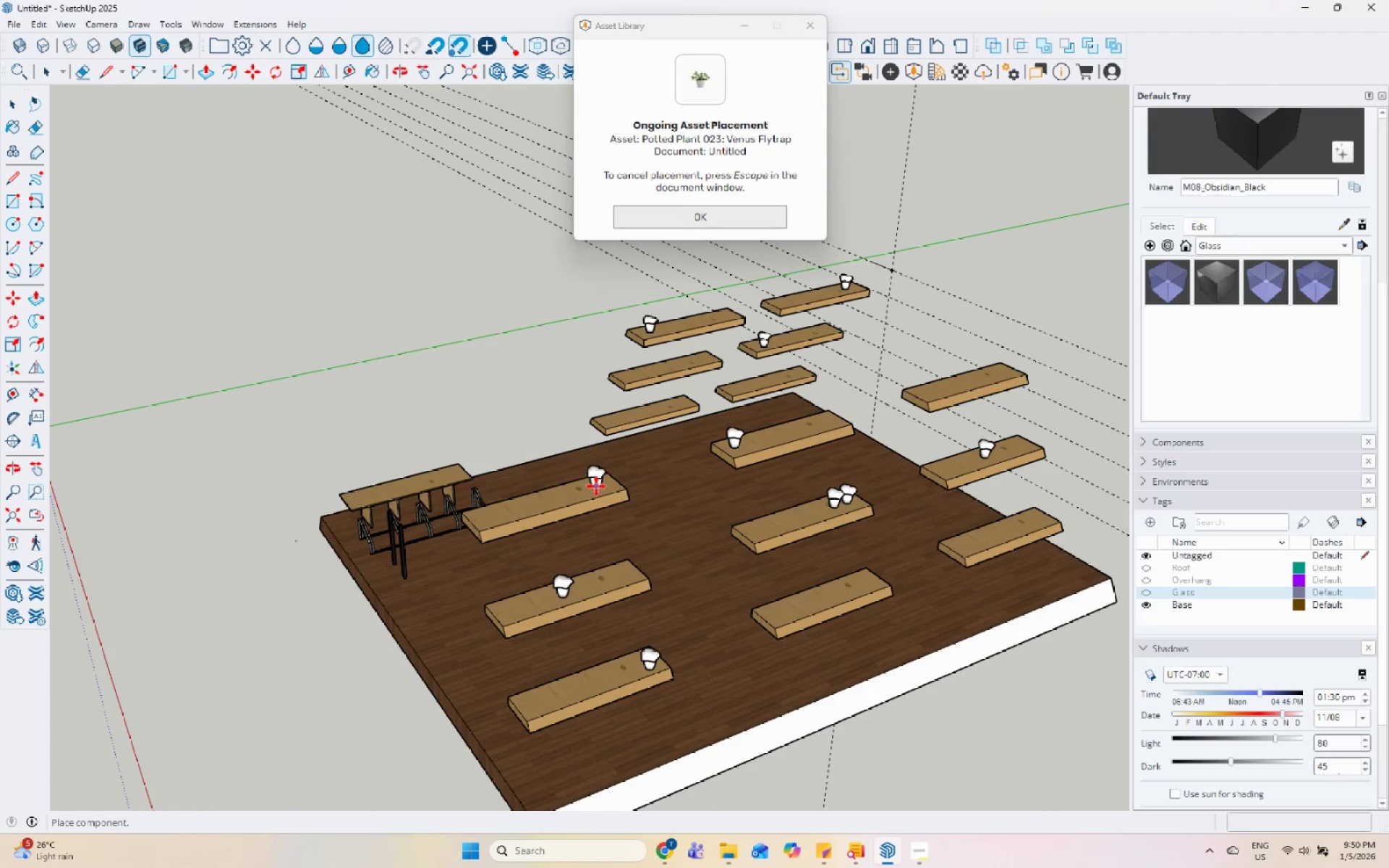 
left_click([597, 487])
 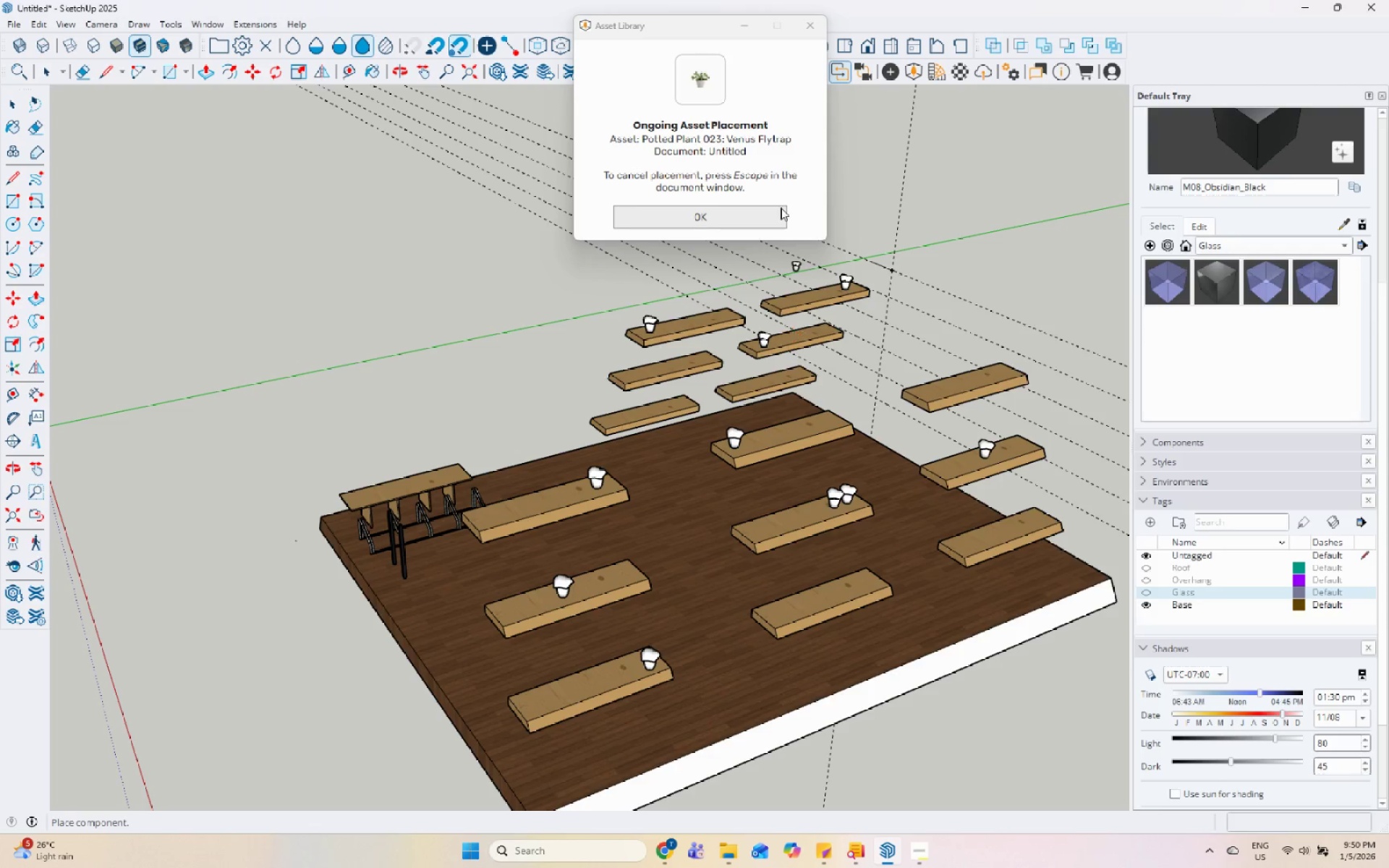 
left_click([718, 209])
 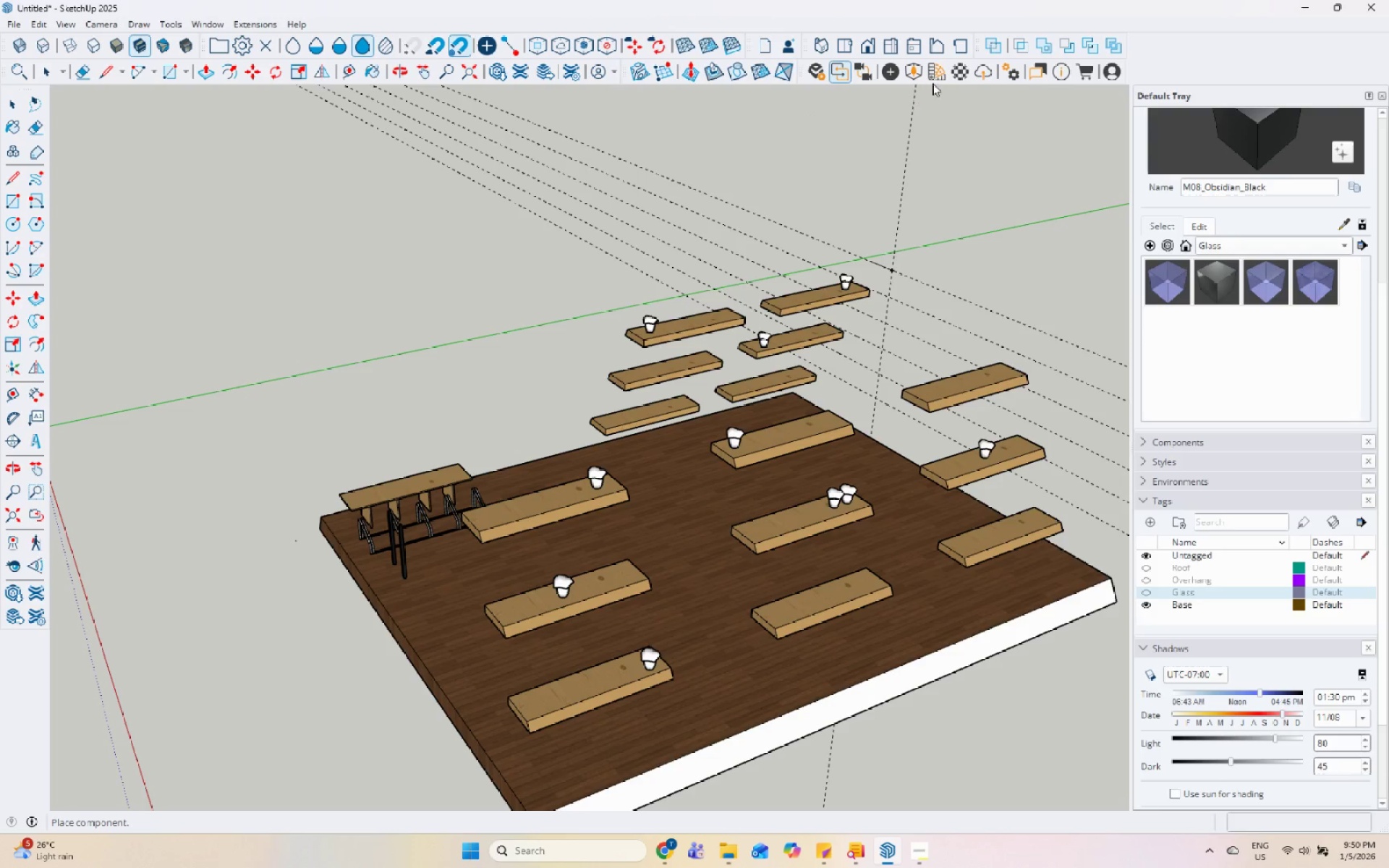 
left_click([913, 76])
 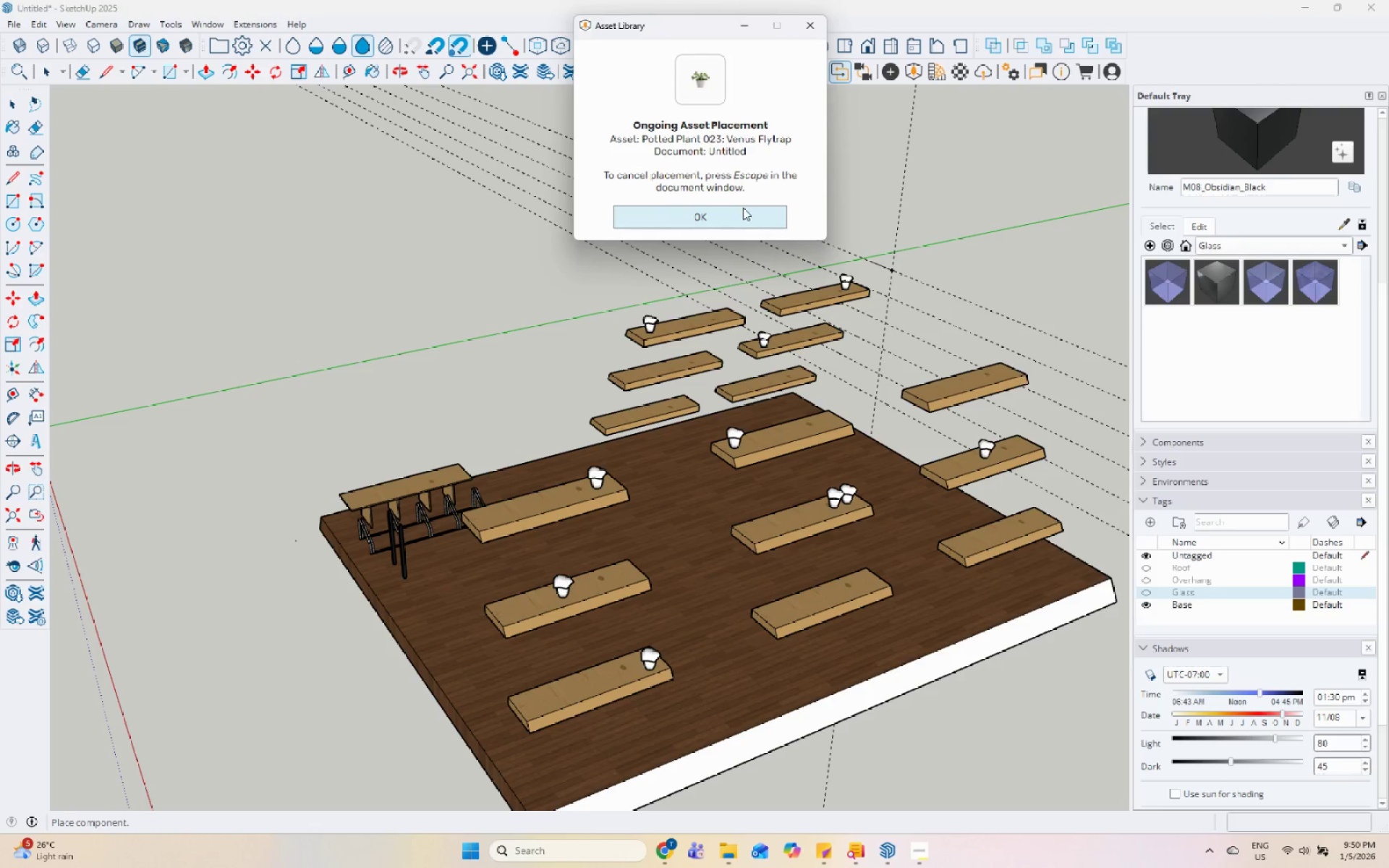 
left_click([736, 210])
 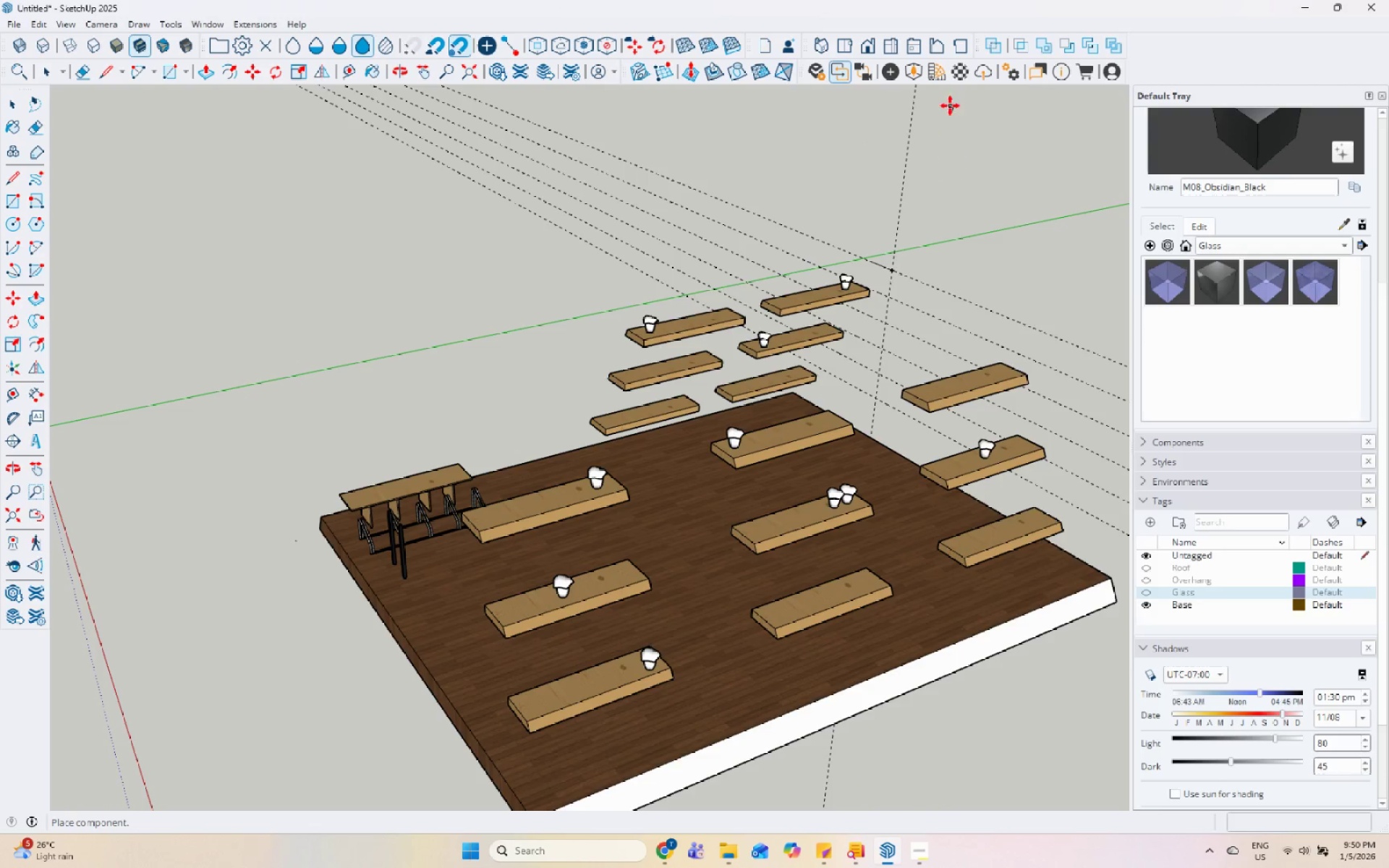 
key(Escape)
 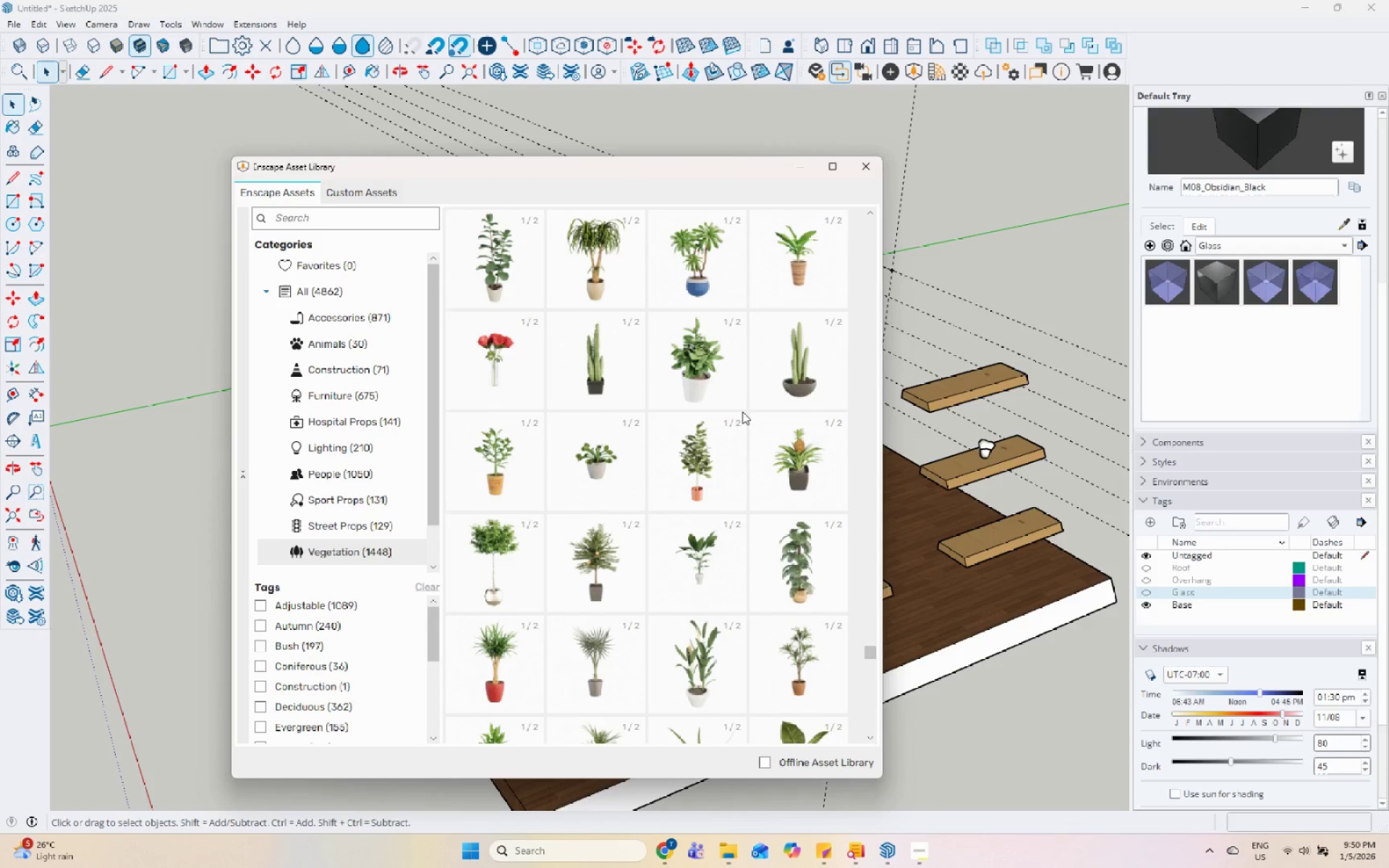 
left_click([719, 391])
 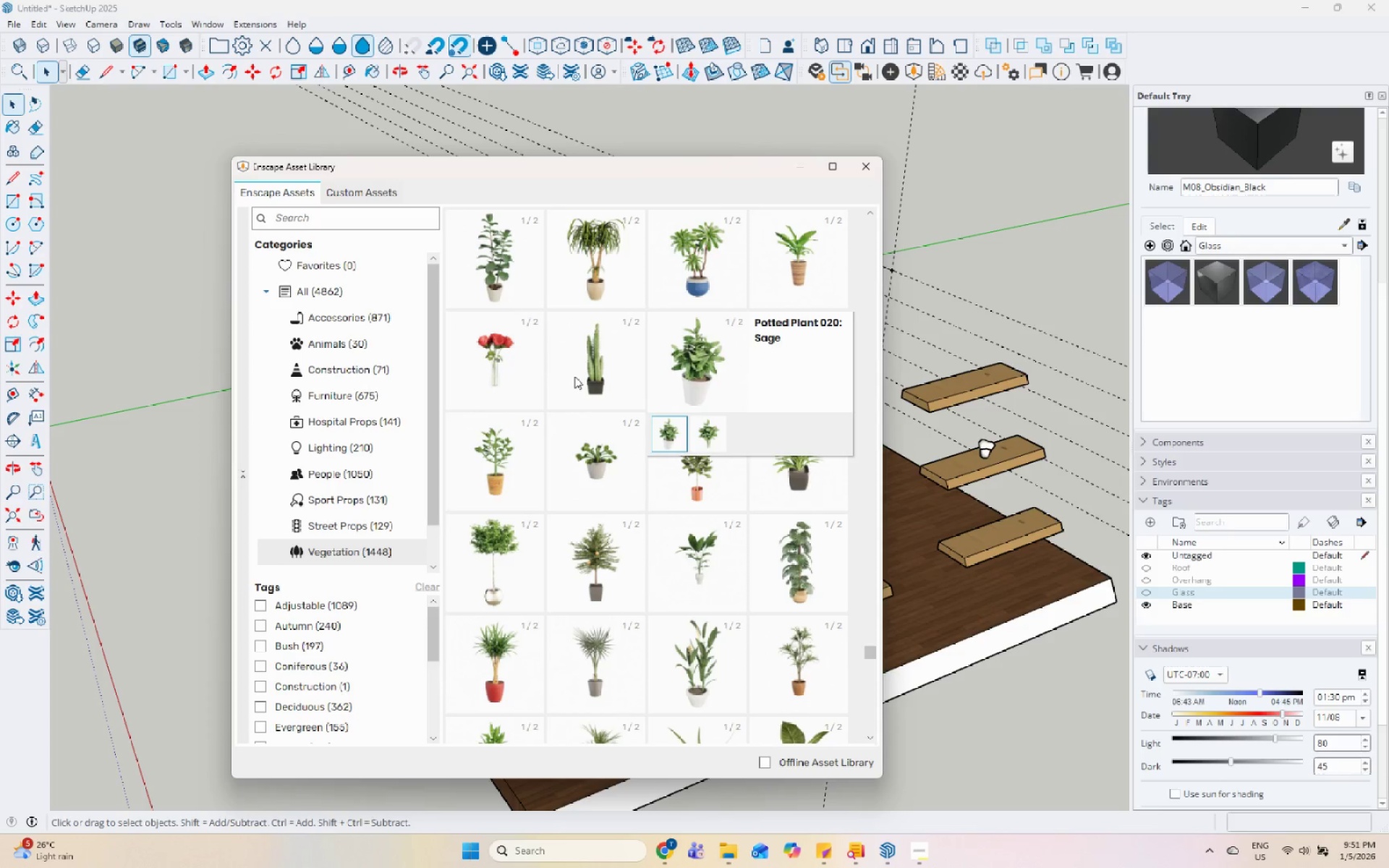 
left_click([585, 377])
 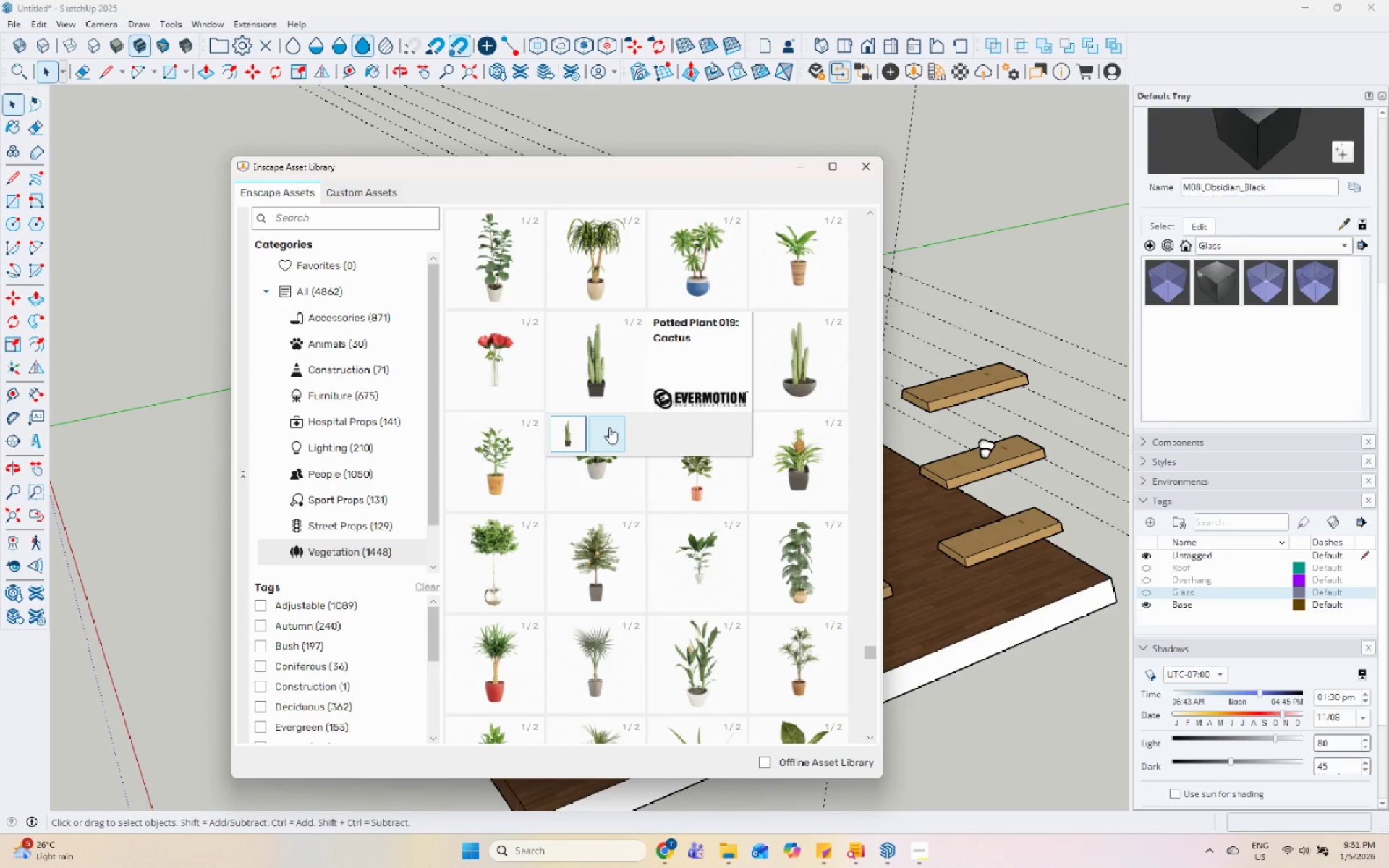 
left_click([587, 387])
 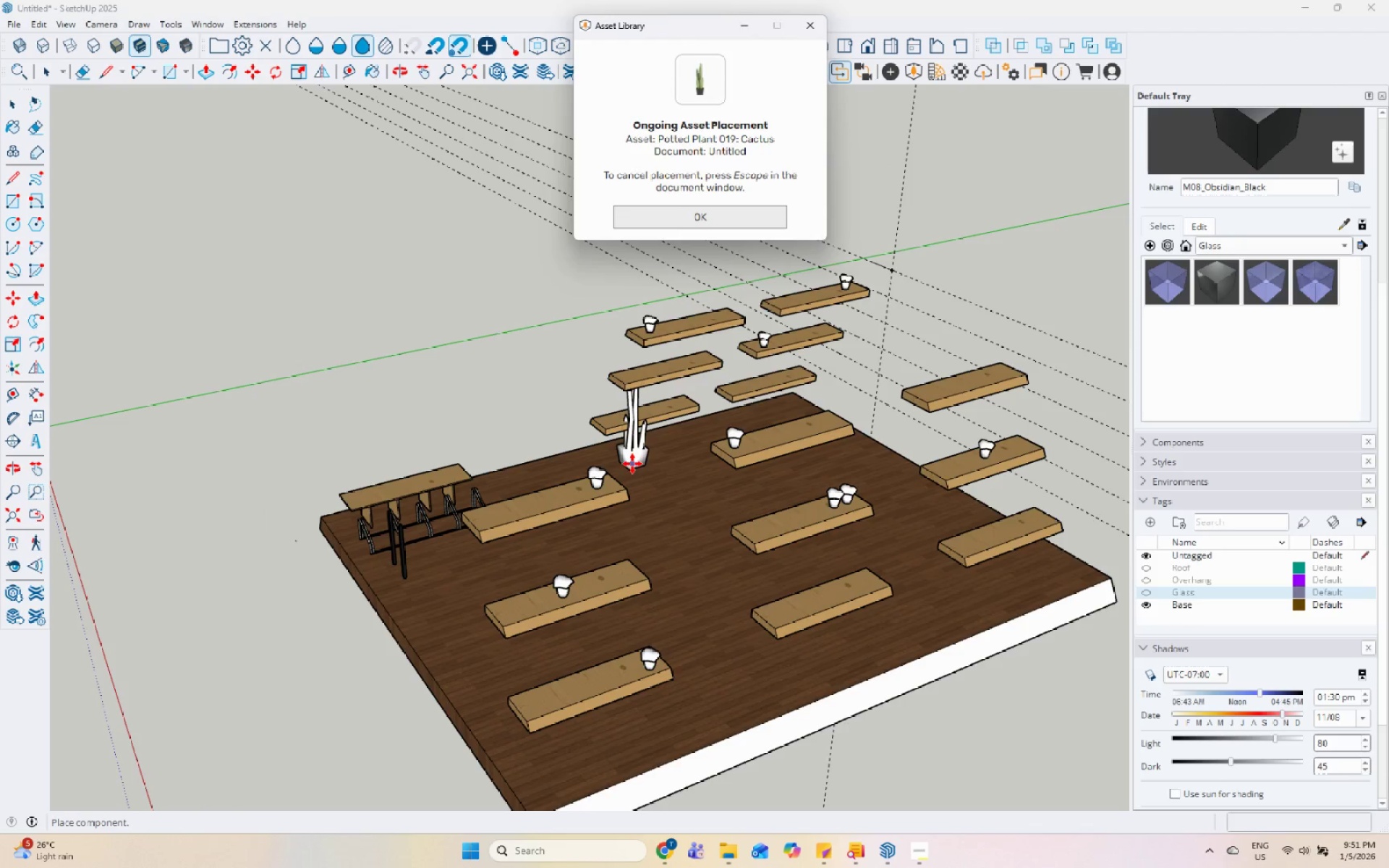 
scroll: coordinate [464, 432], scroll_direction: up, amount: 3.0
 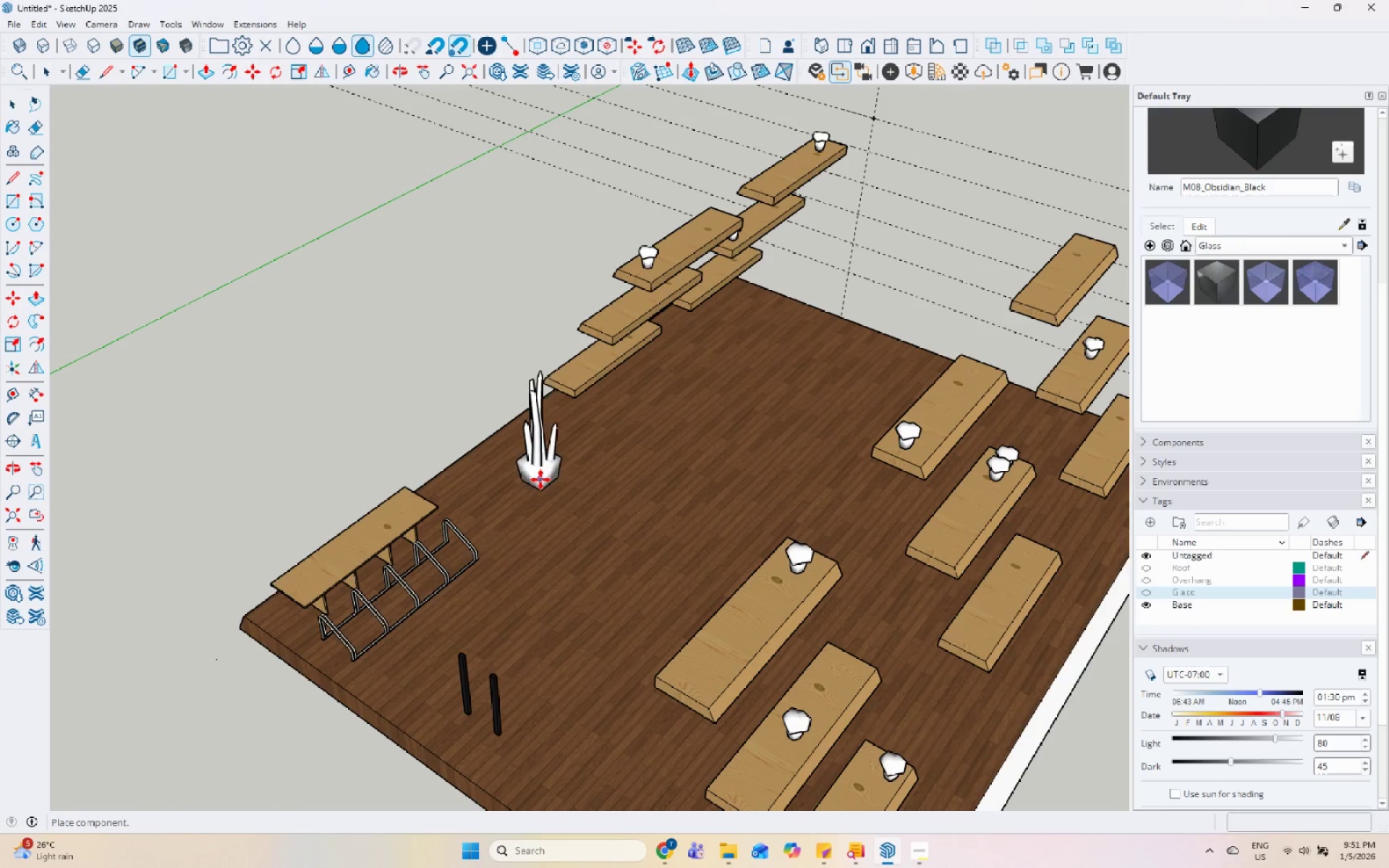 
left_click([551, 486])
 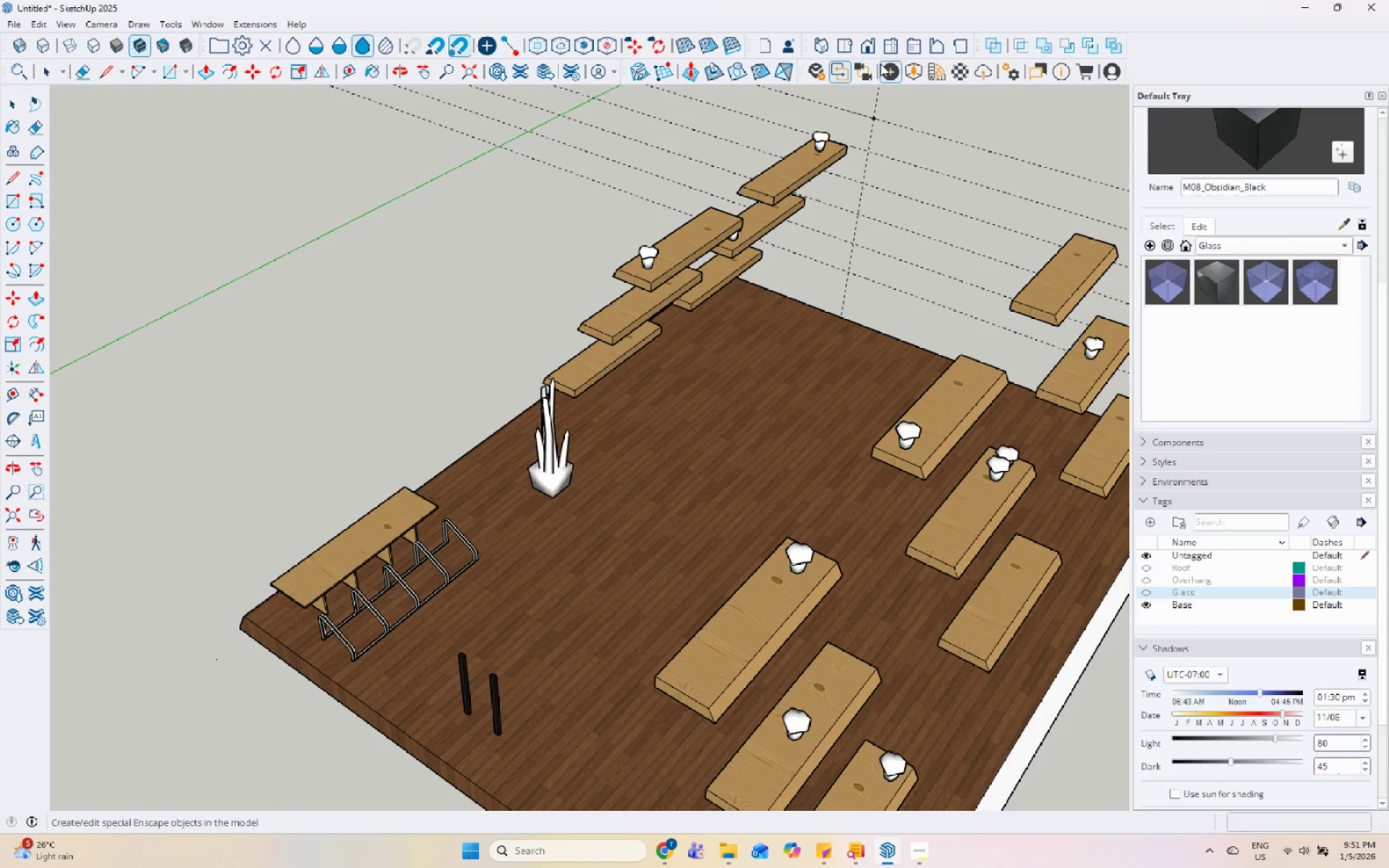 
key(Escape)
 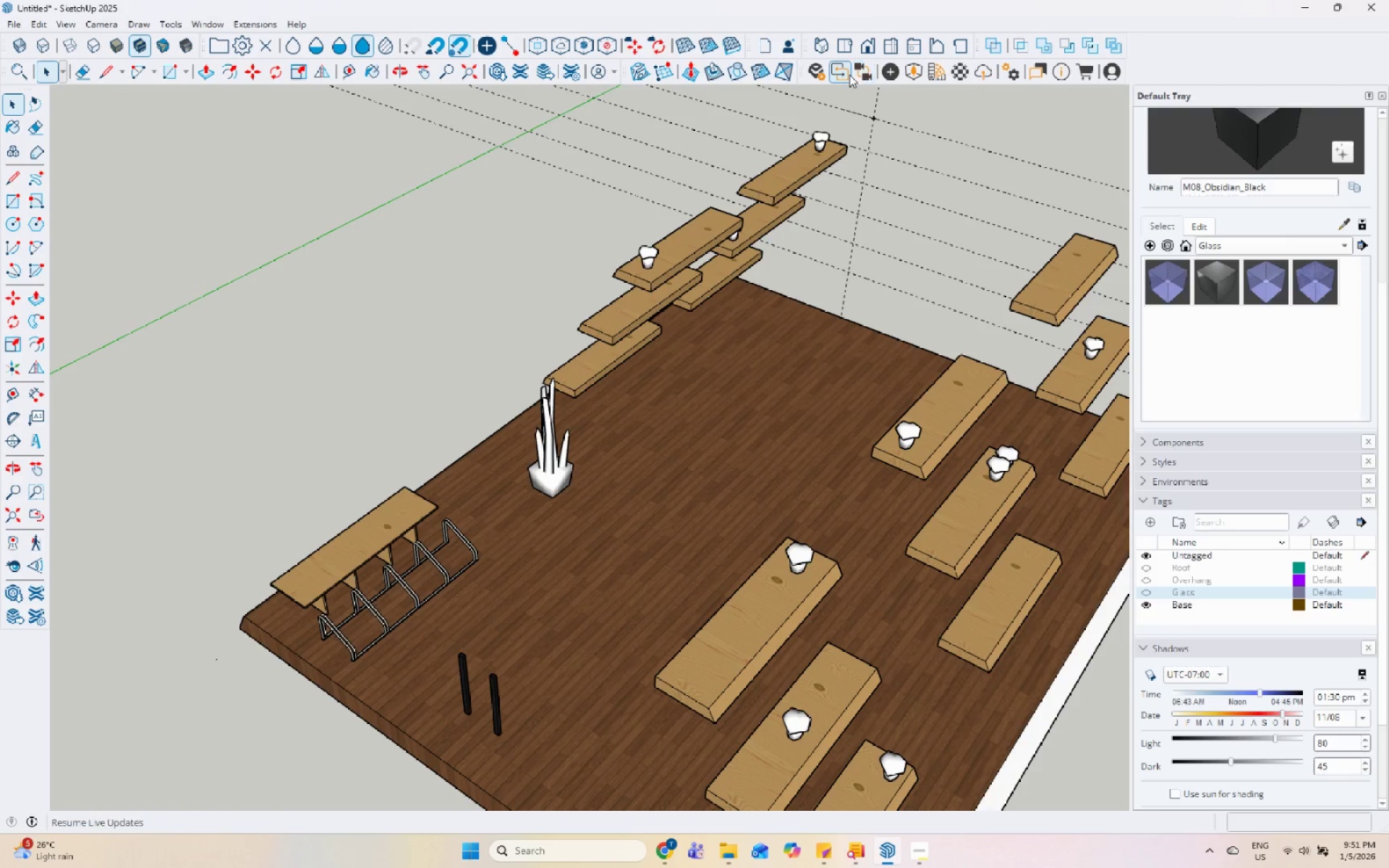 
left_click([913, 77])
 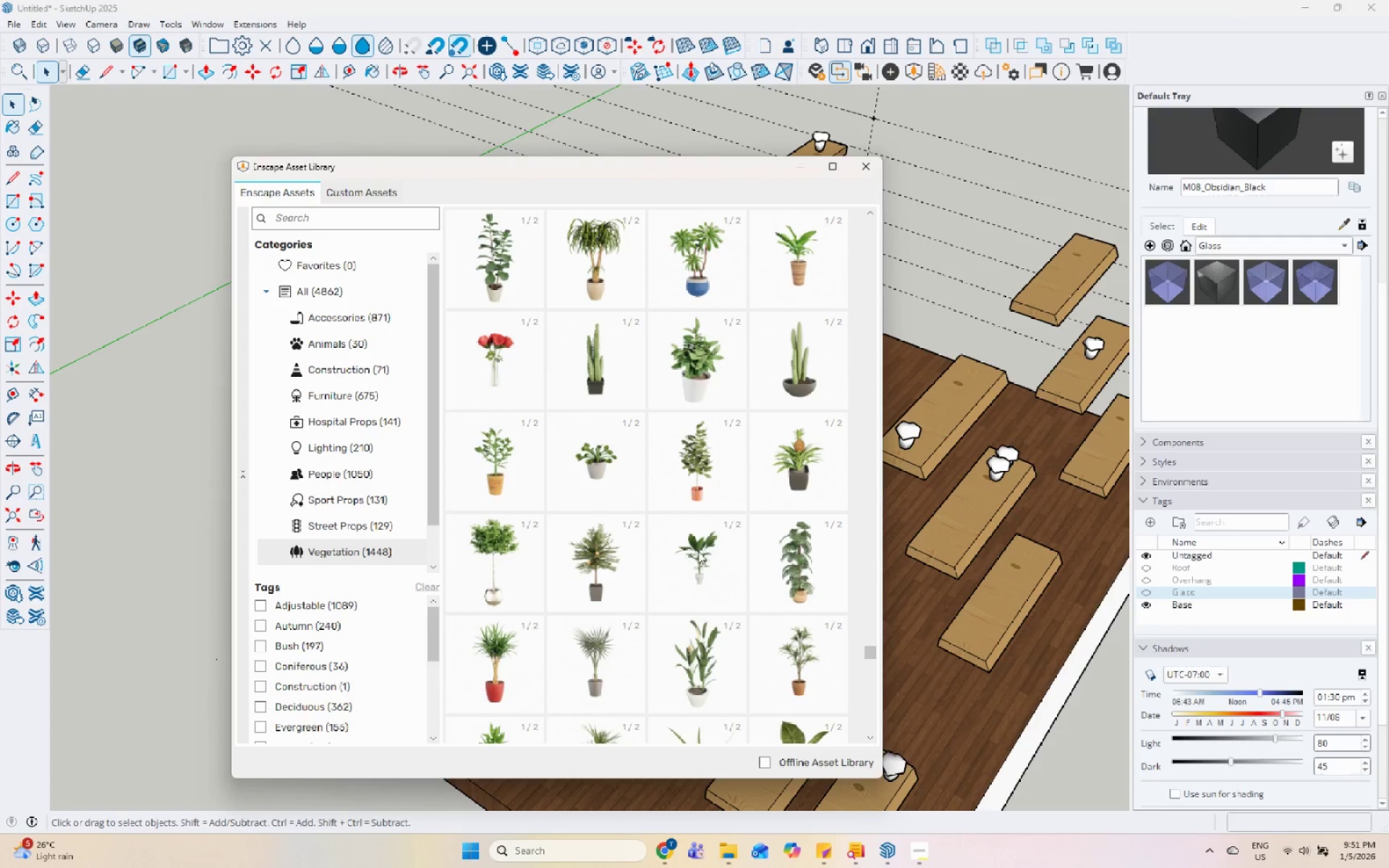 
scroll: coordinate [614, 524], scroll_direction: down, amount: 7.0
 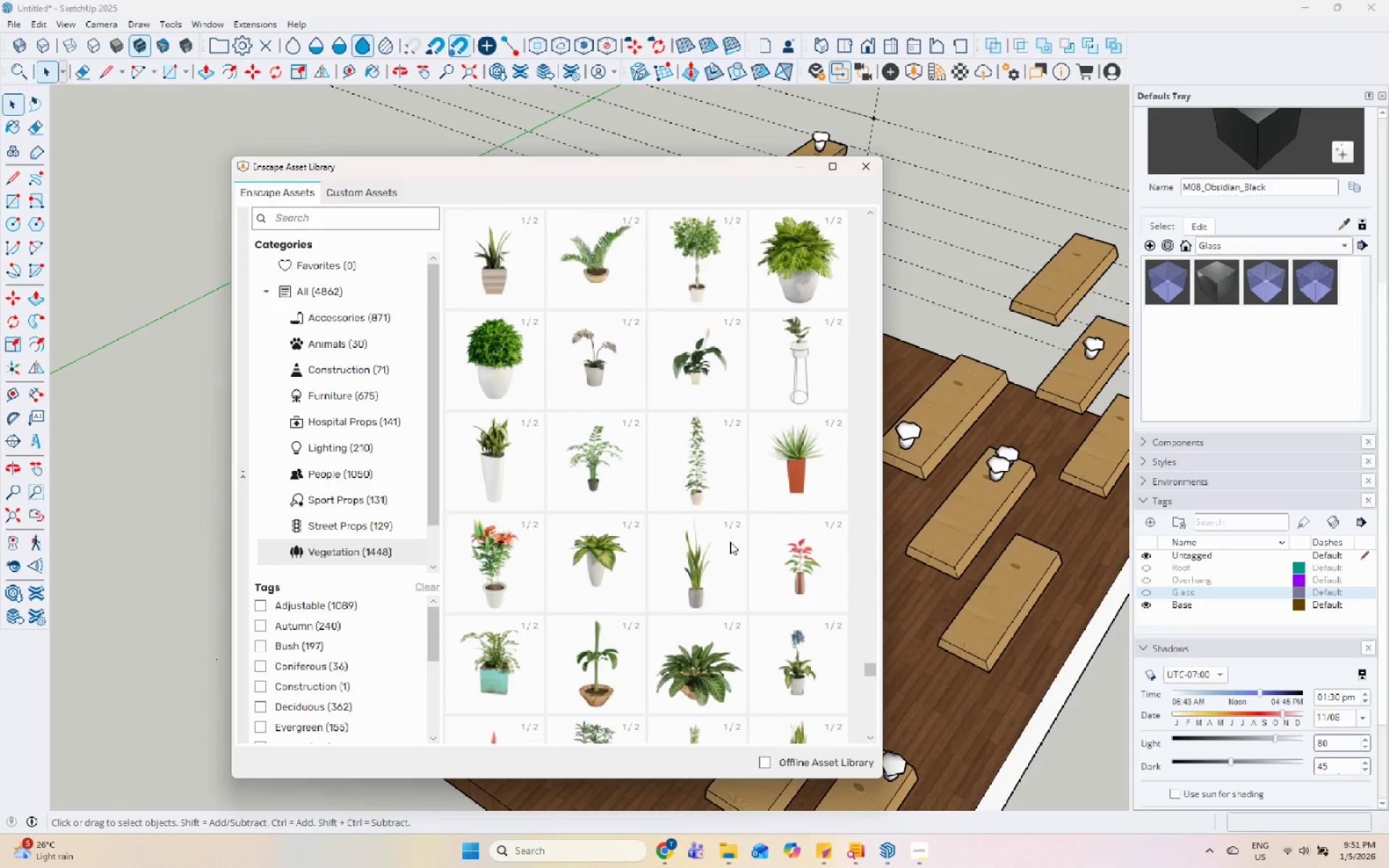 
scroll: coordinate [777, 349], scroll_direction: up, amount: 6.0
 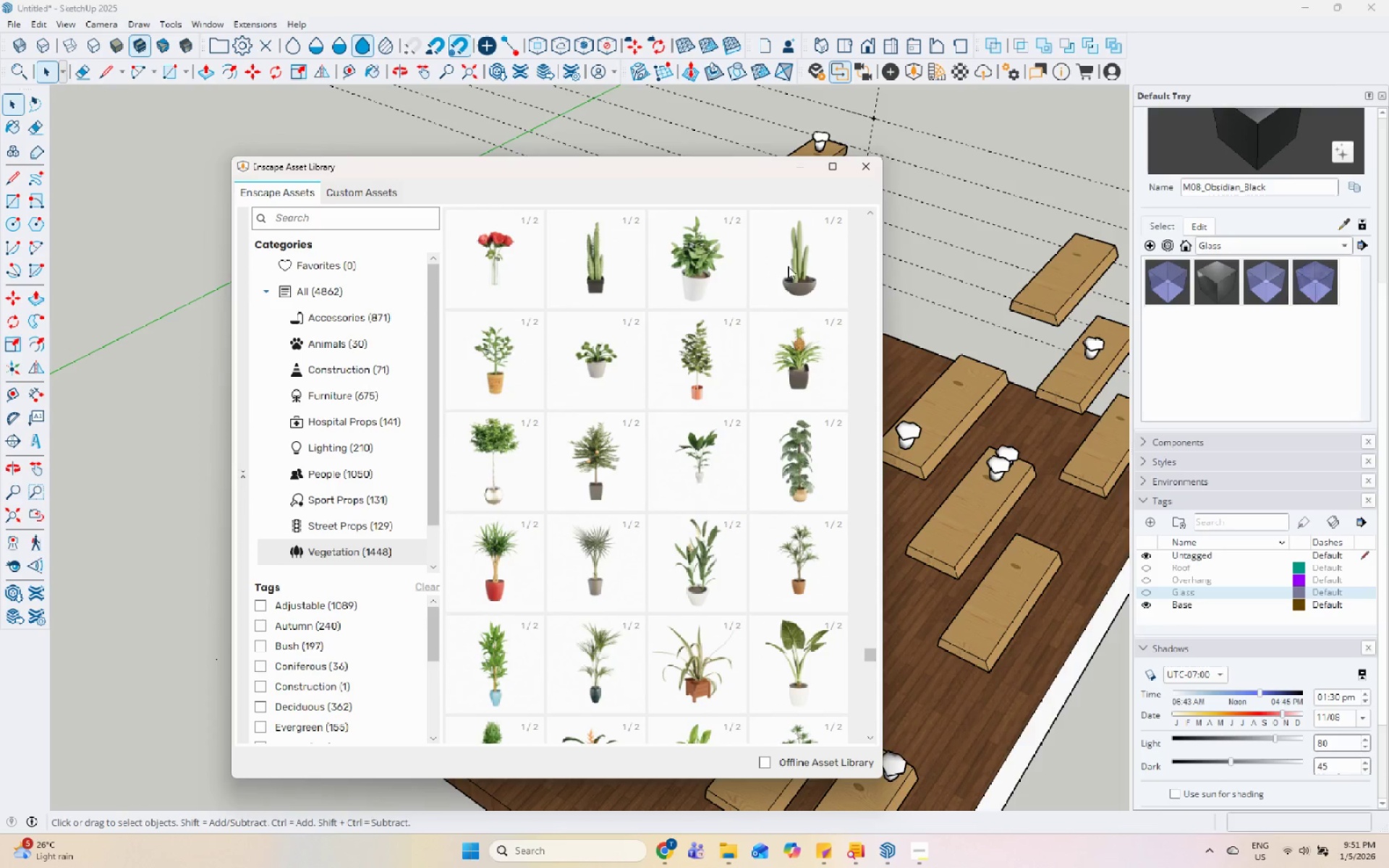 
left_click([797, 276])
 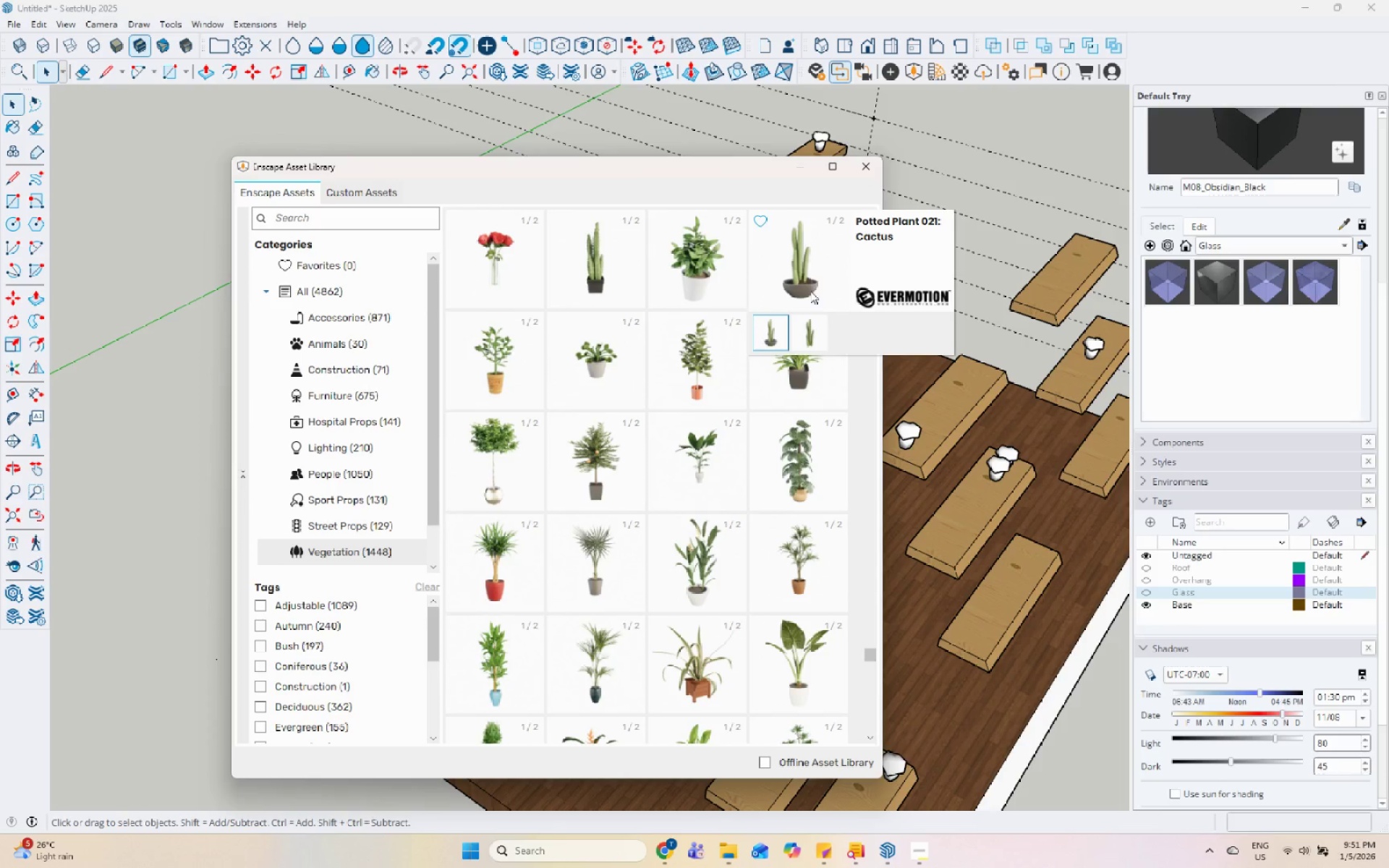 
left_click([803, 276])
 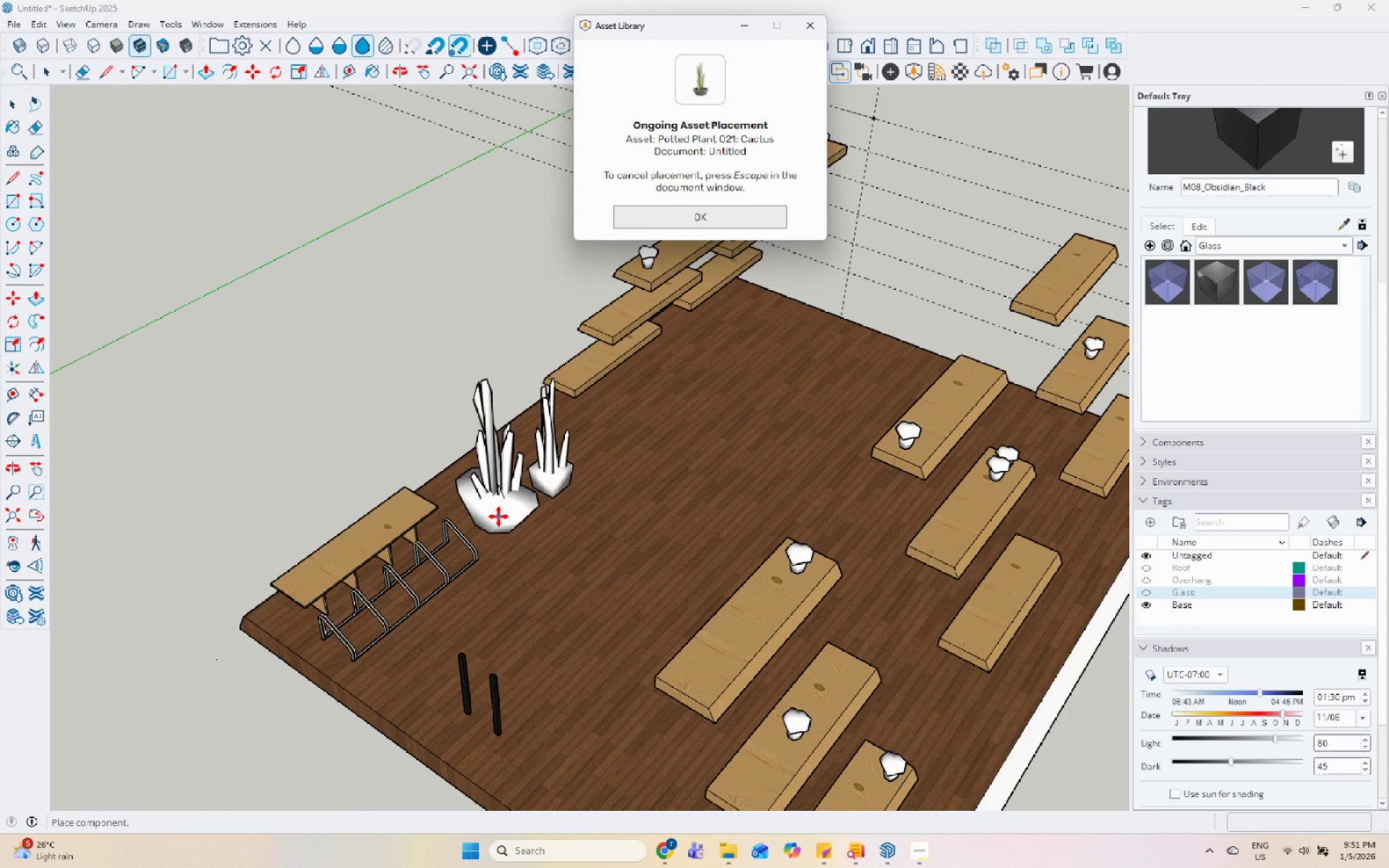 
scroll: coordinate [707, 450], scroll_direction: down, amount: 4.0
 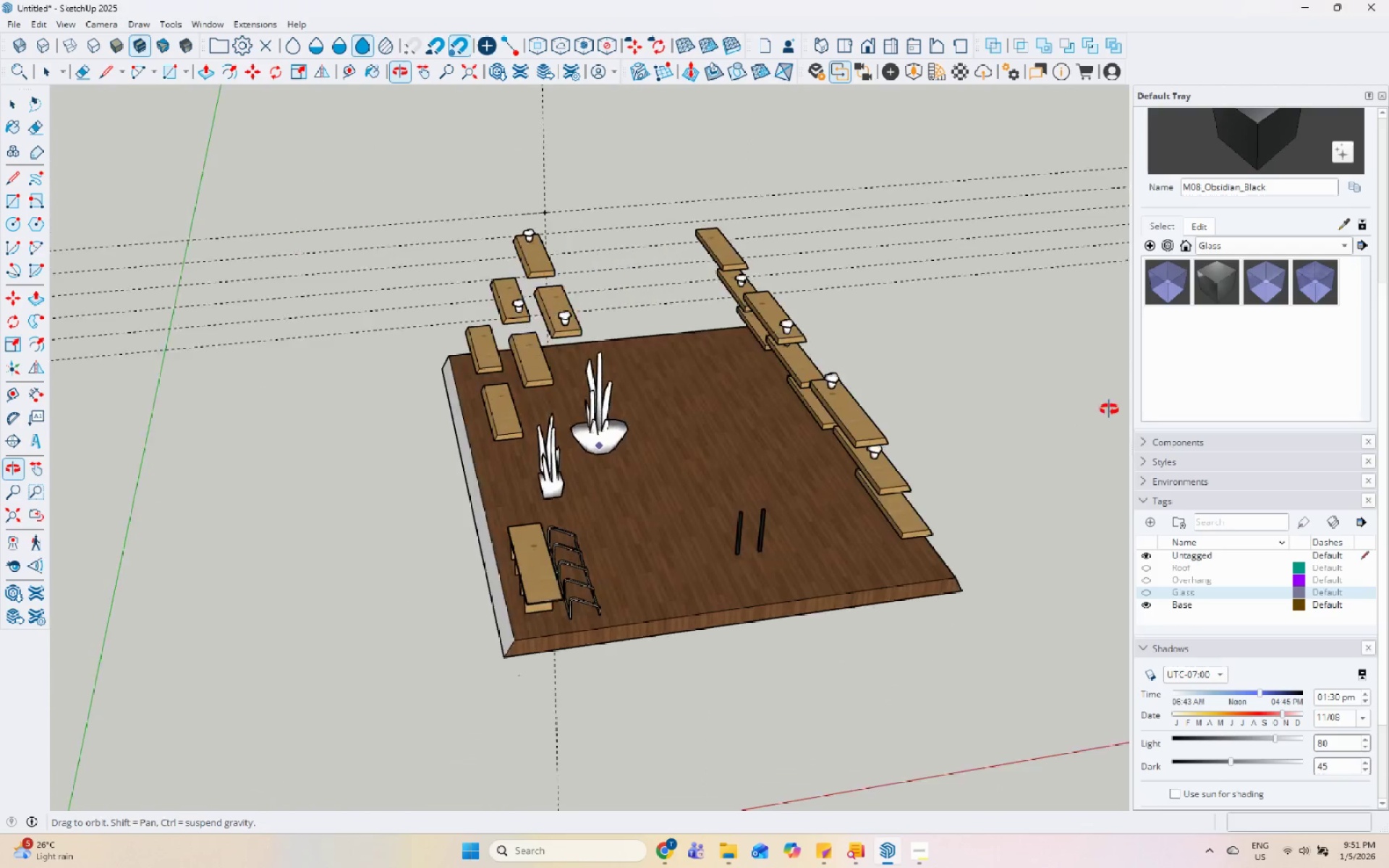 
scroll: coordinate [752, 346], scroll_direction: up, amount: 5.0
 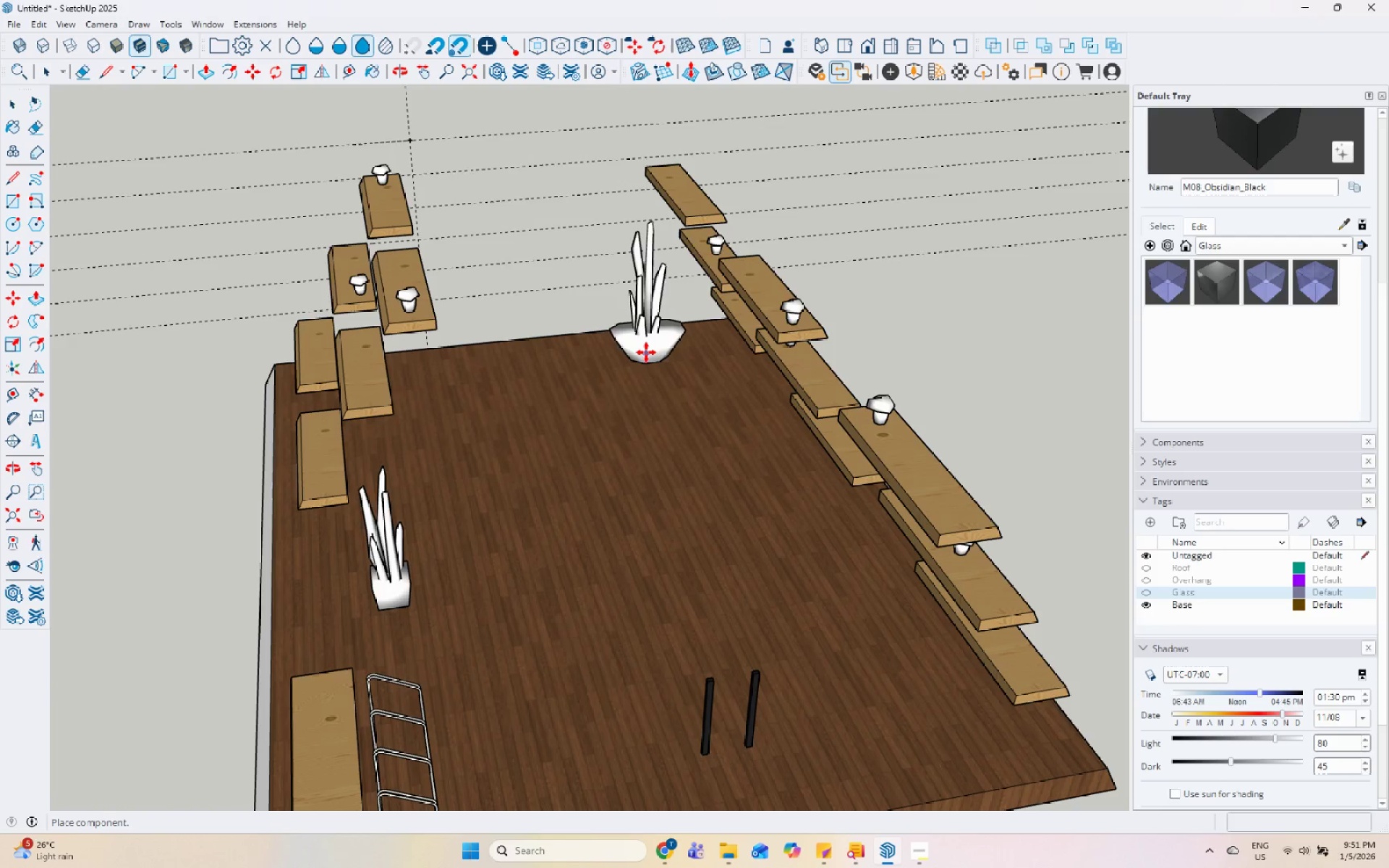 
left_click([646, 352])
 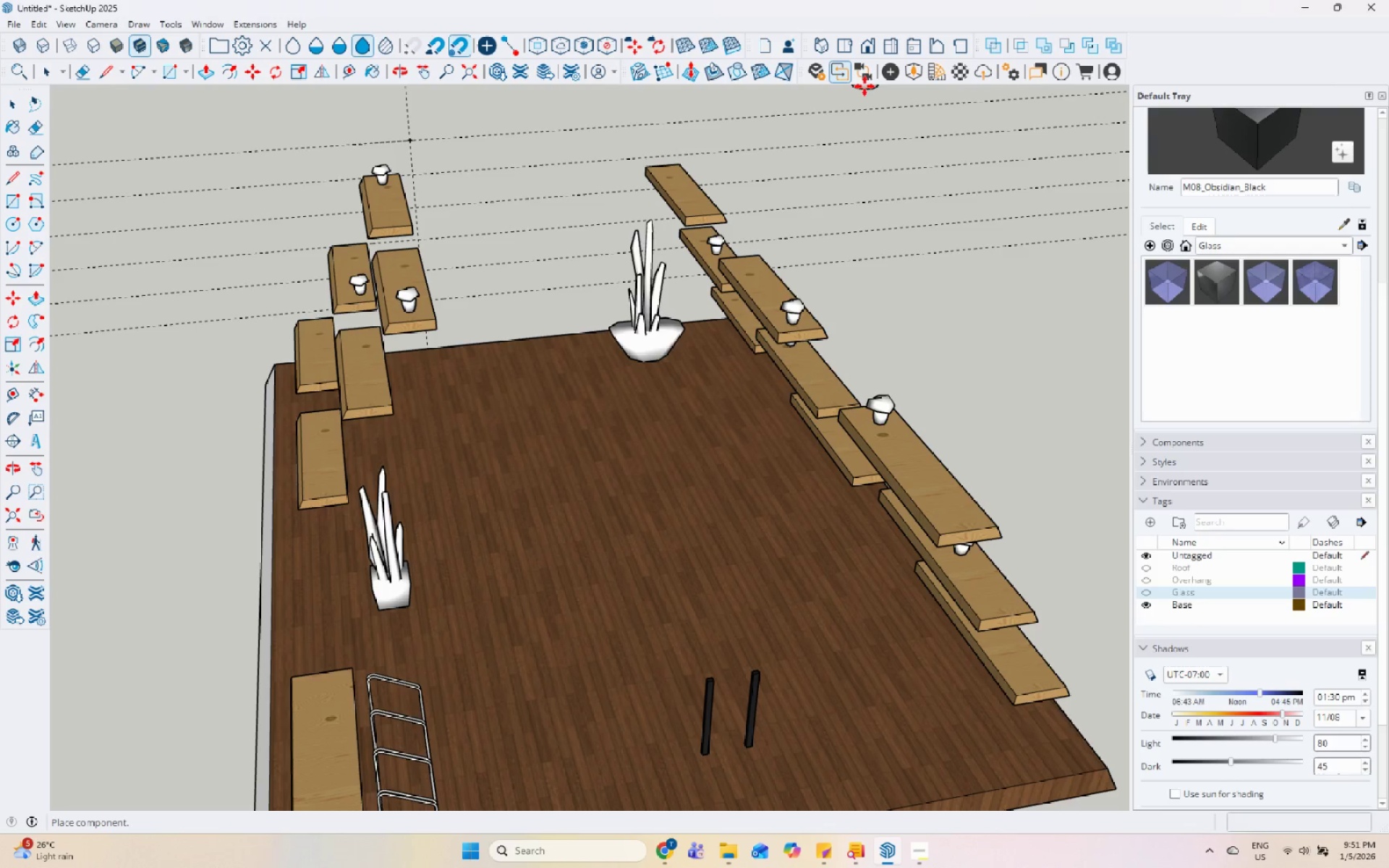 
hold_key(key=Escape, duration=0.31)
 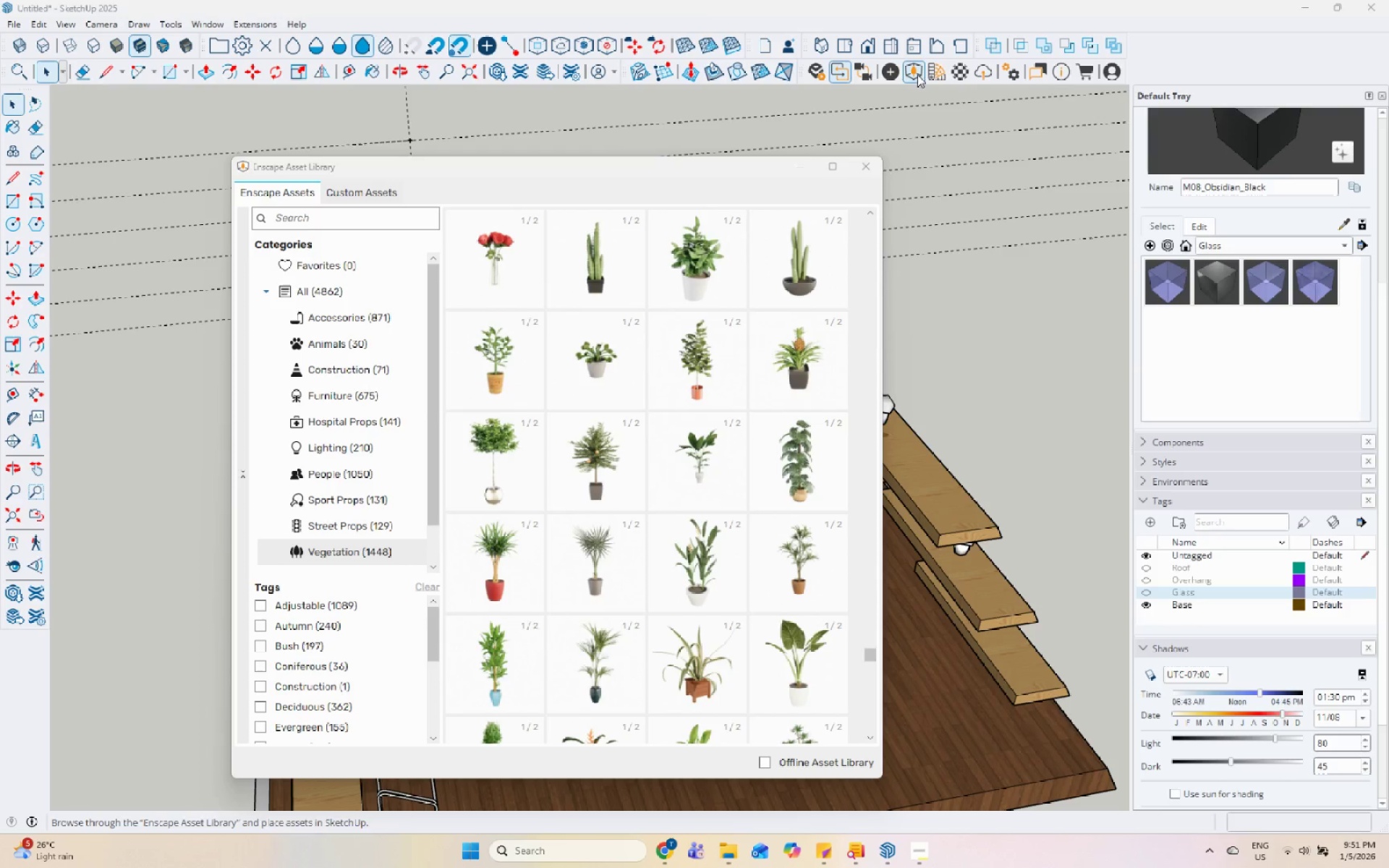 
left_click([717, 472])
 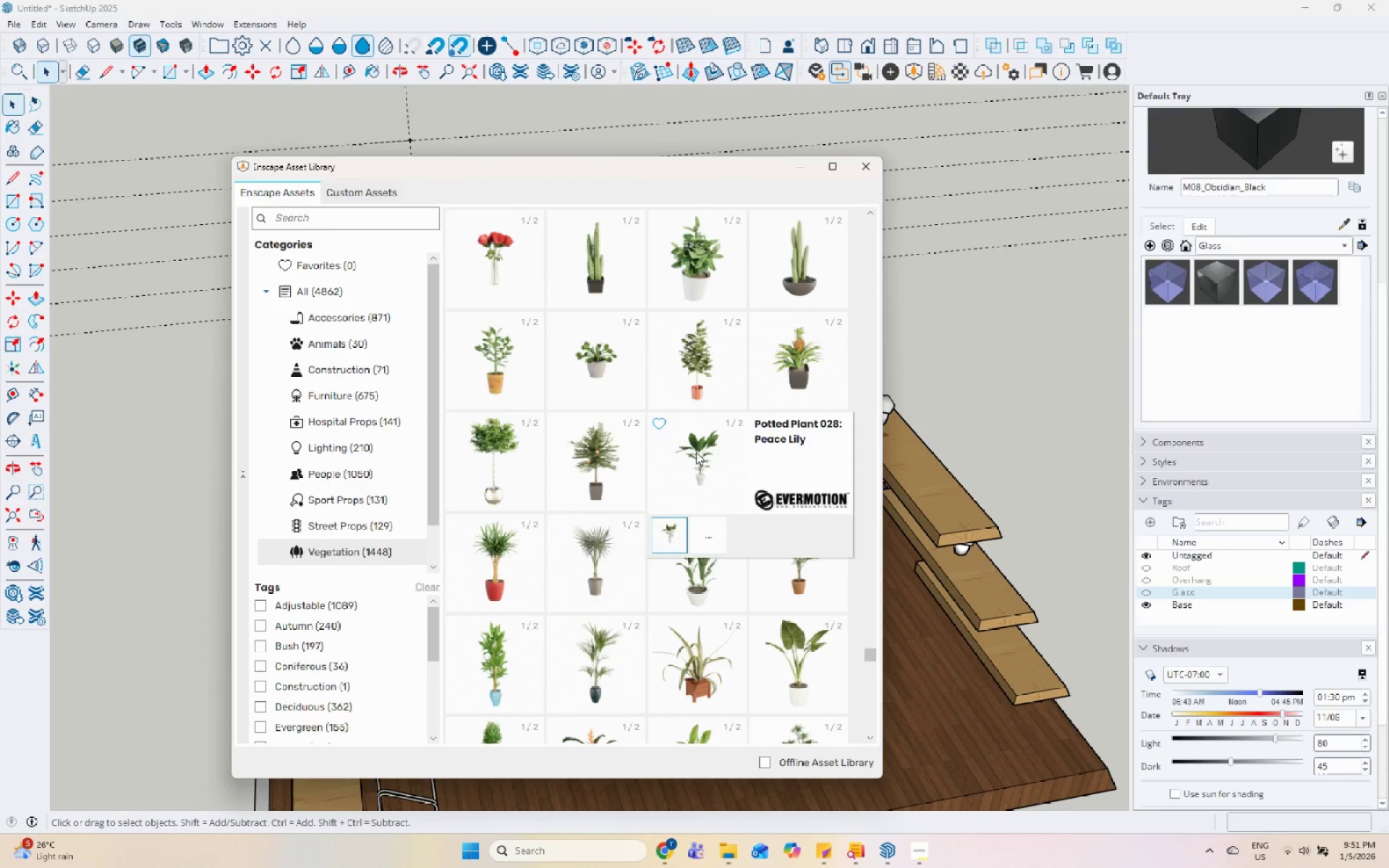 
left_click([695, 460])
 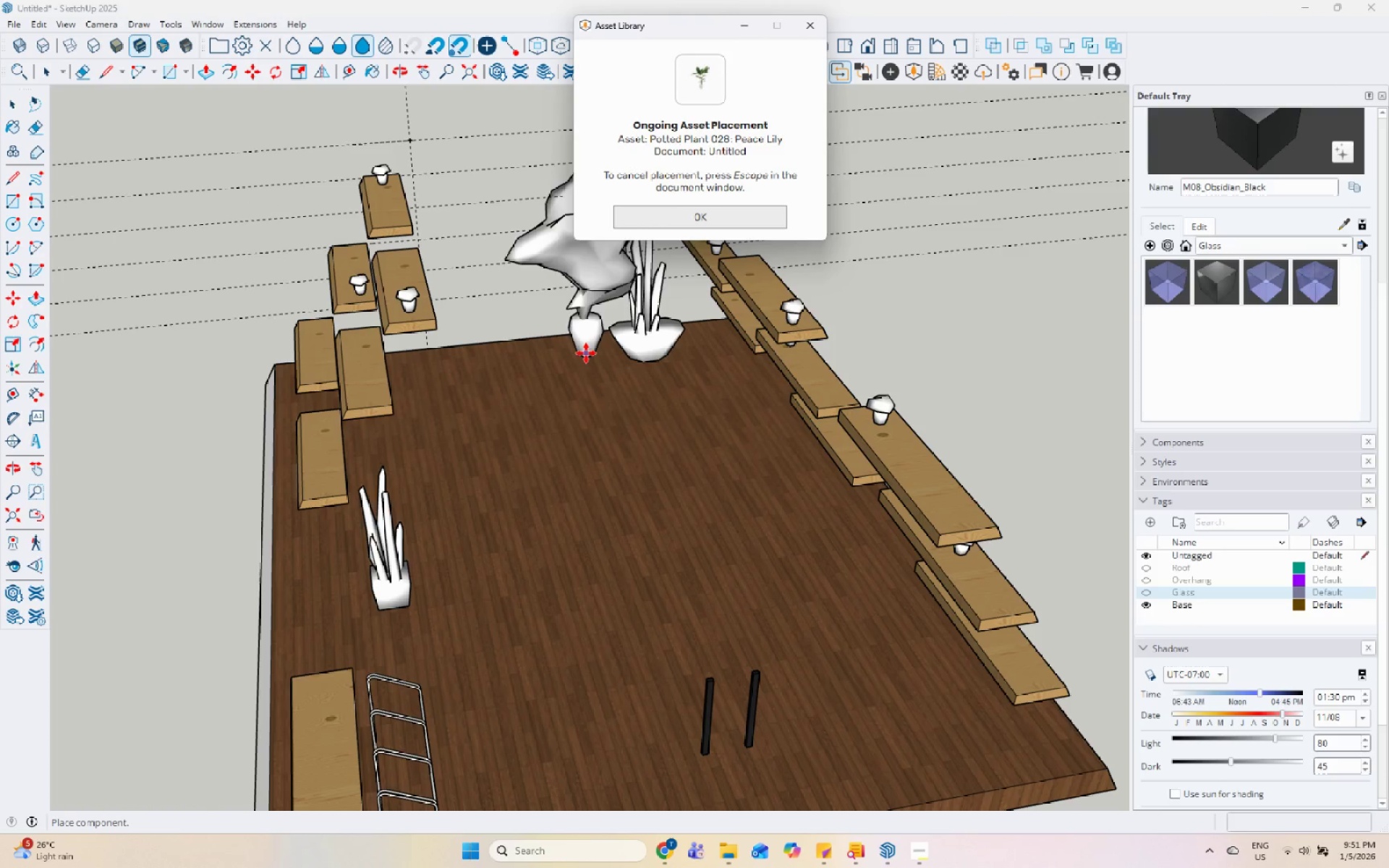 
left_click([569, 372])
 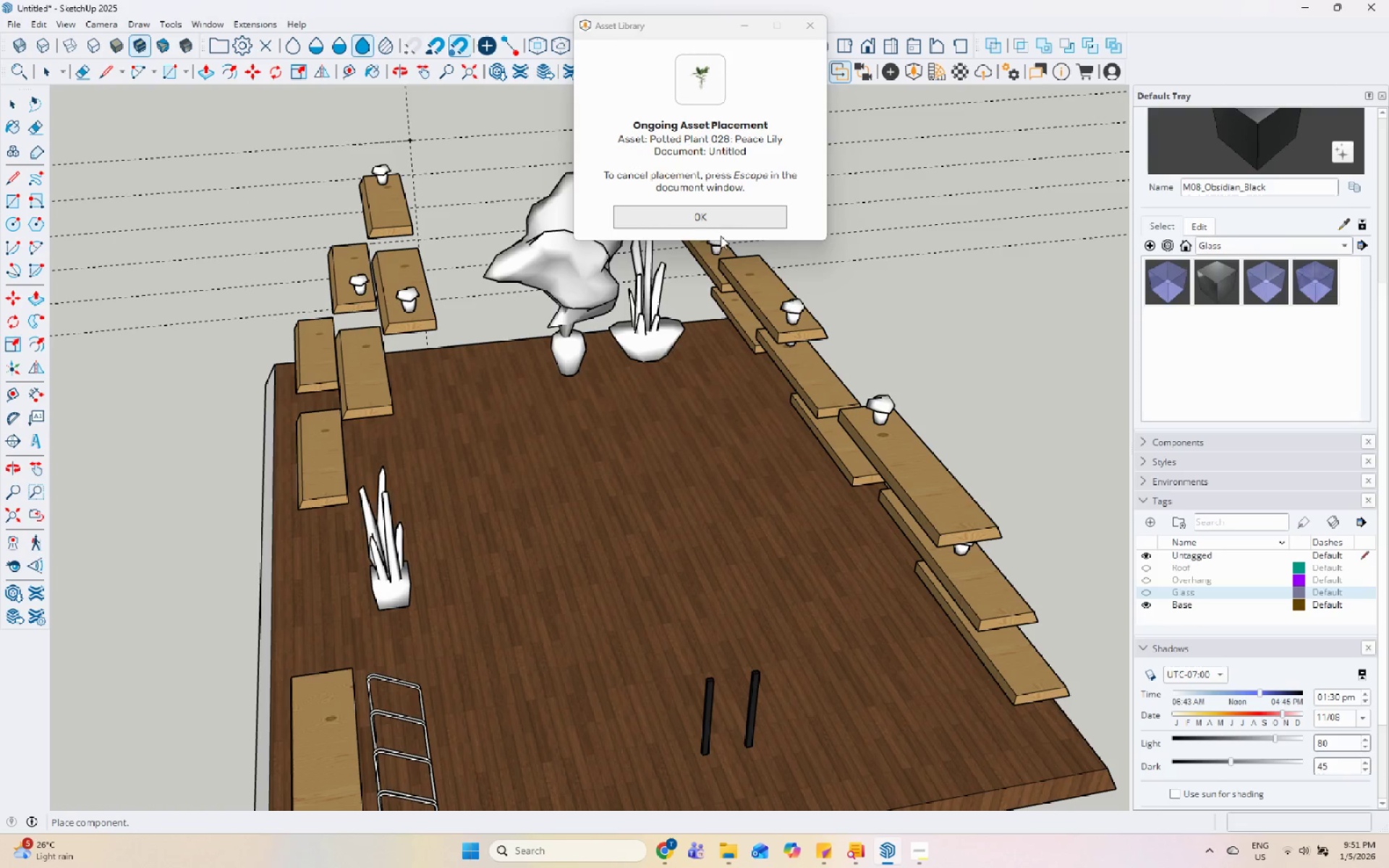 
left_click([735, 216])
 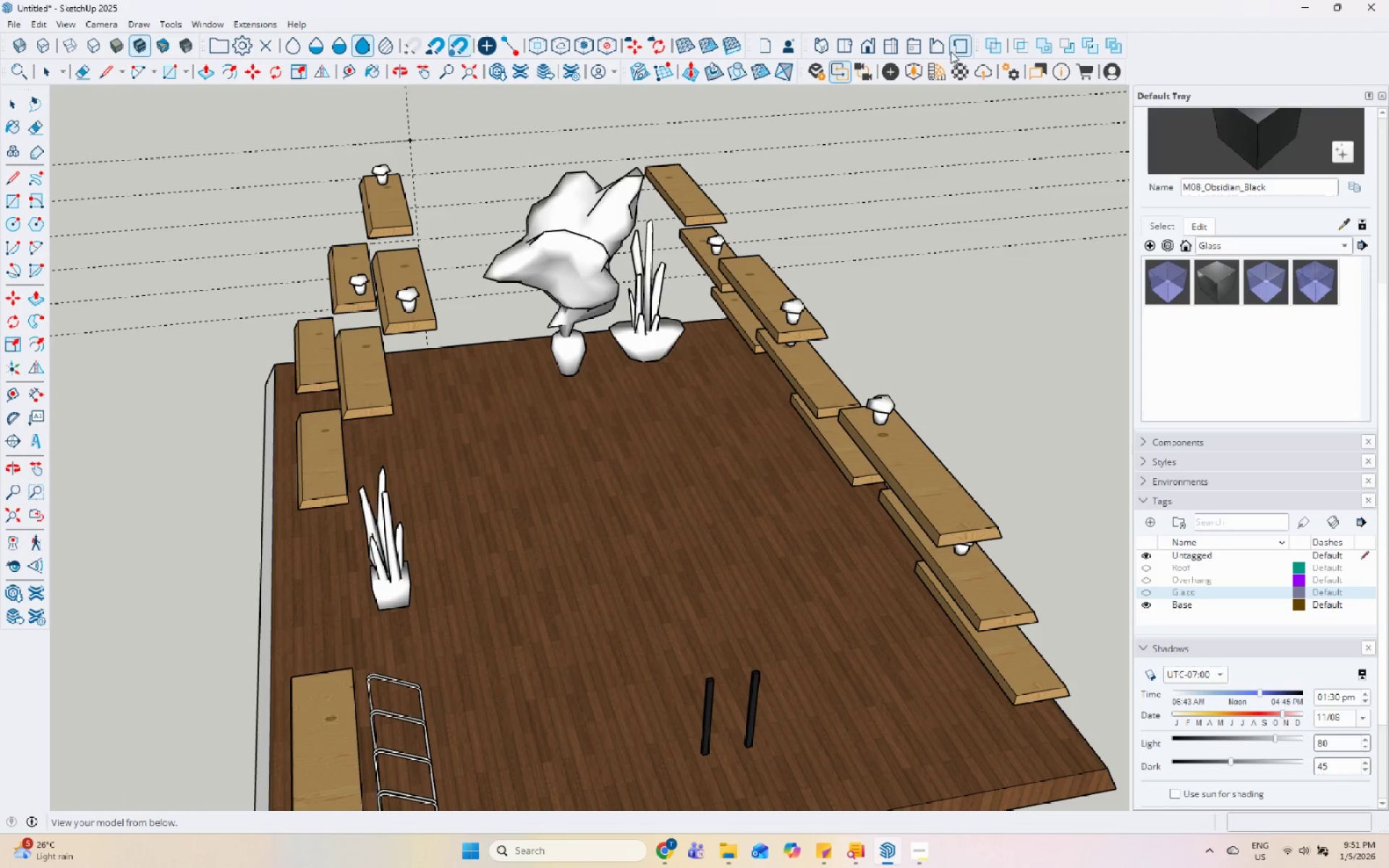 
key(Escape)
 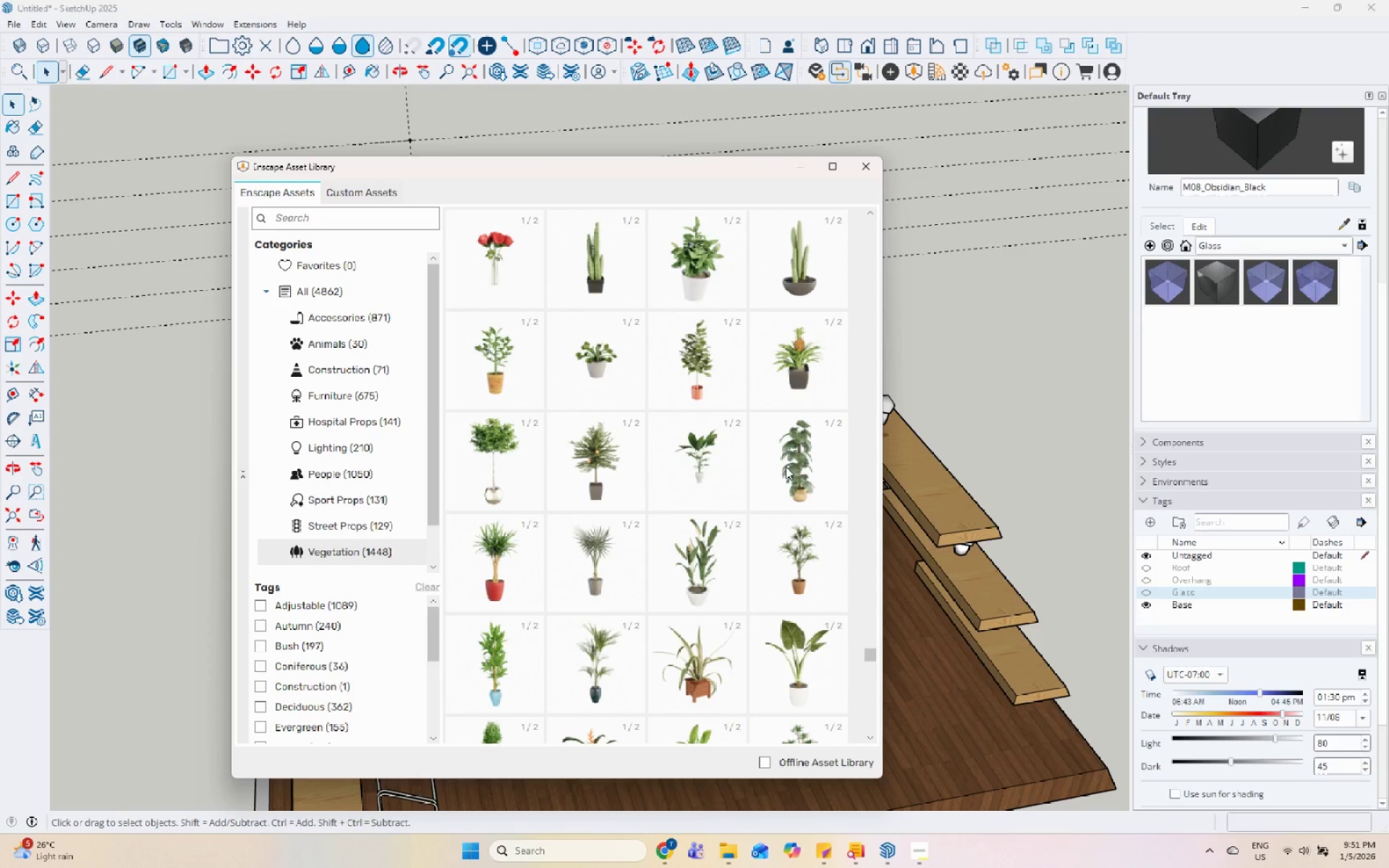 
double_click([775, 467])
 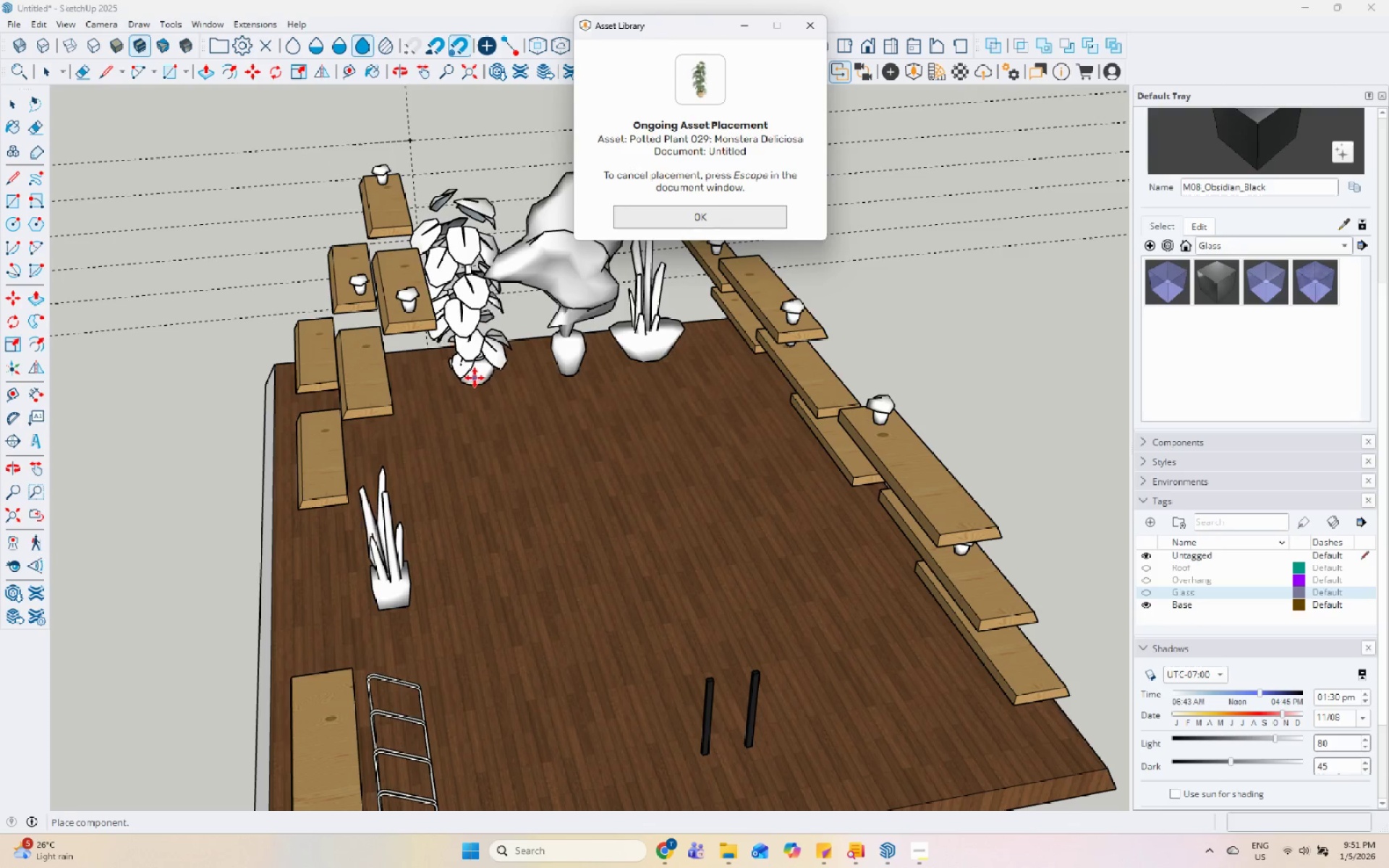 
left_click([452, 383])
 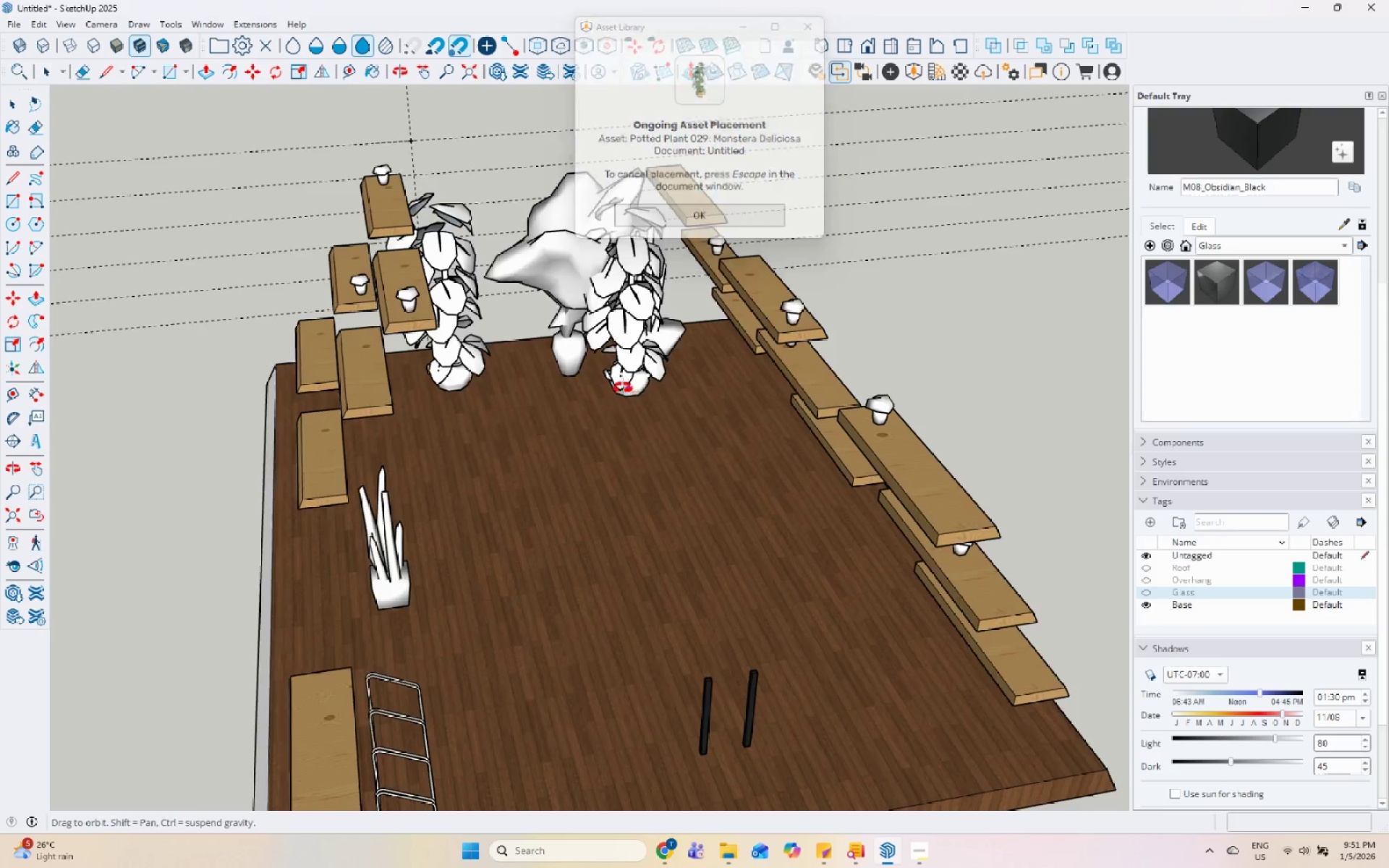 
key(Space)
 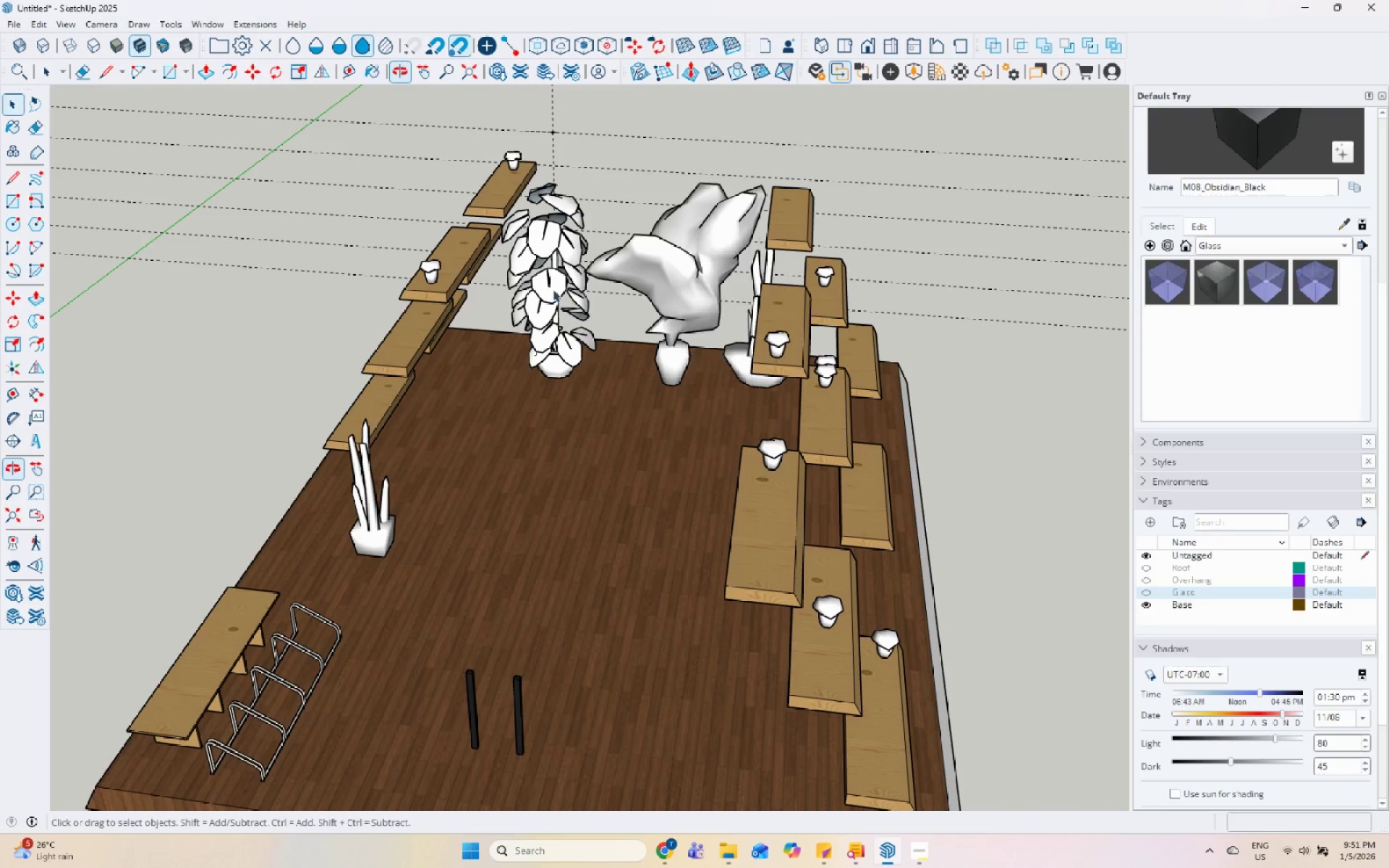 
key(Escape)
 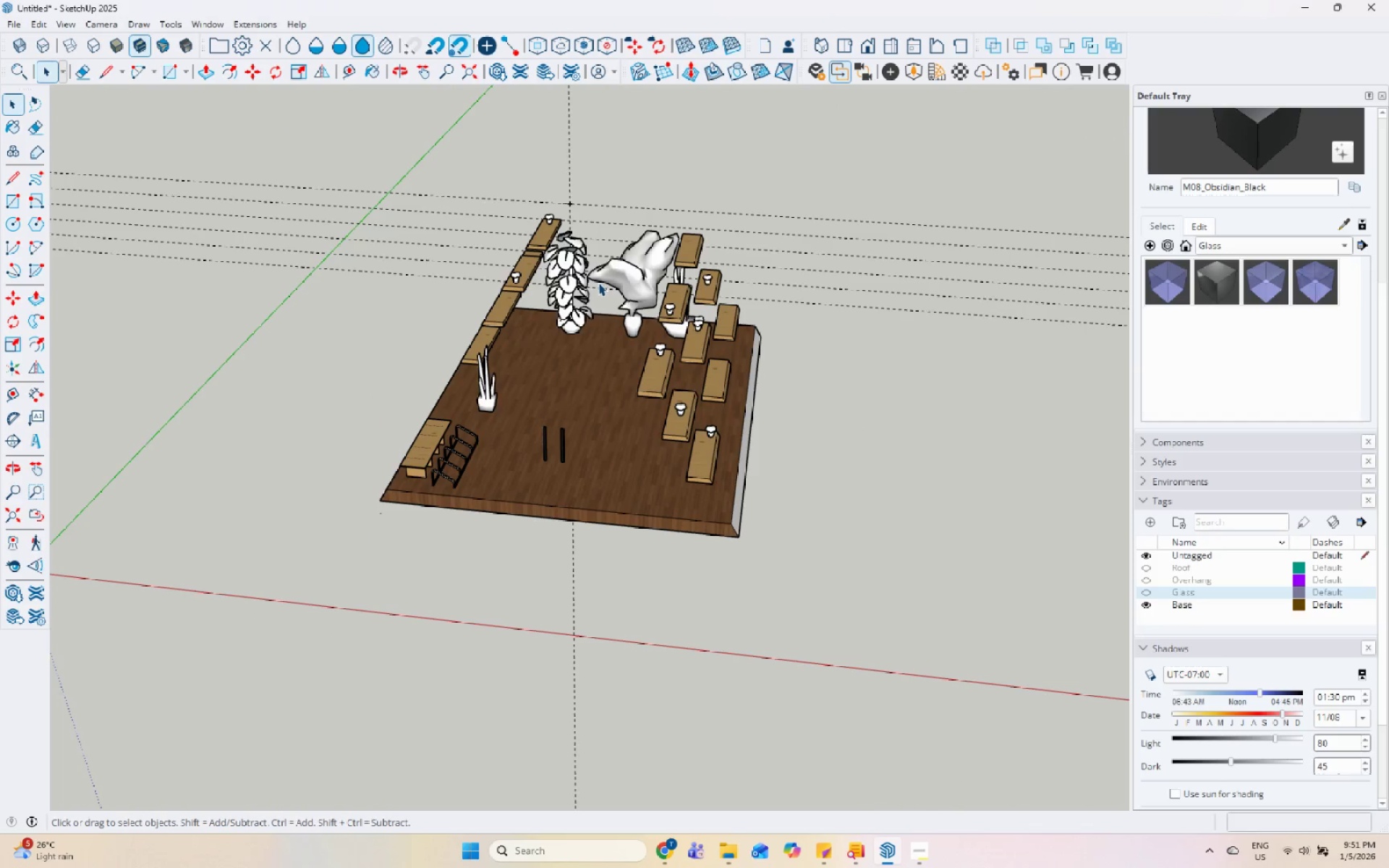 
key(Escape)
 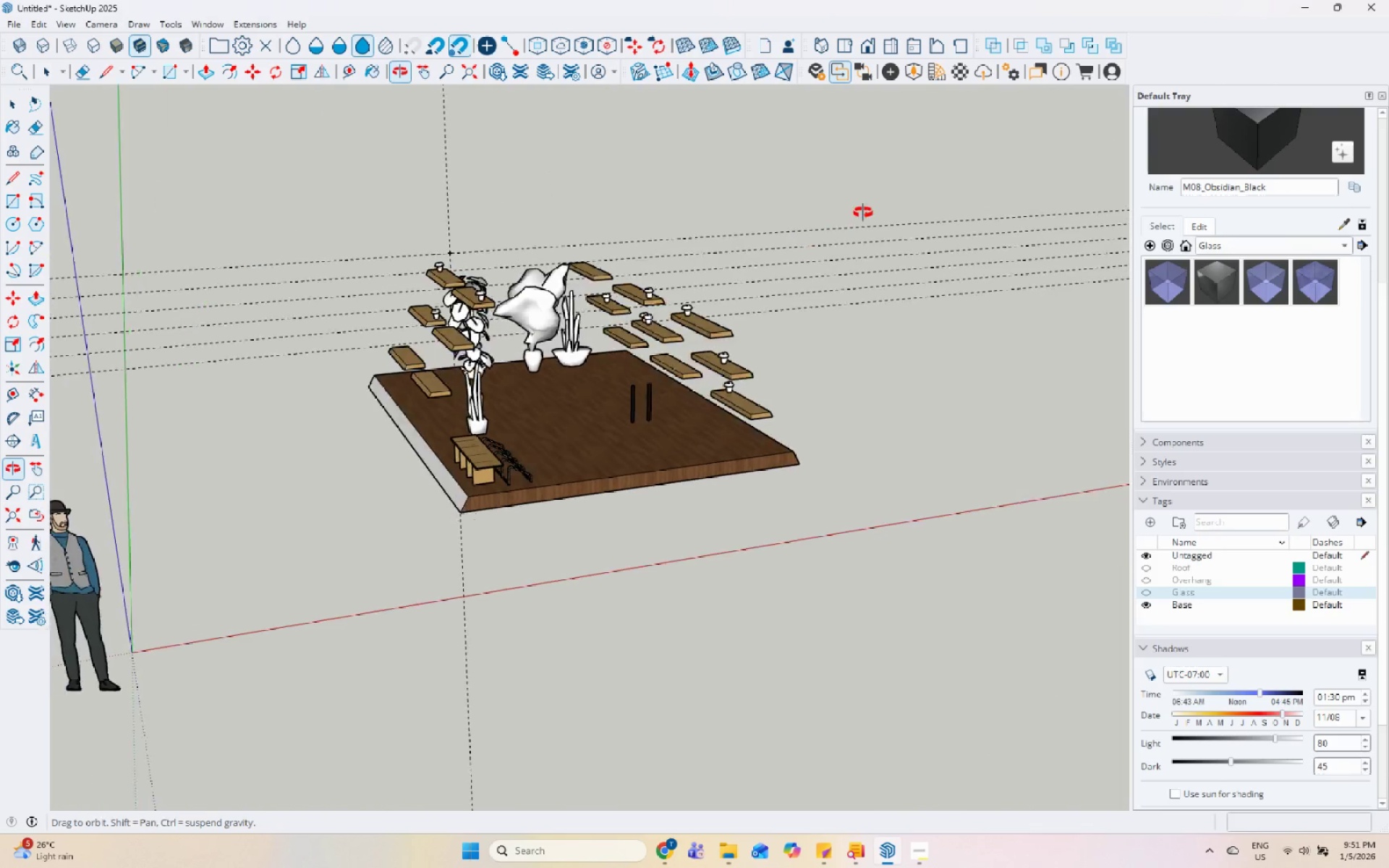 
scroll: coordinate [591, 283], scroll_direction: down, amount: 7.0
 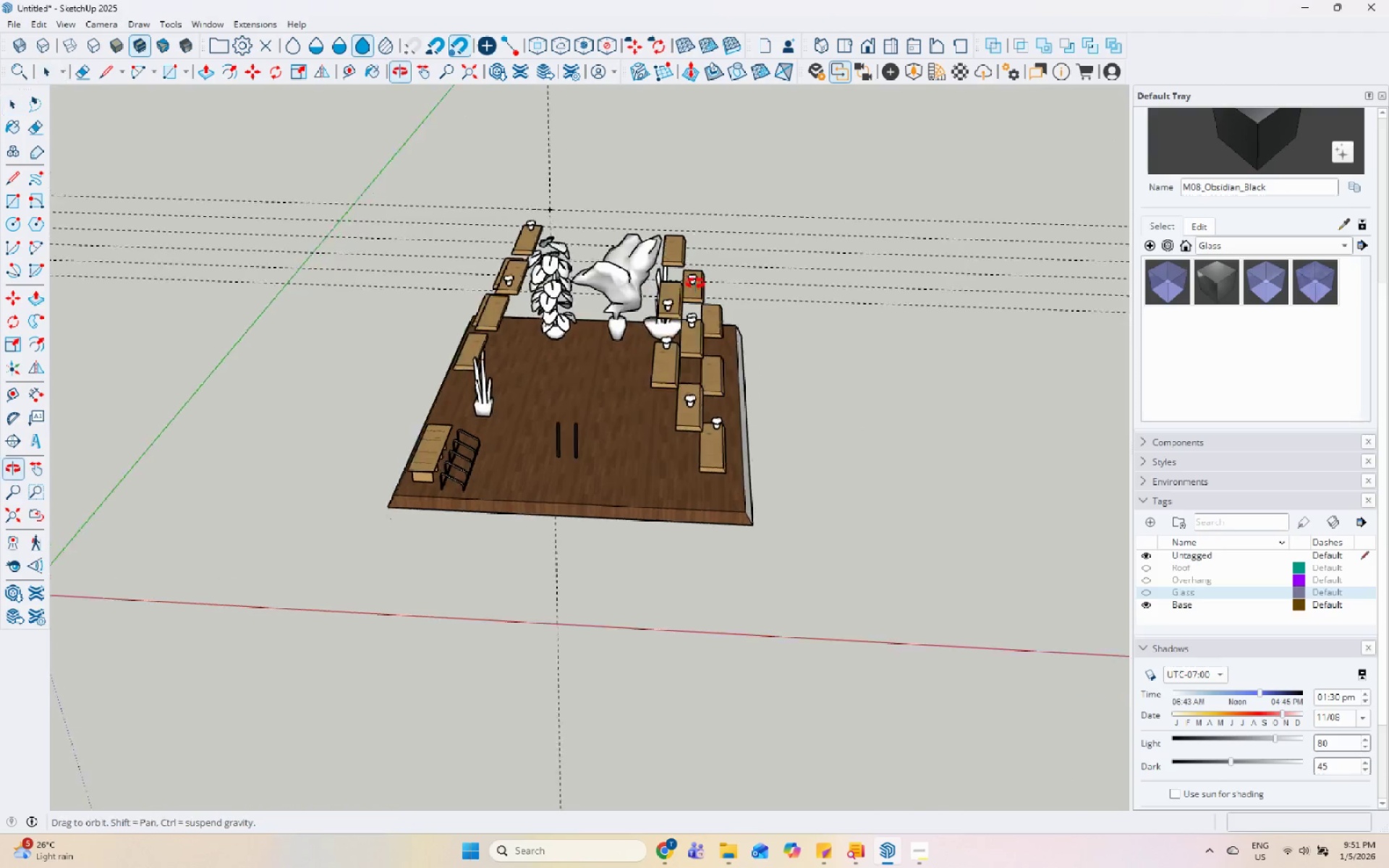 
scroll: coordinate [513, 350], scroll_direction: up, amount: 6.0
 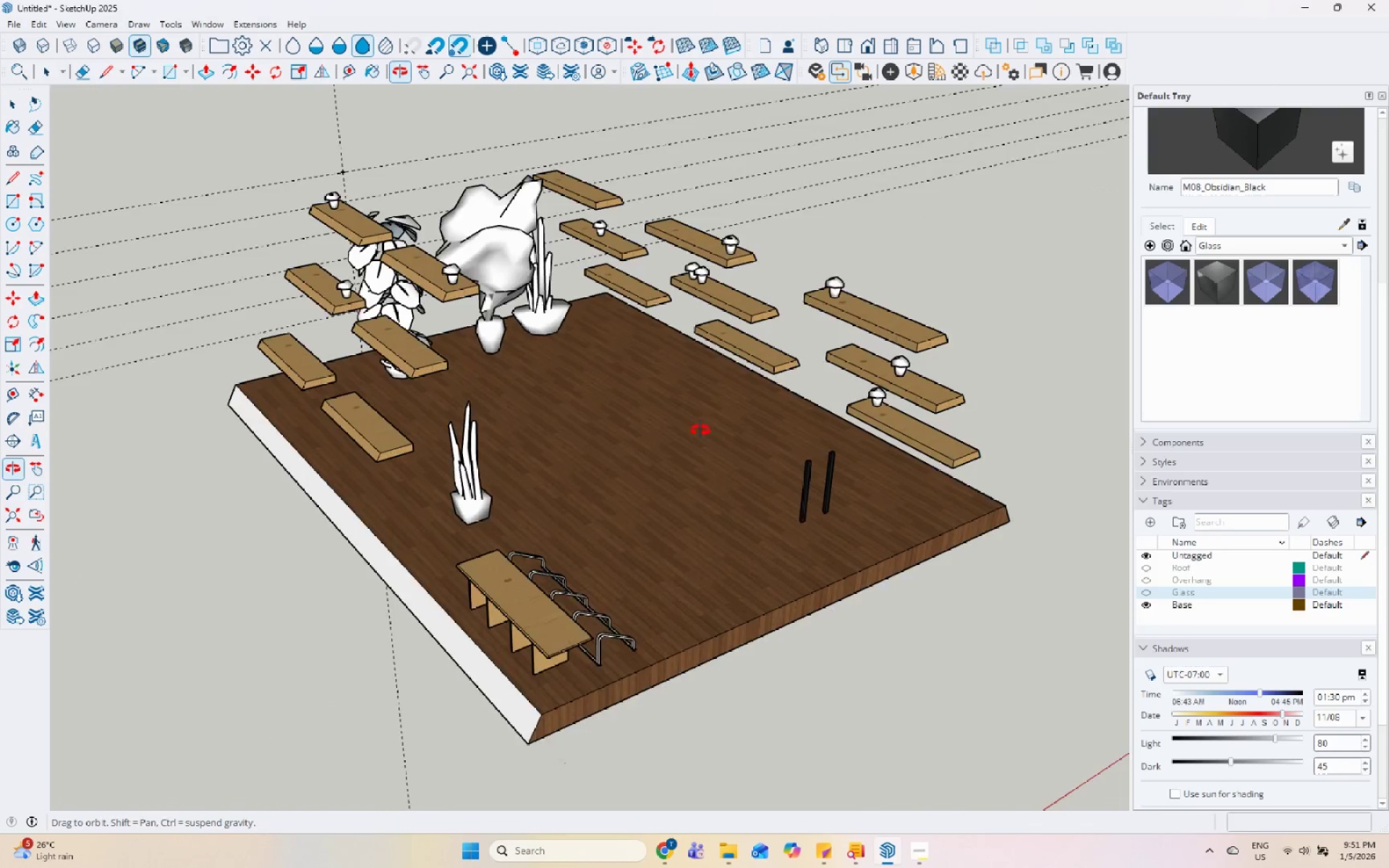 
scroll: coordinate [739, 448], scroll_direction: down, amount: 2.0
 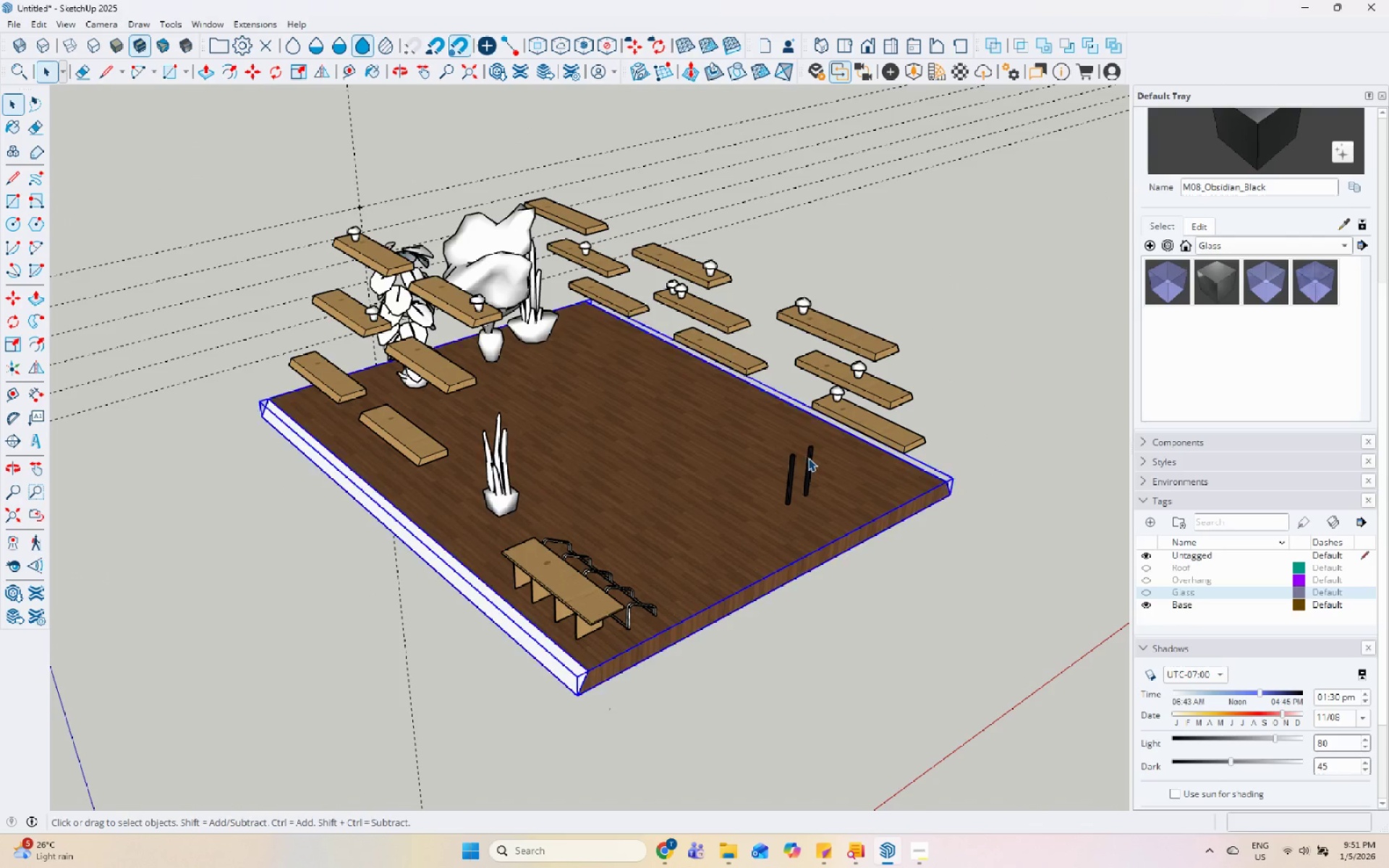 
double_click([809, 458])
 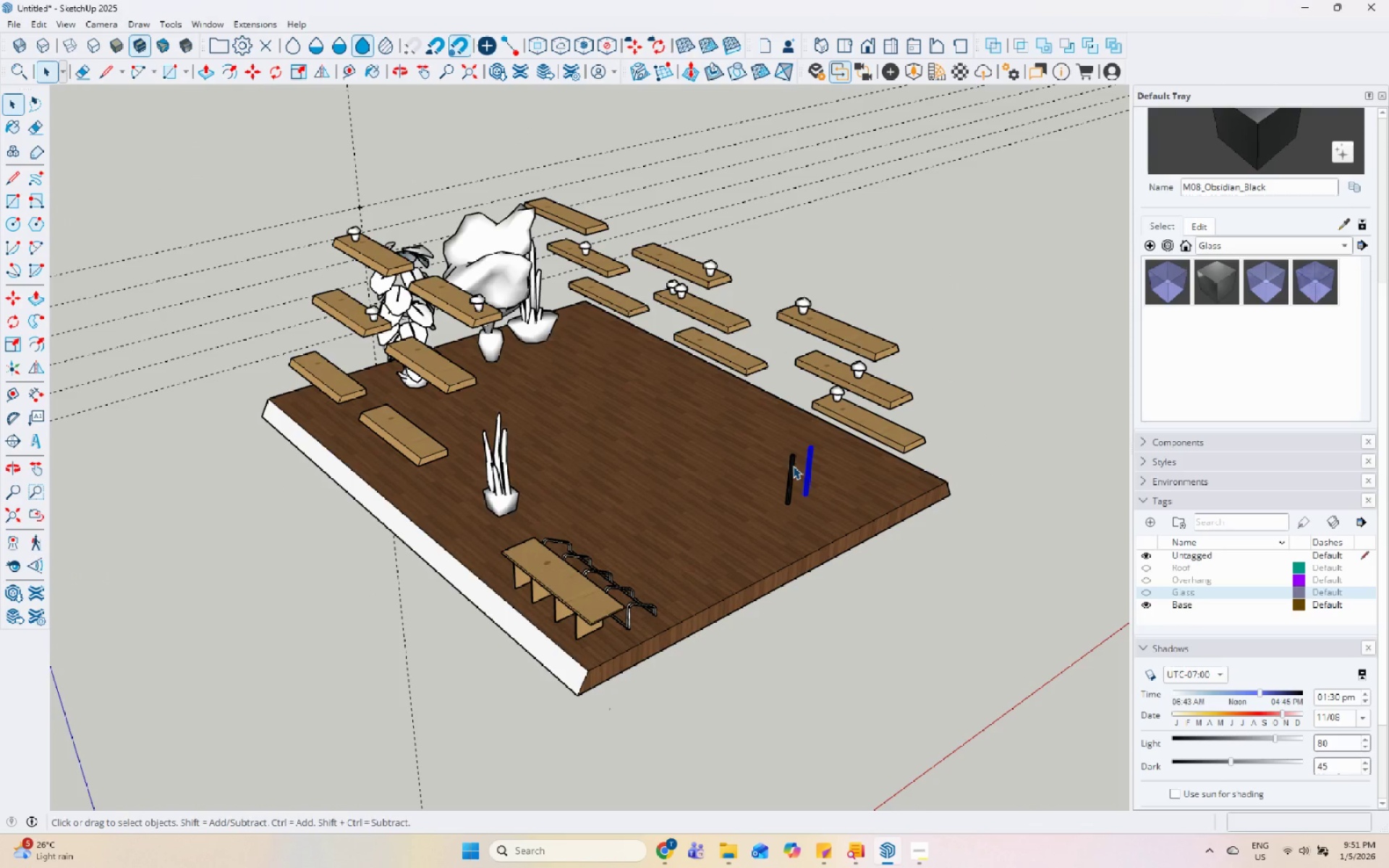 
hold_key(key=ShiftLeft, duration=0.36)
left_click([793, 466])
 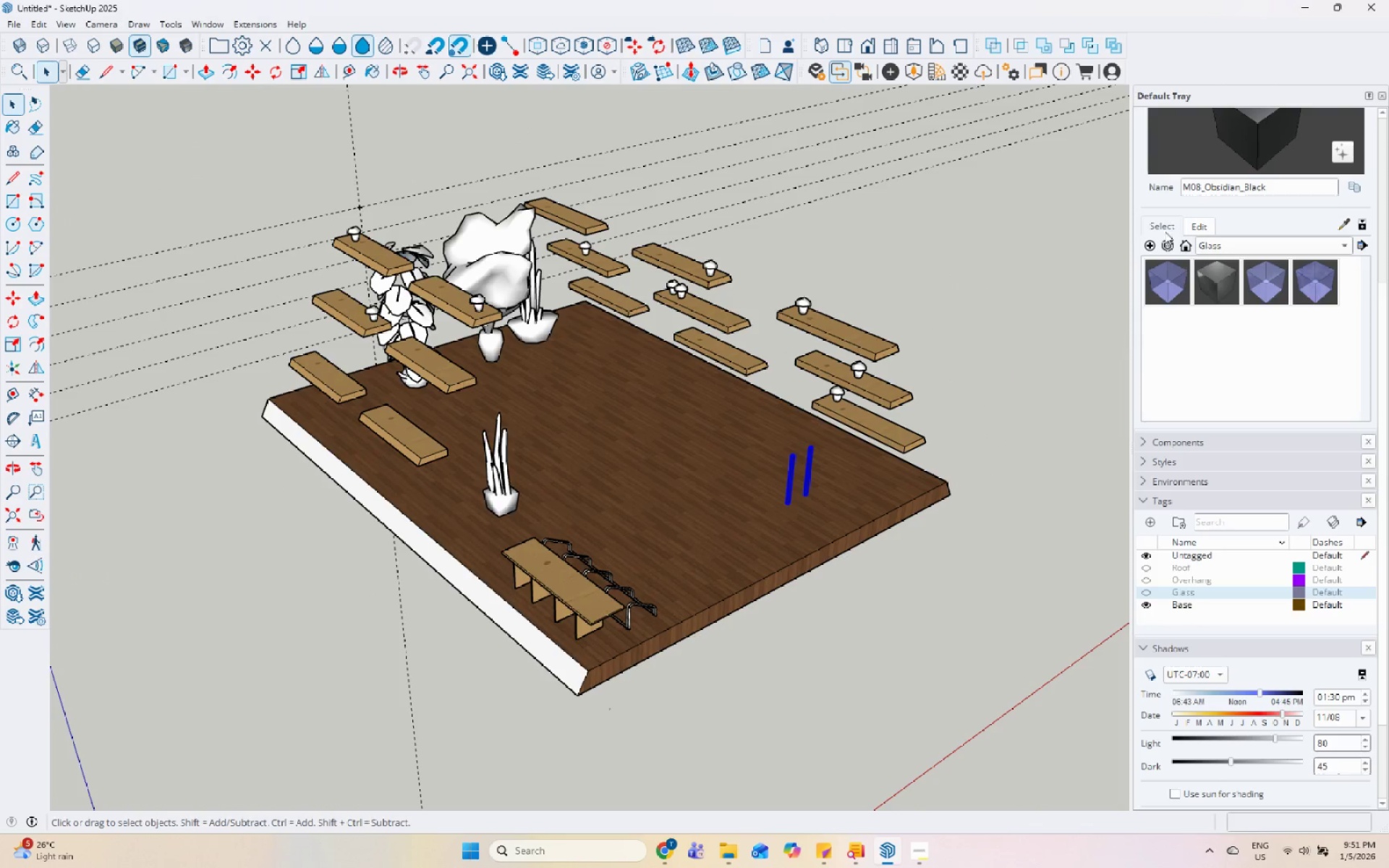 
left_click([1272, 168])
 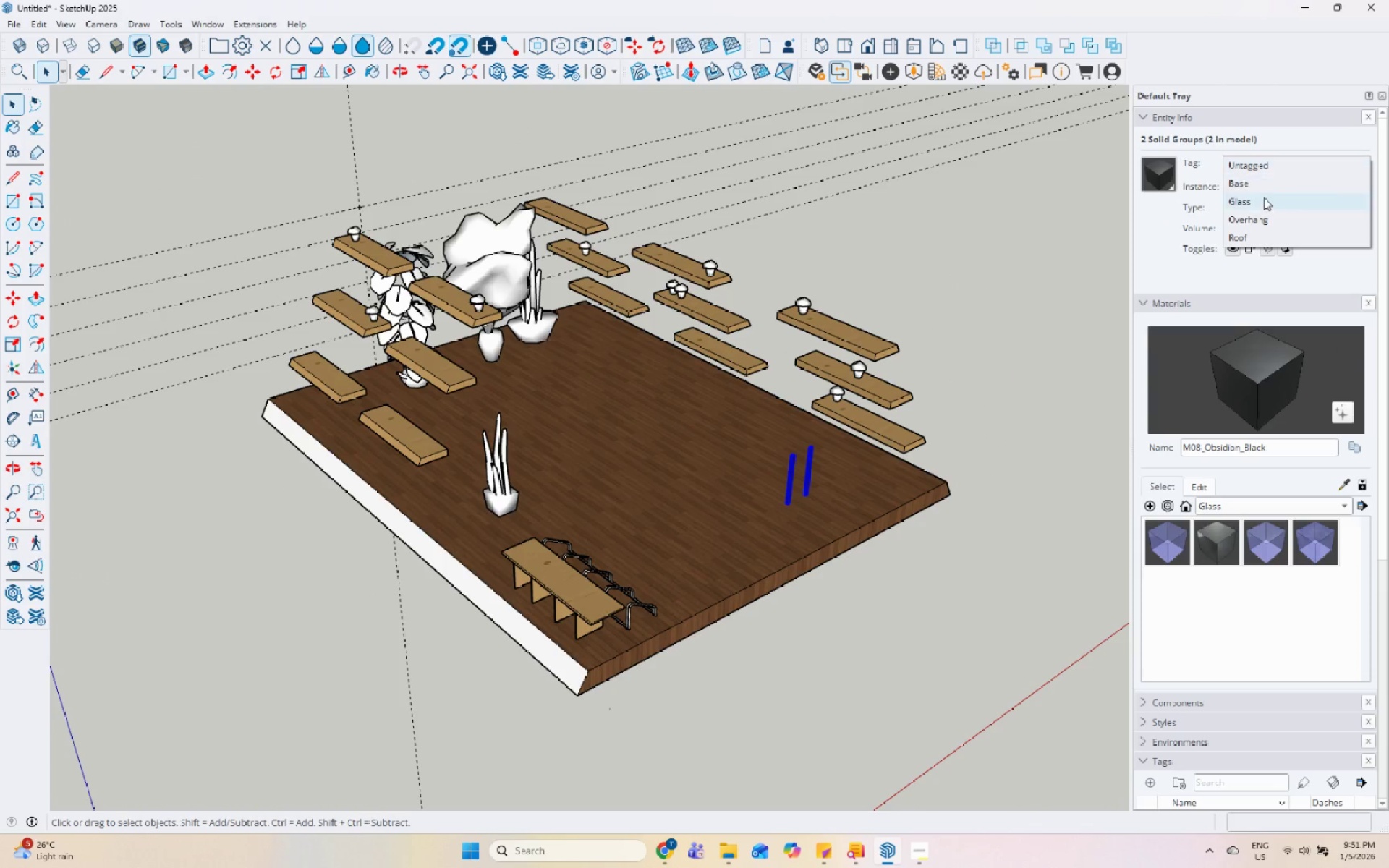 
scroll: coordinate [1251, 169], scroll_direction: up, amount: 9.0
 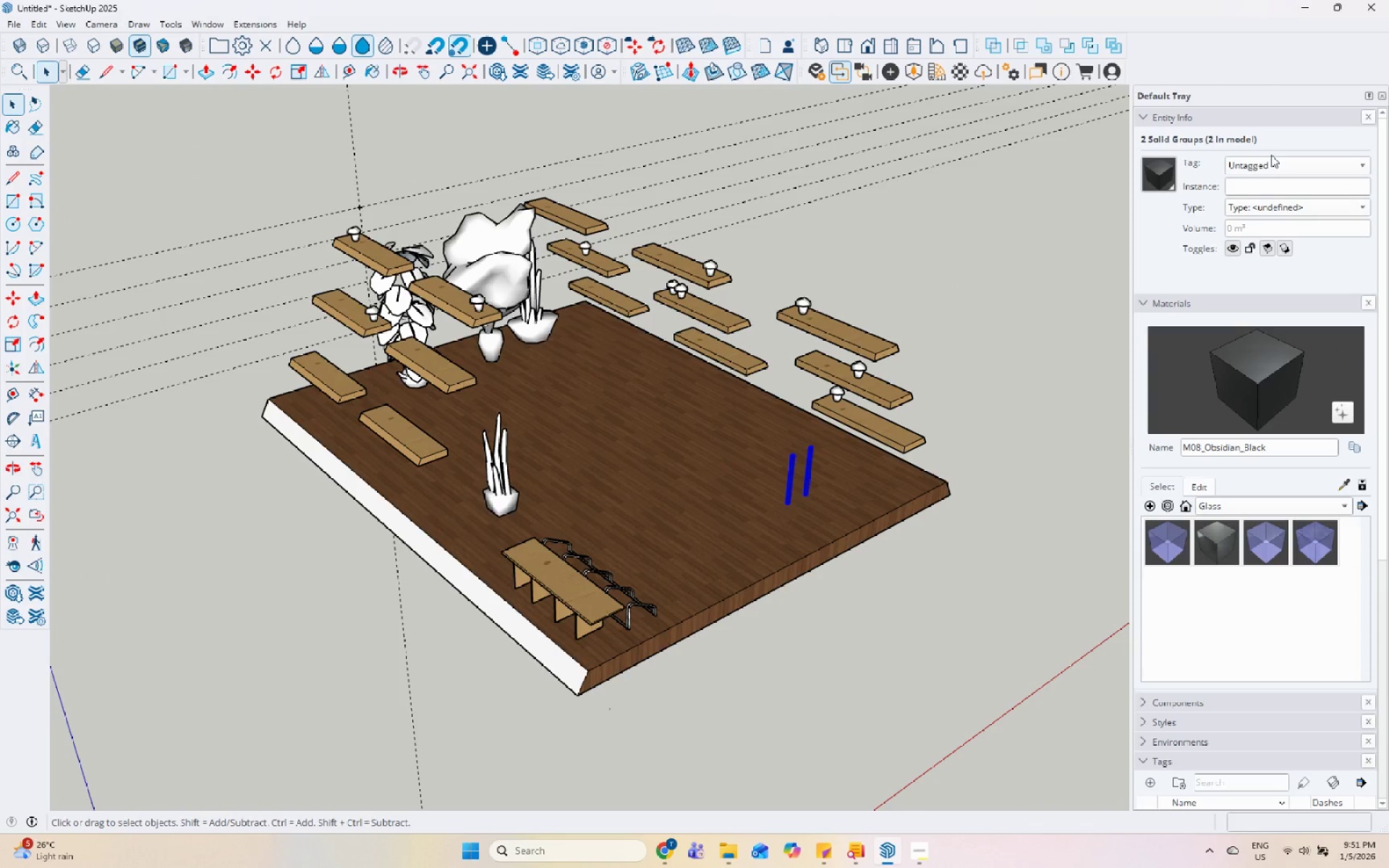 
double_click([1262, 200])
 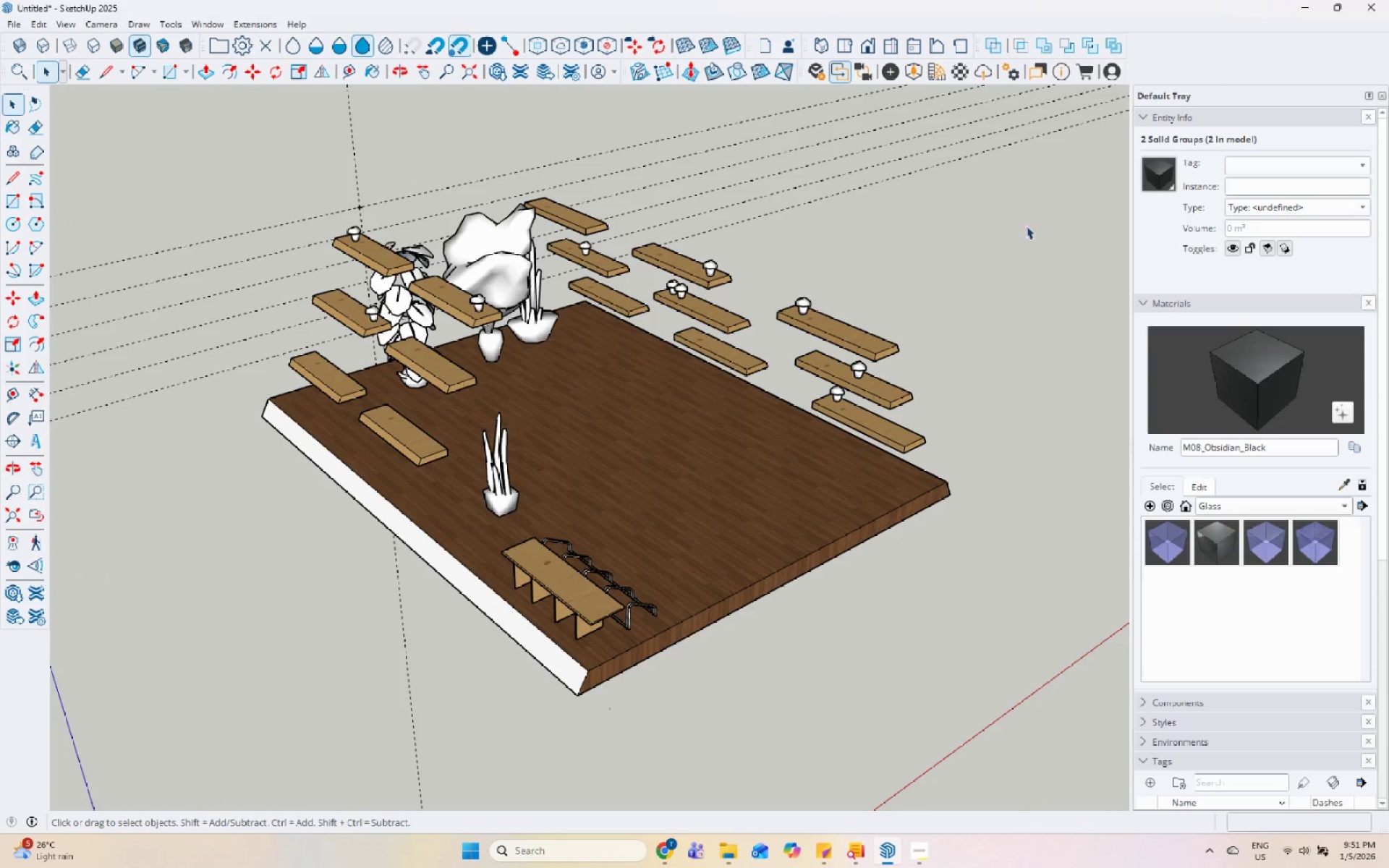 
triple_click([1024, 226])
 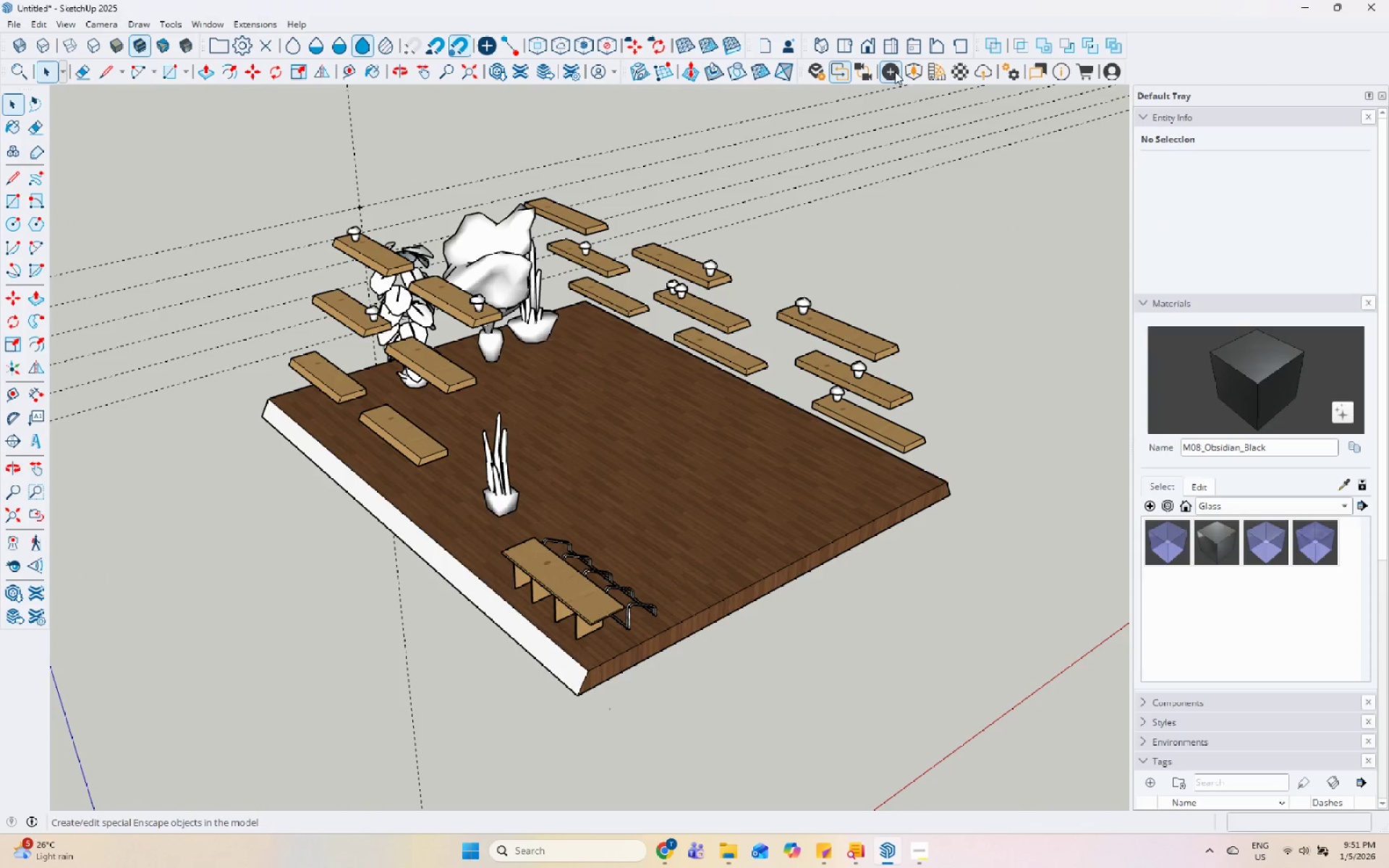 
left_click([914, 74])
 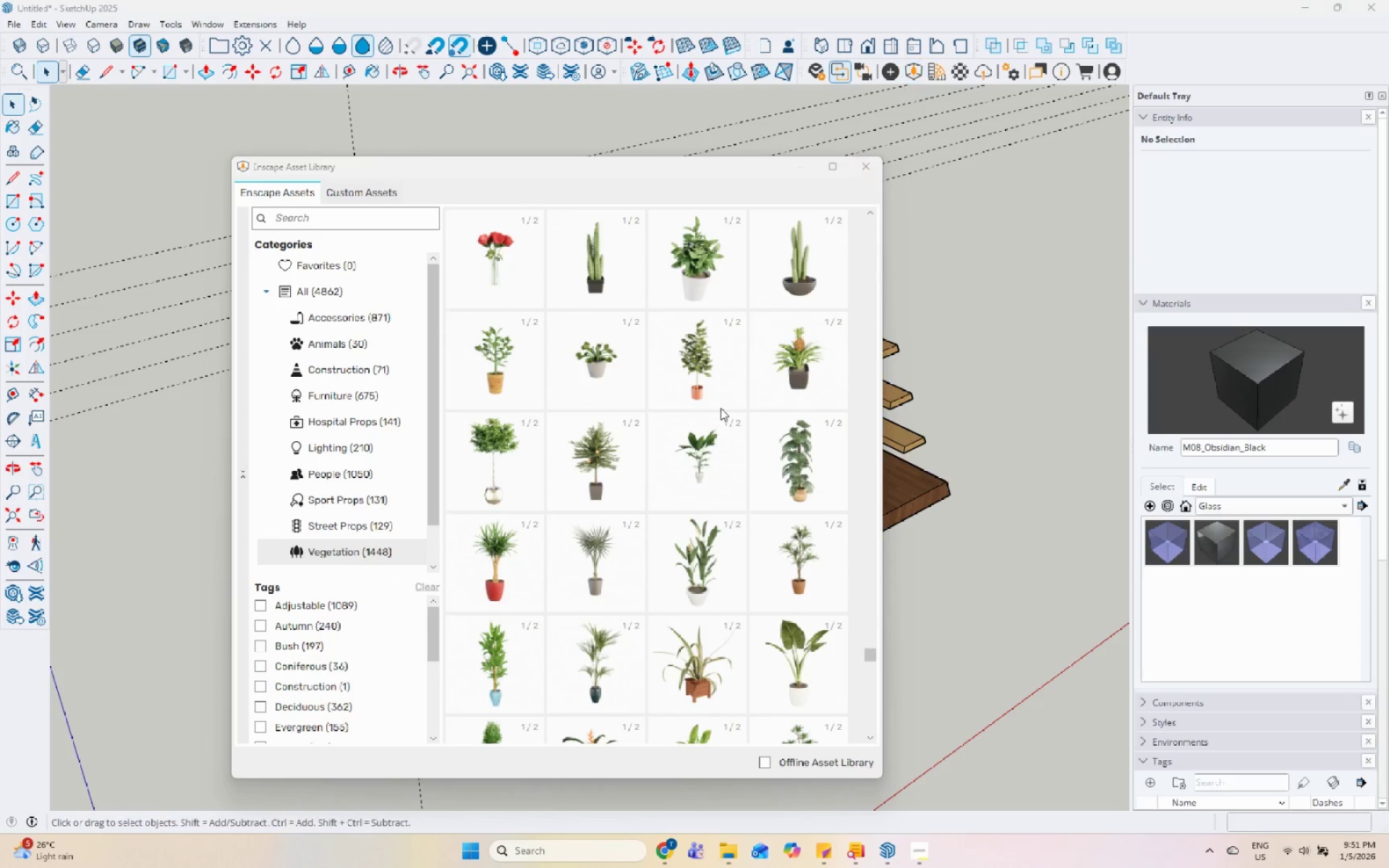 
scroll: coordinate [746, 490], scroll_direction: down, amount: 22.0
 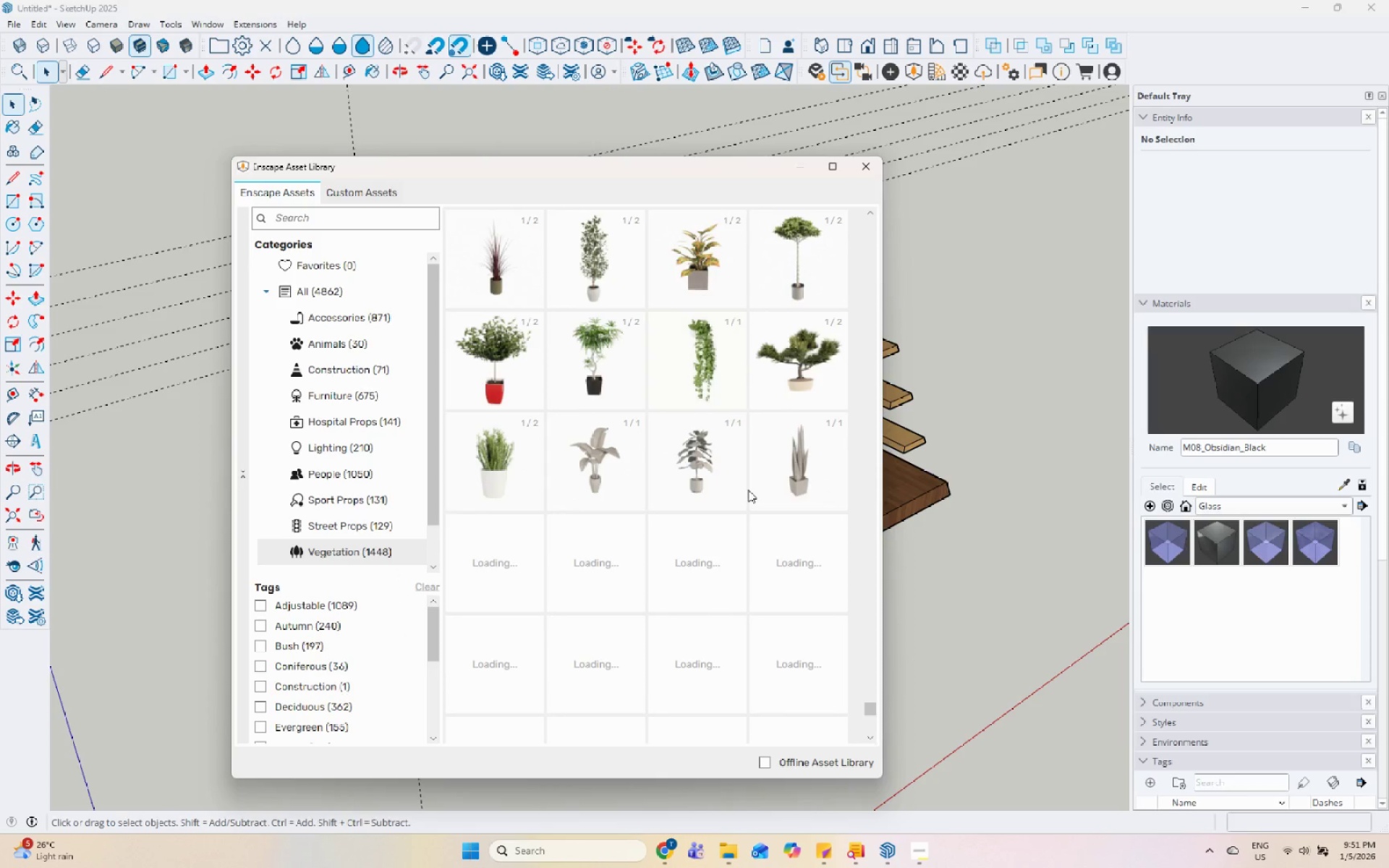 
scroll: coordinate [748, 490], scroll_direction: up, amount: 4.0
 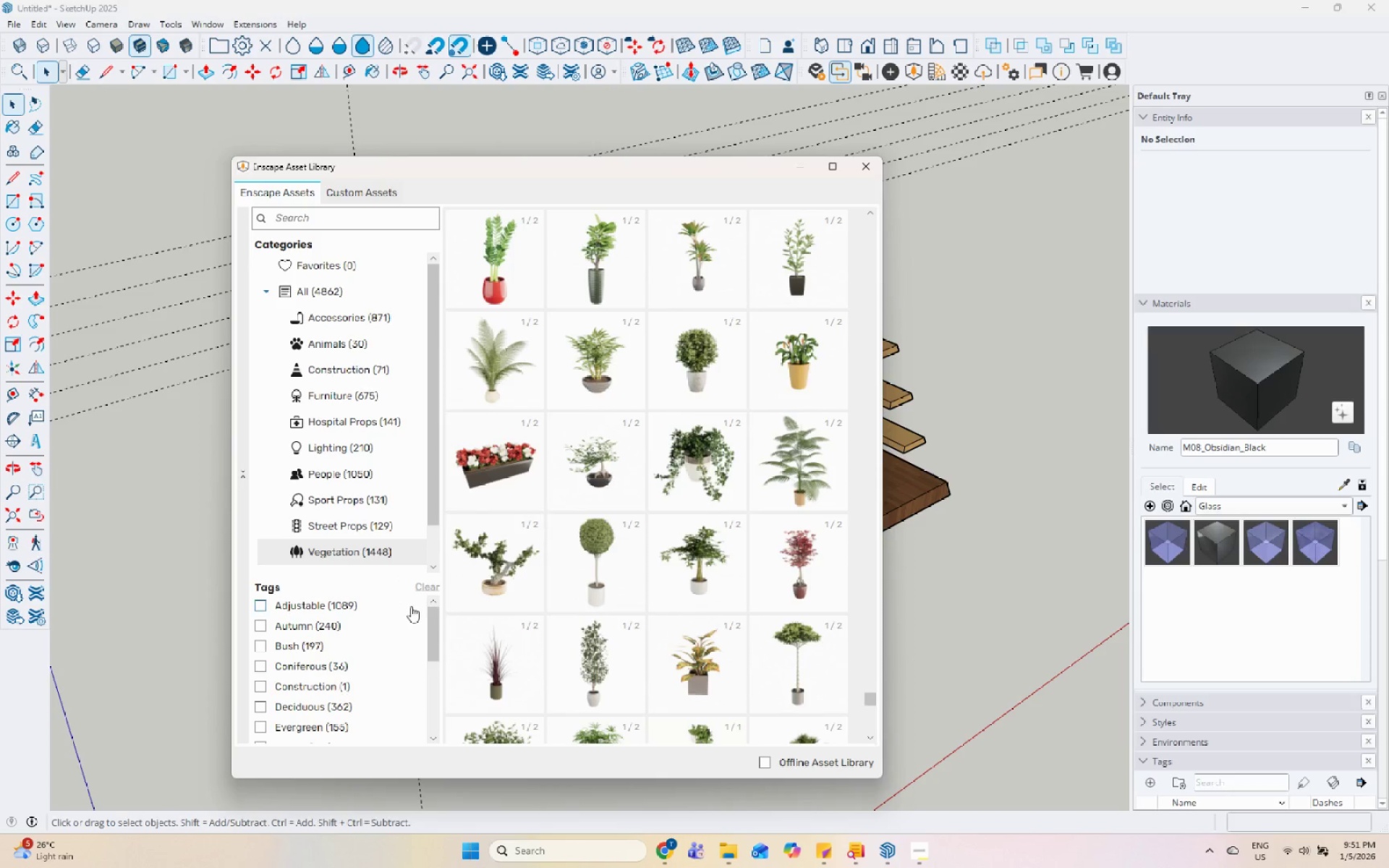 
left_click([488, 562])
 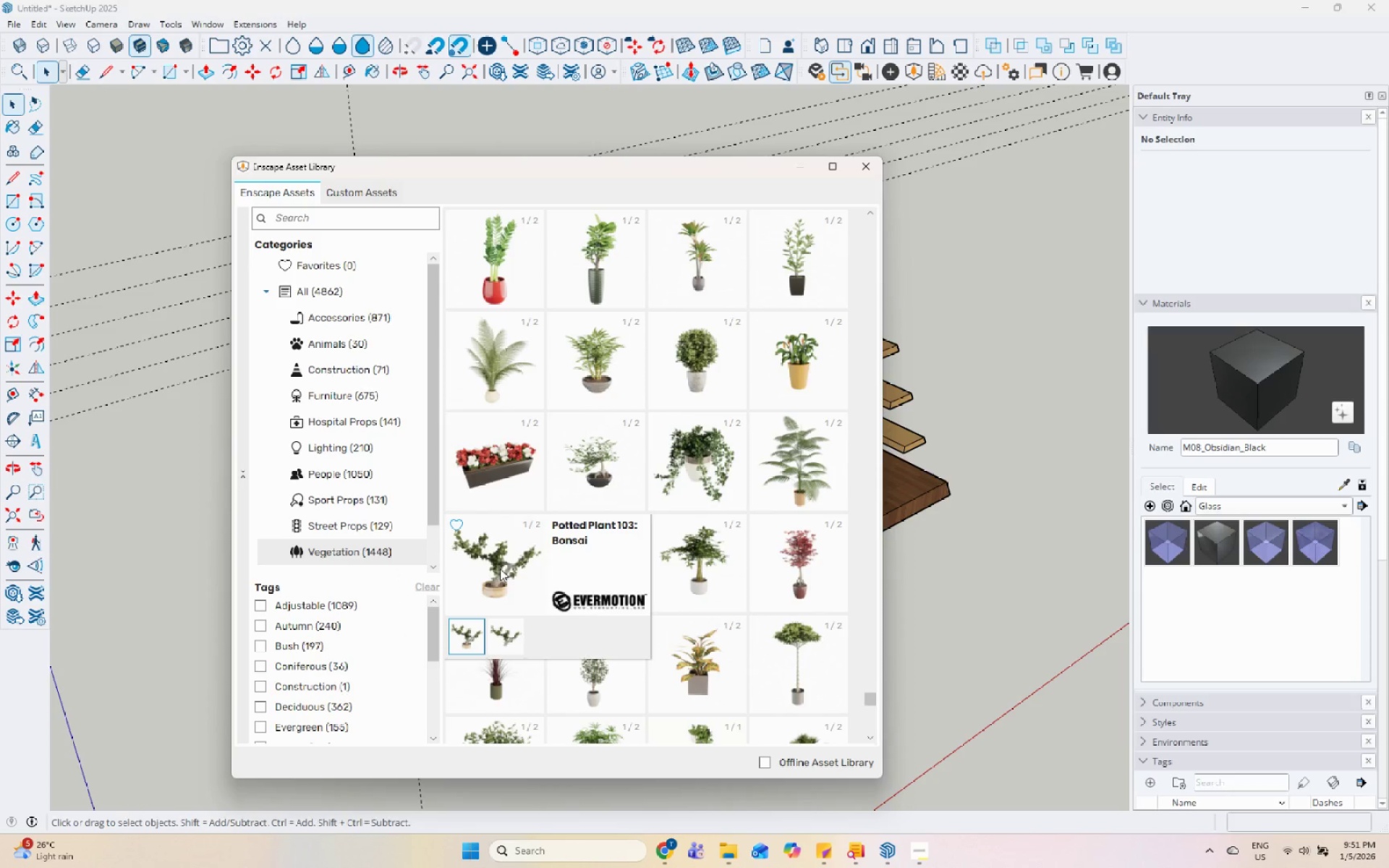 
left_click([500, 569])
 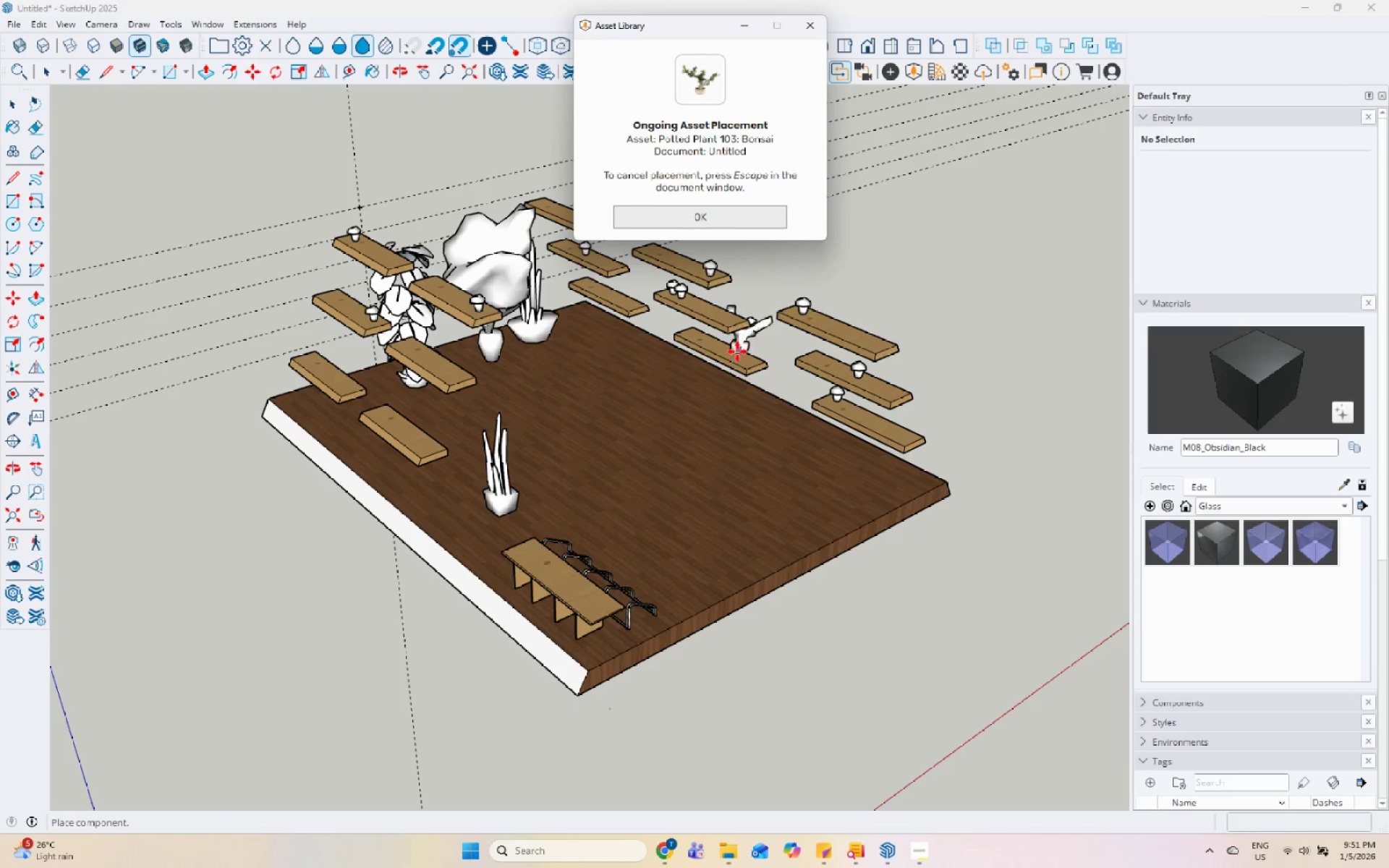 
scroll: coordinate [778, 367], scroll_direction: up, amount: 11.0
 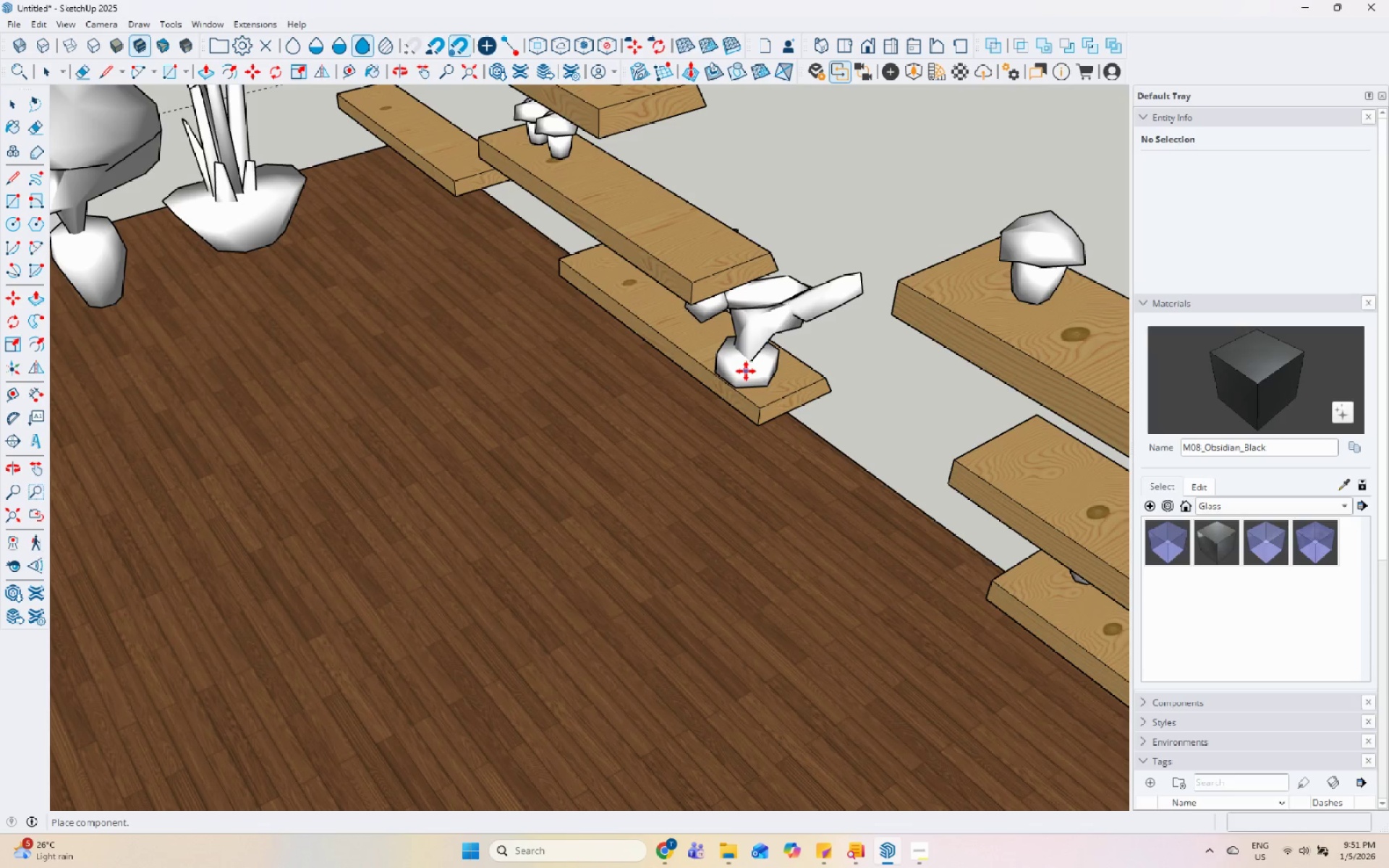 
left_click([746, 371])
 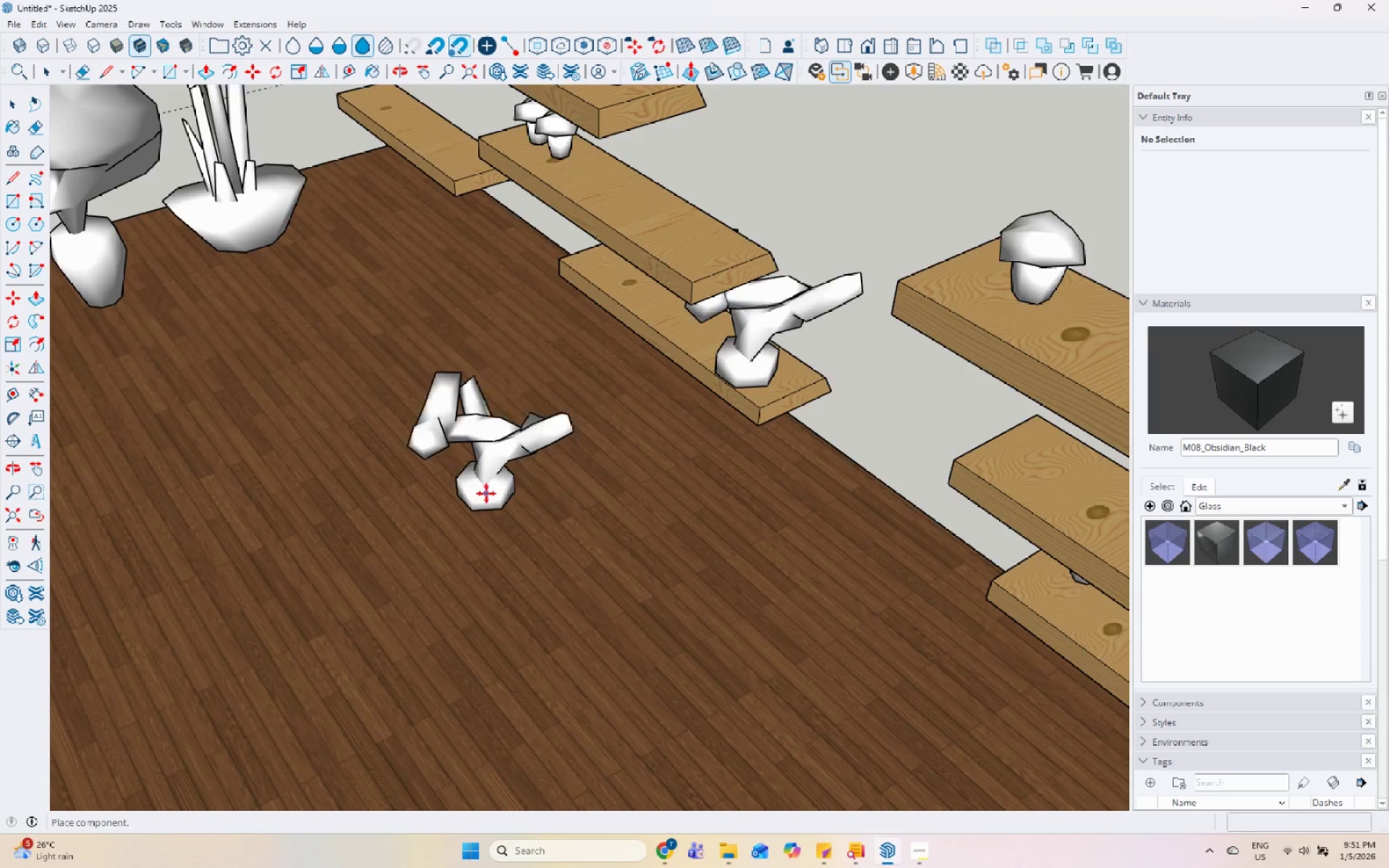 
scroll: coordinate [476, 501], scroll_direction: down, amount: 8.0
 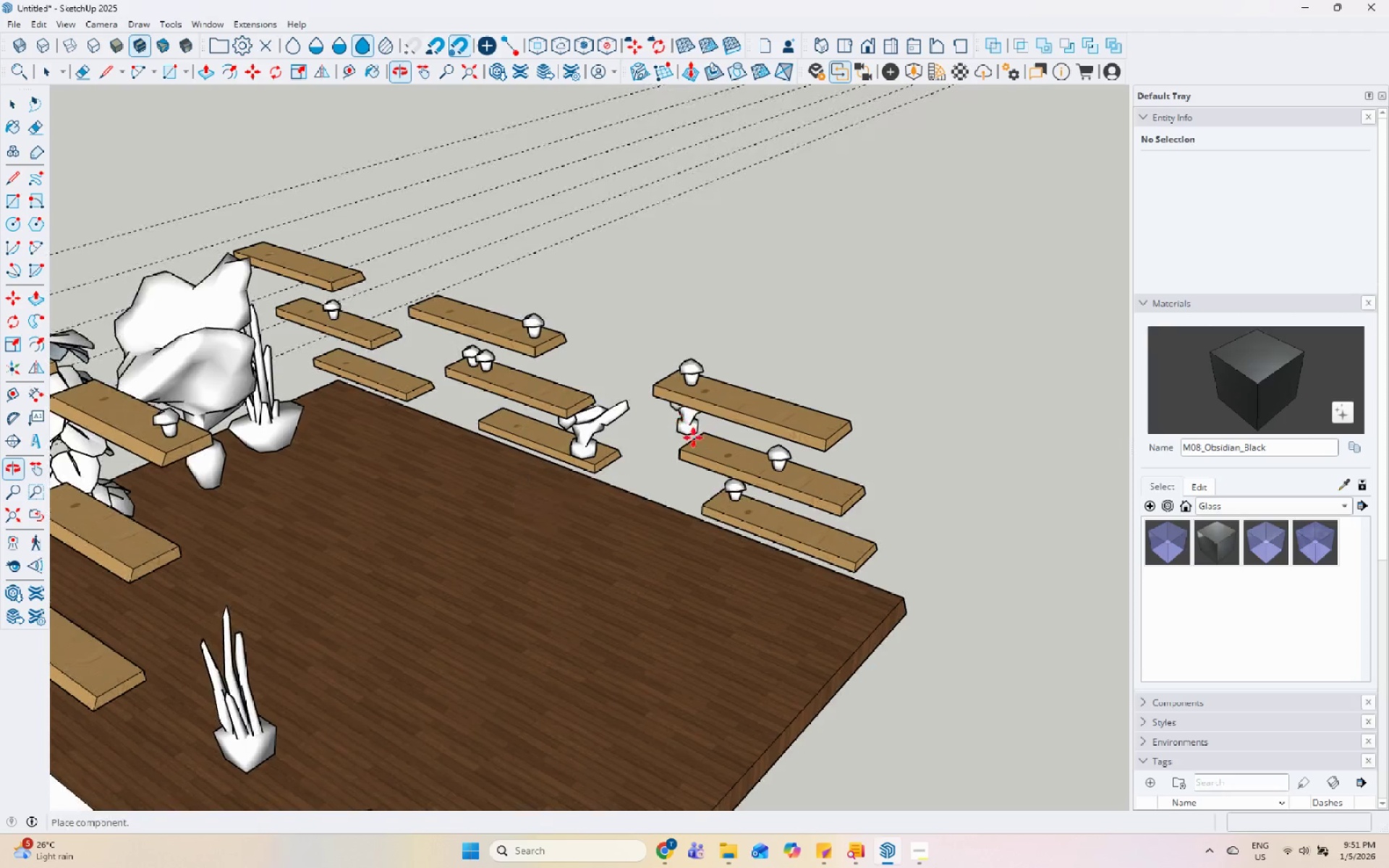 
key(Space)
 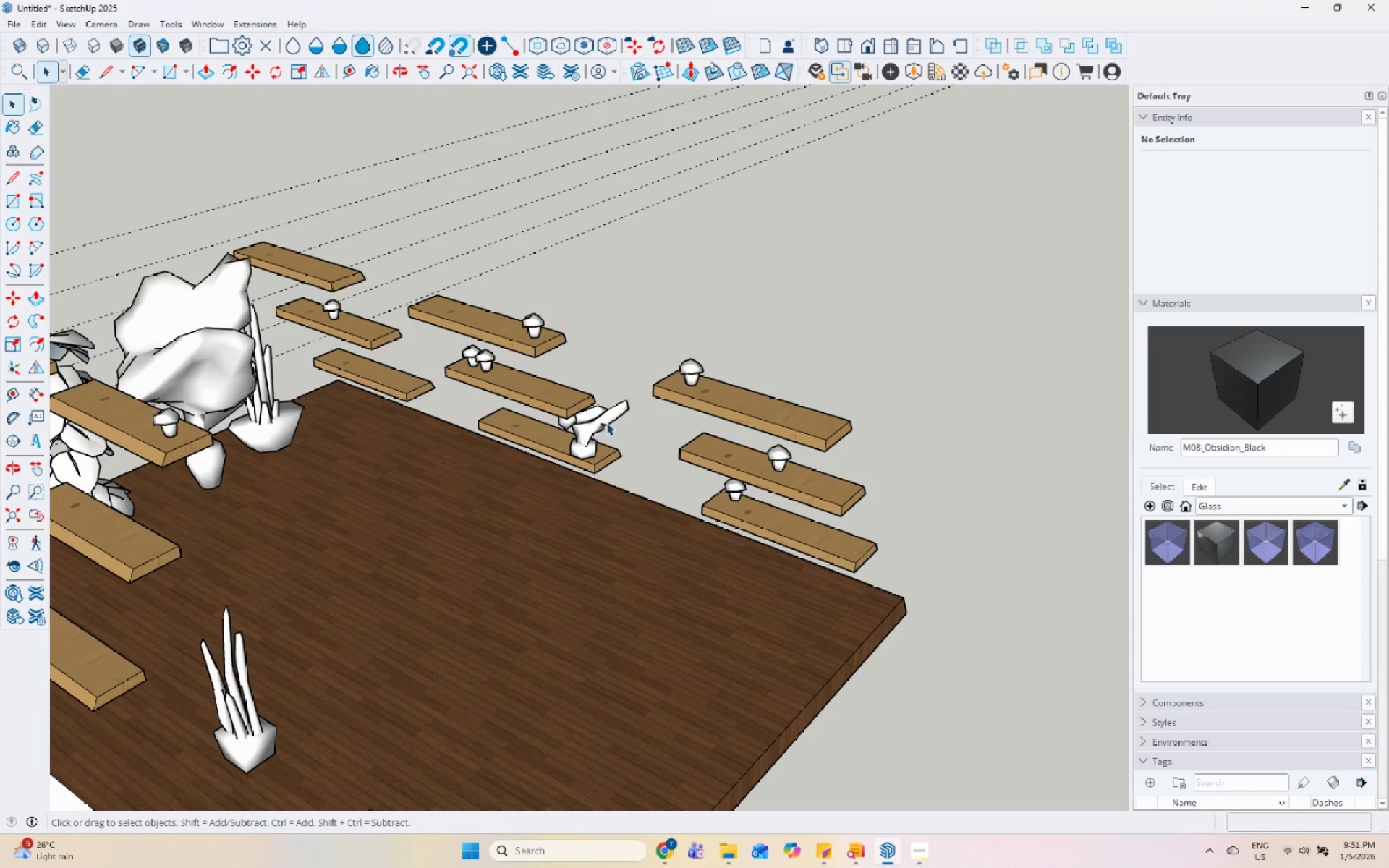 
left_click([603, 412])
 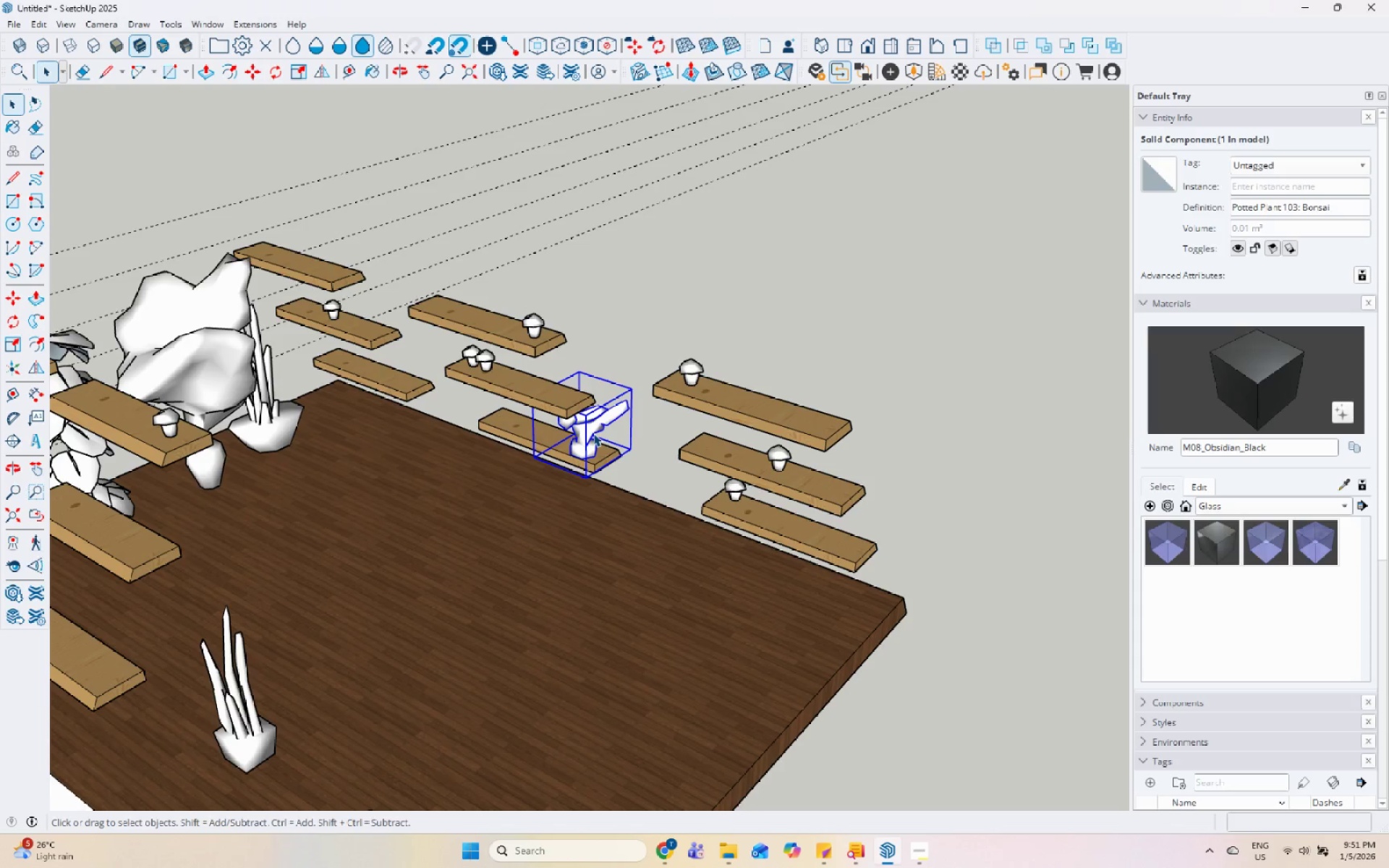 
right_click([593, 433])
 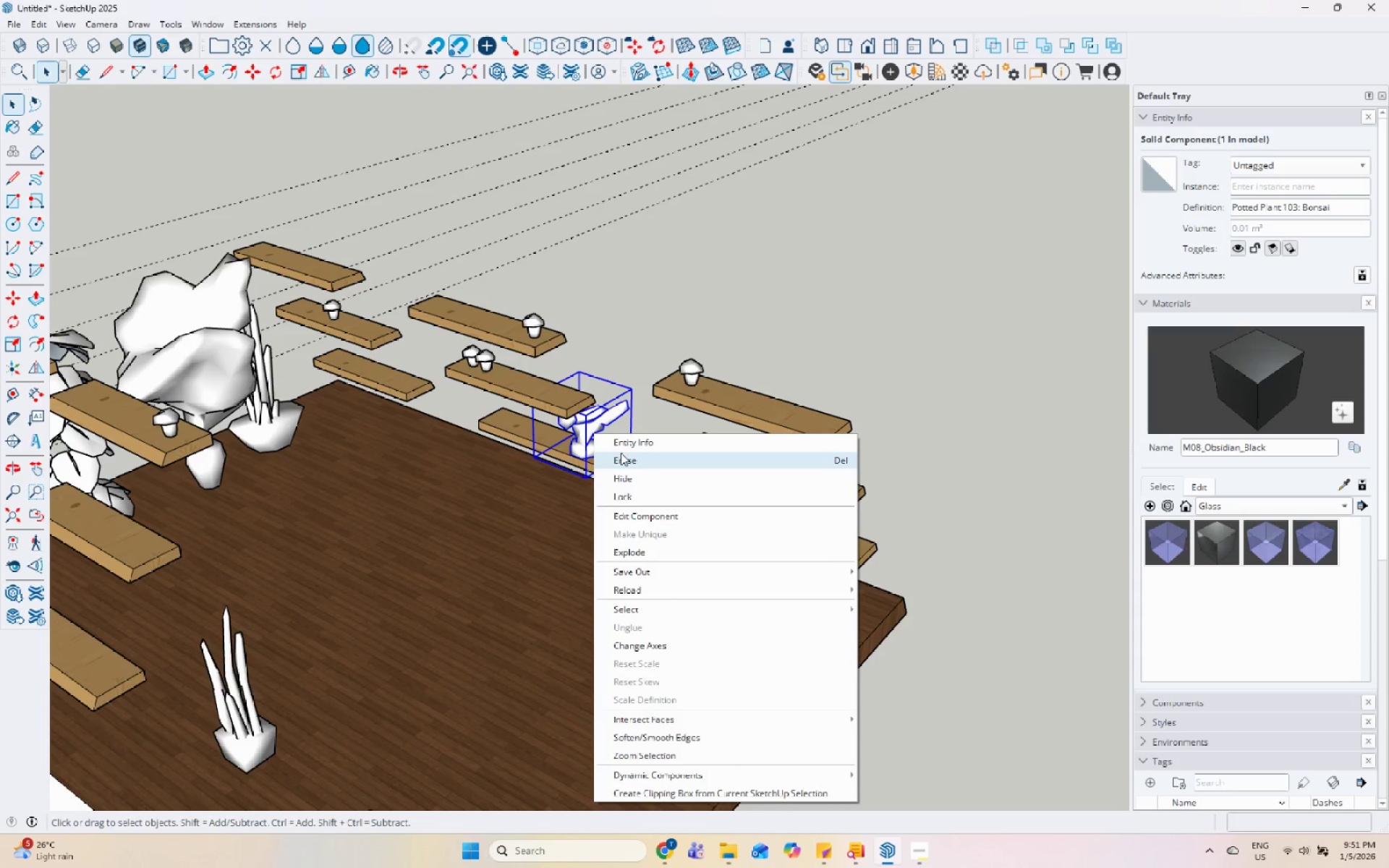 
left_click([621, 456])
 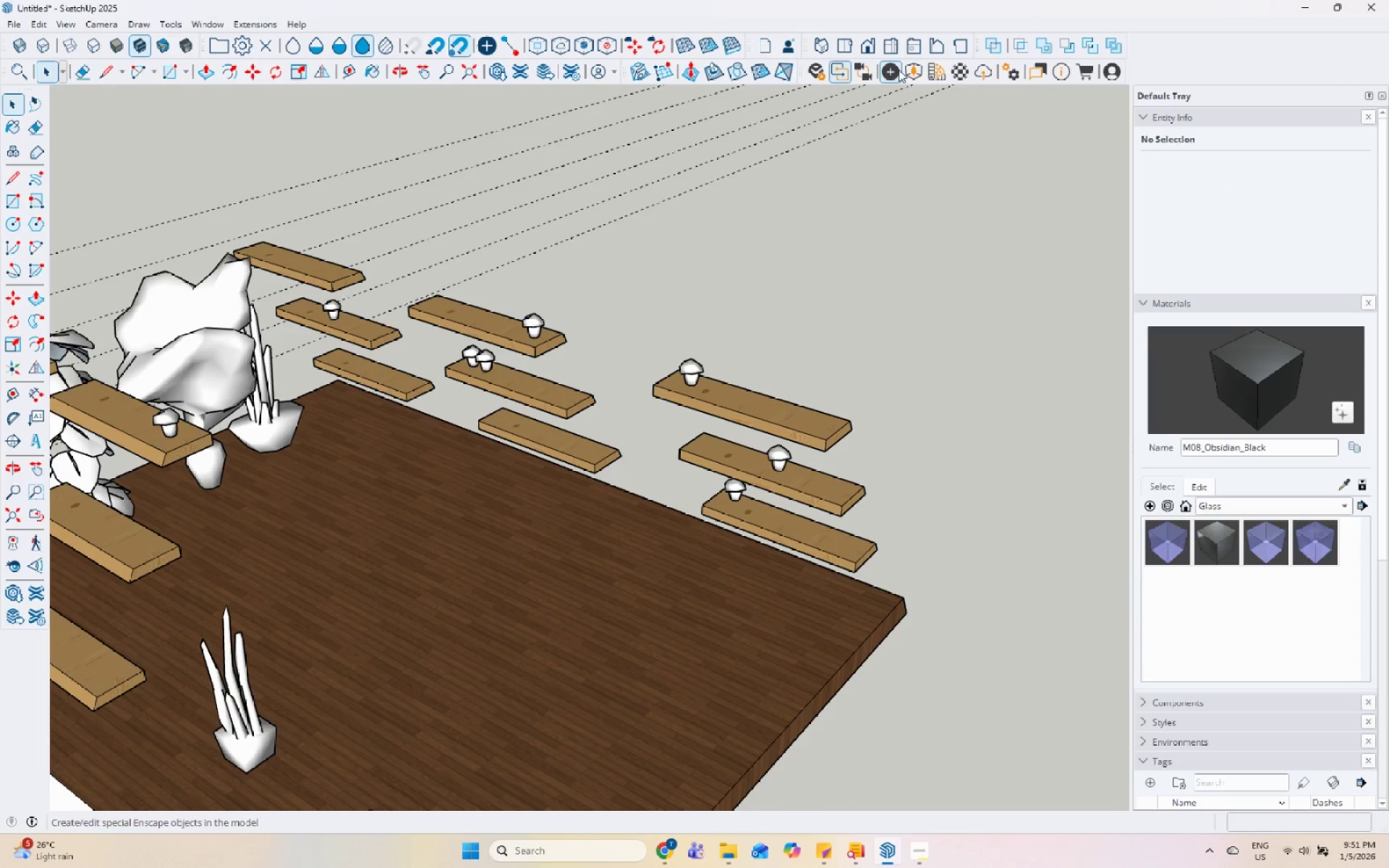 
left_click([917, 69])
 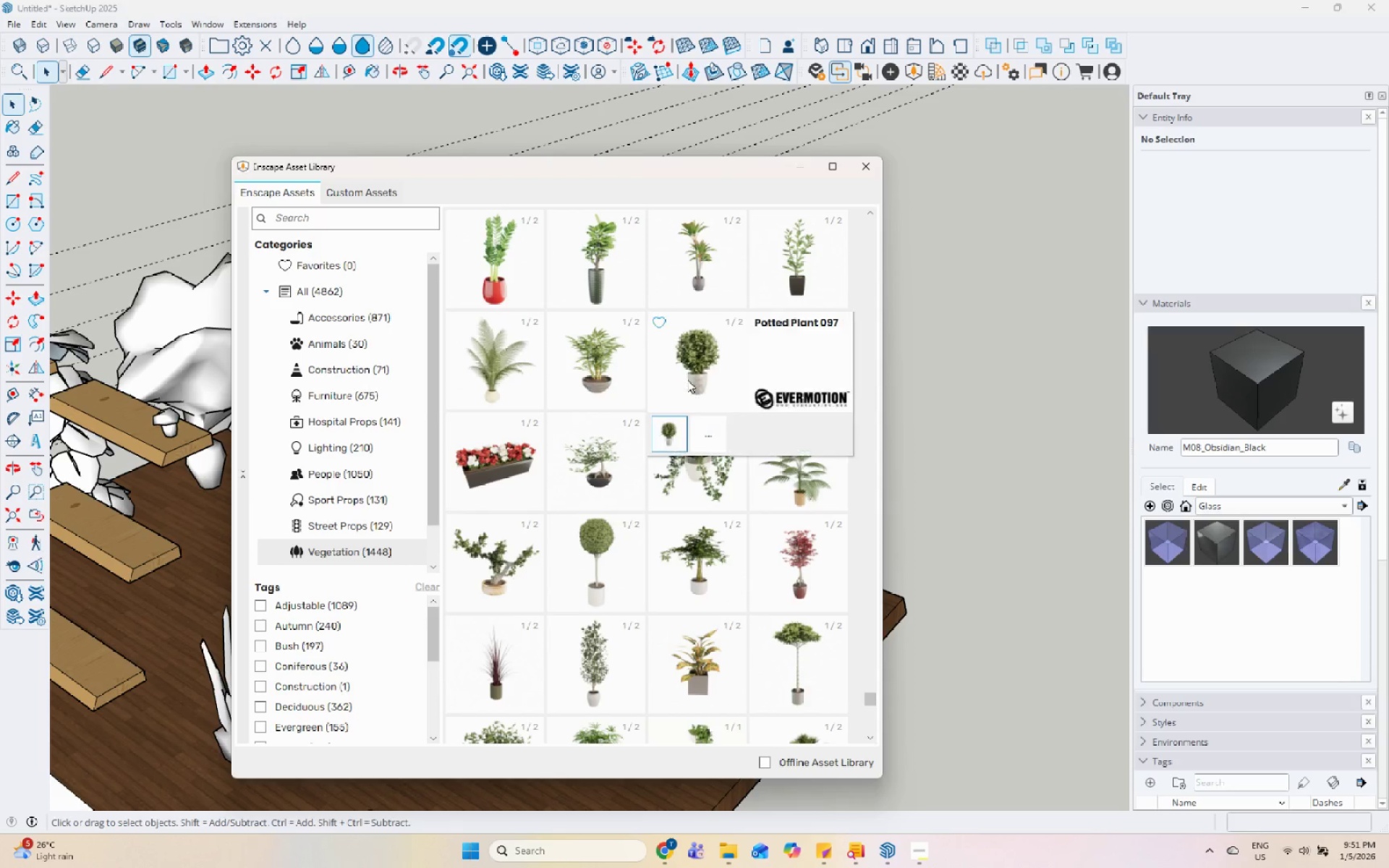 
left_click([708, 370])
 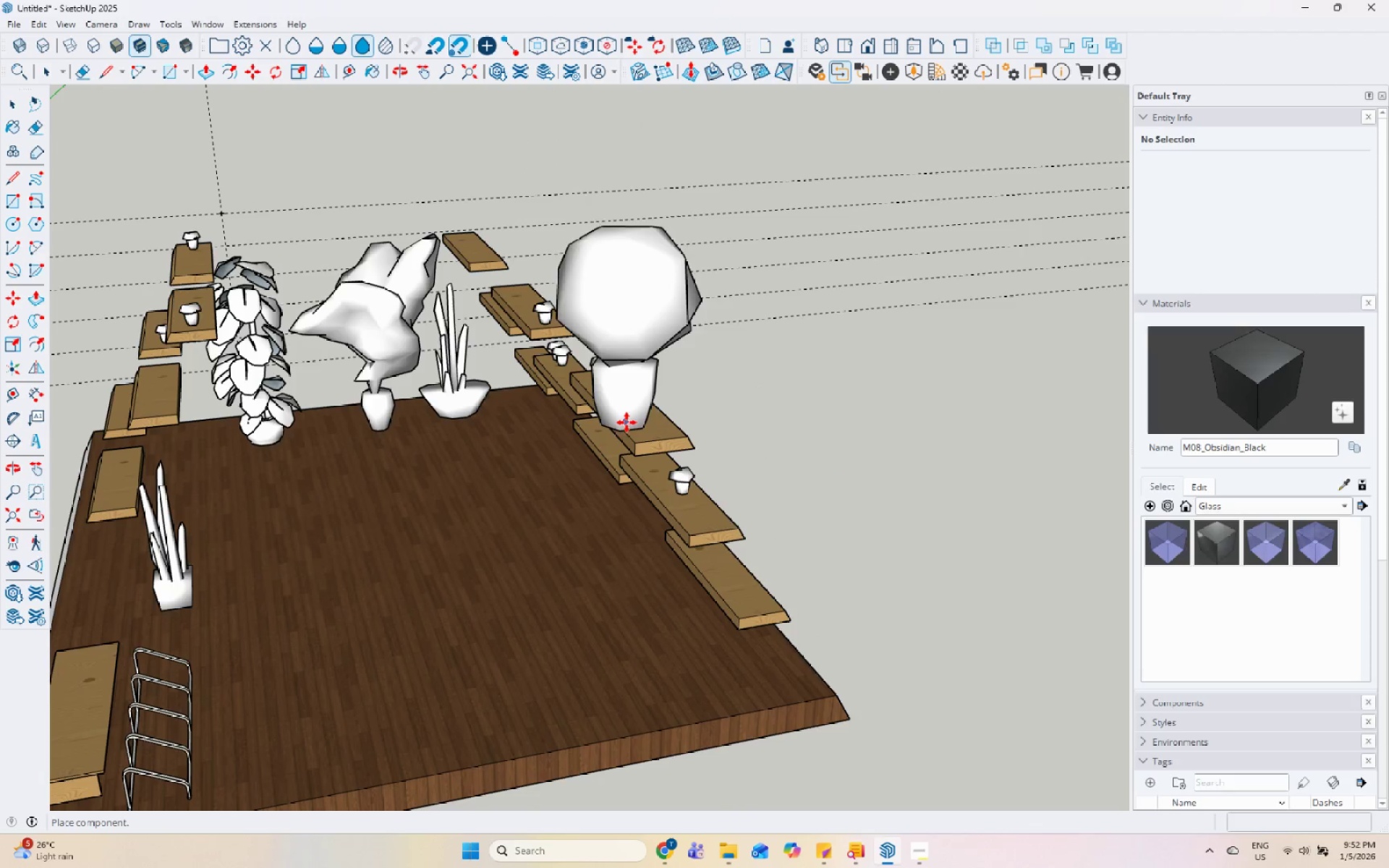 
key(Escape)
 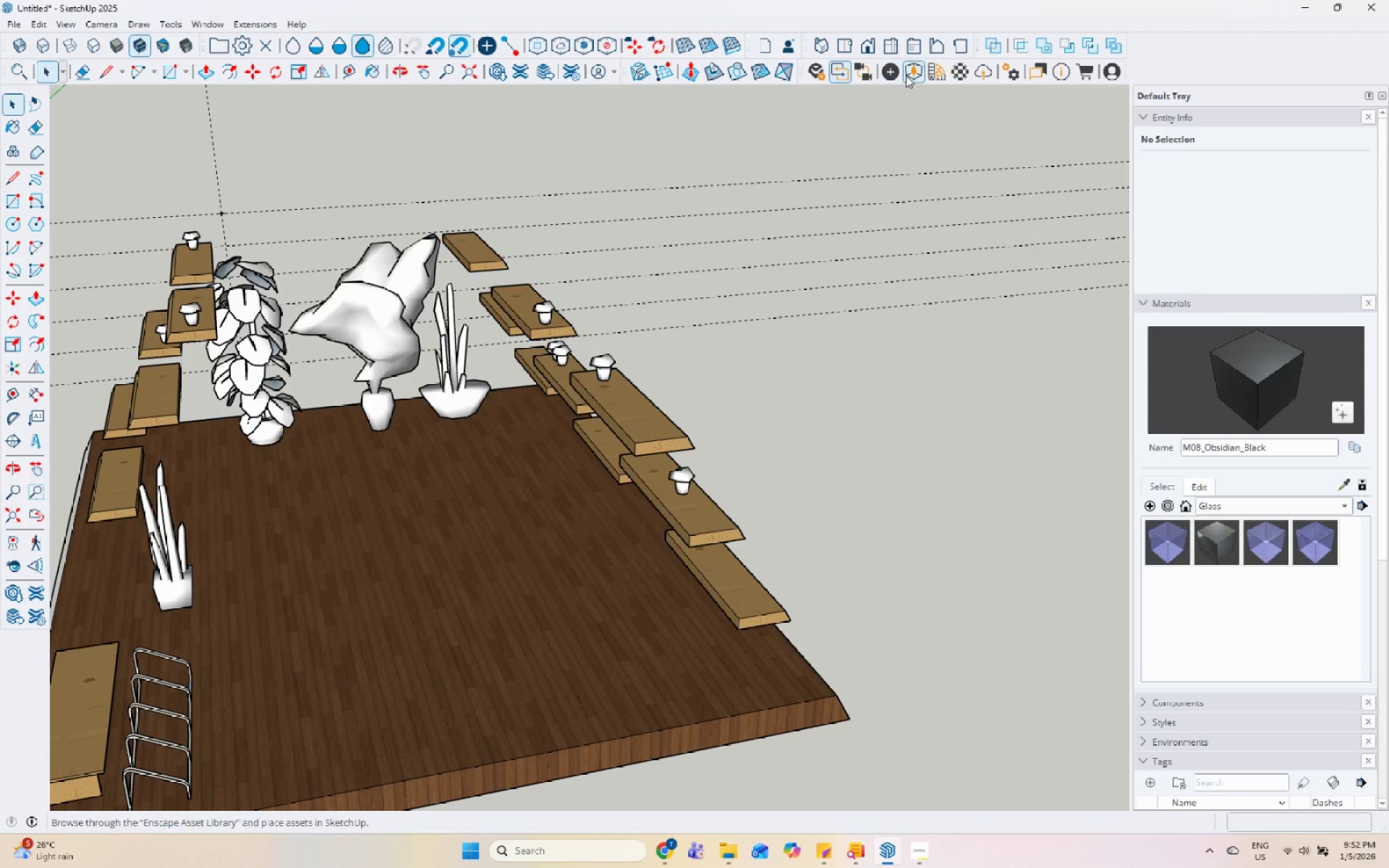 
left_click([913, 70])
 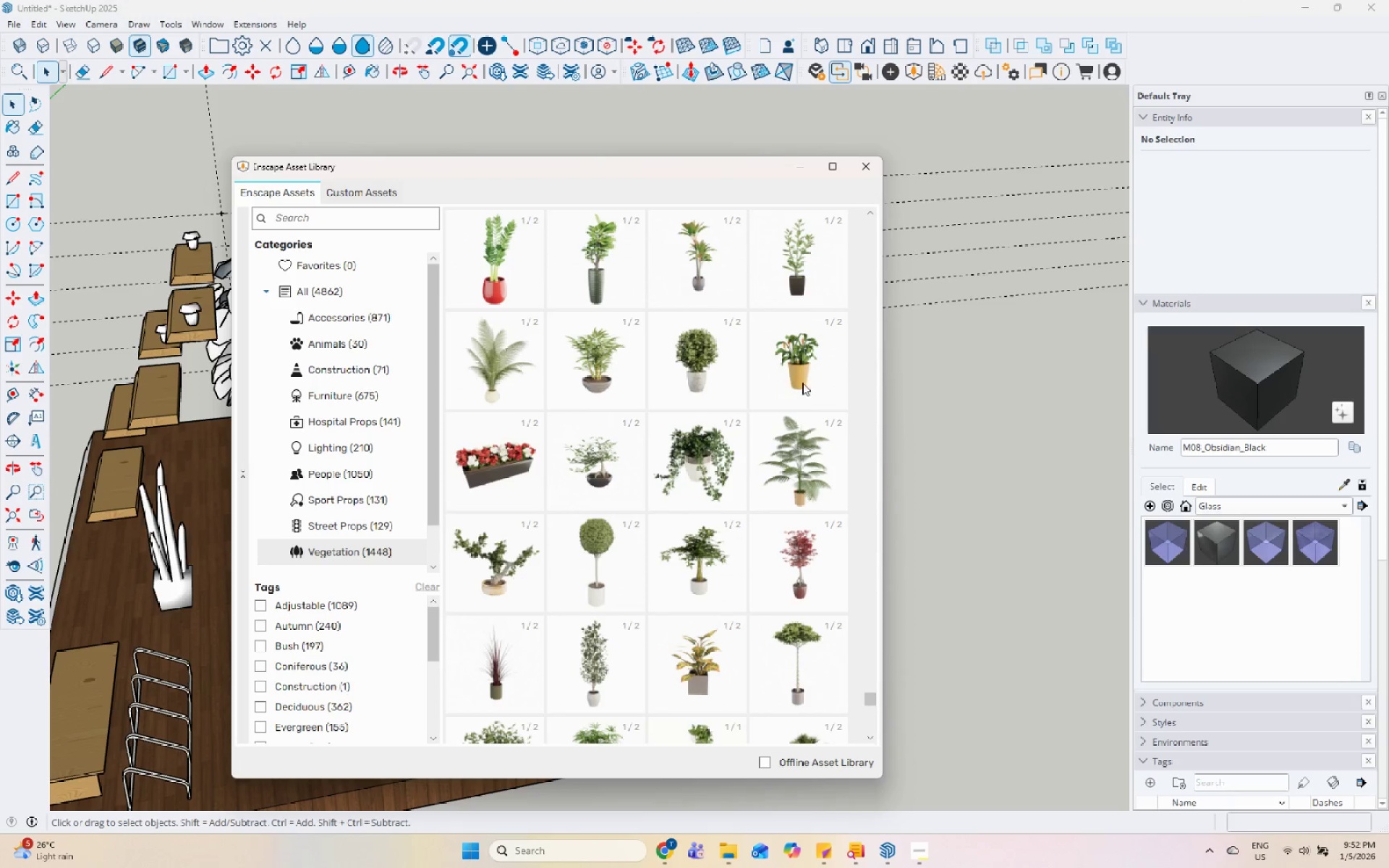 
double_click([804, 365])
 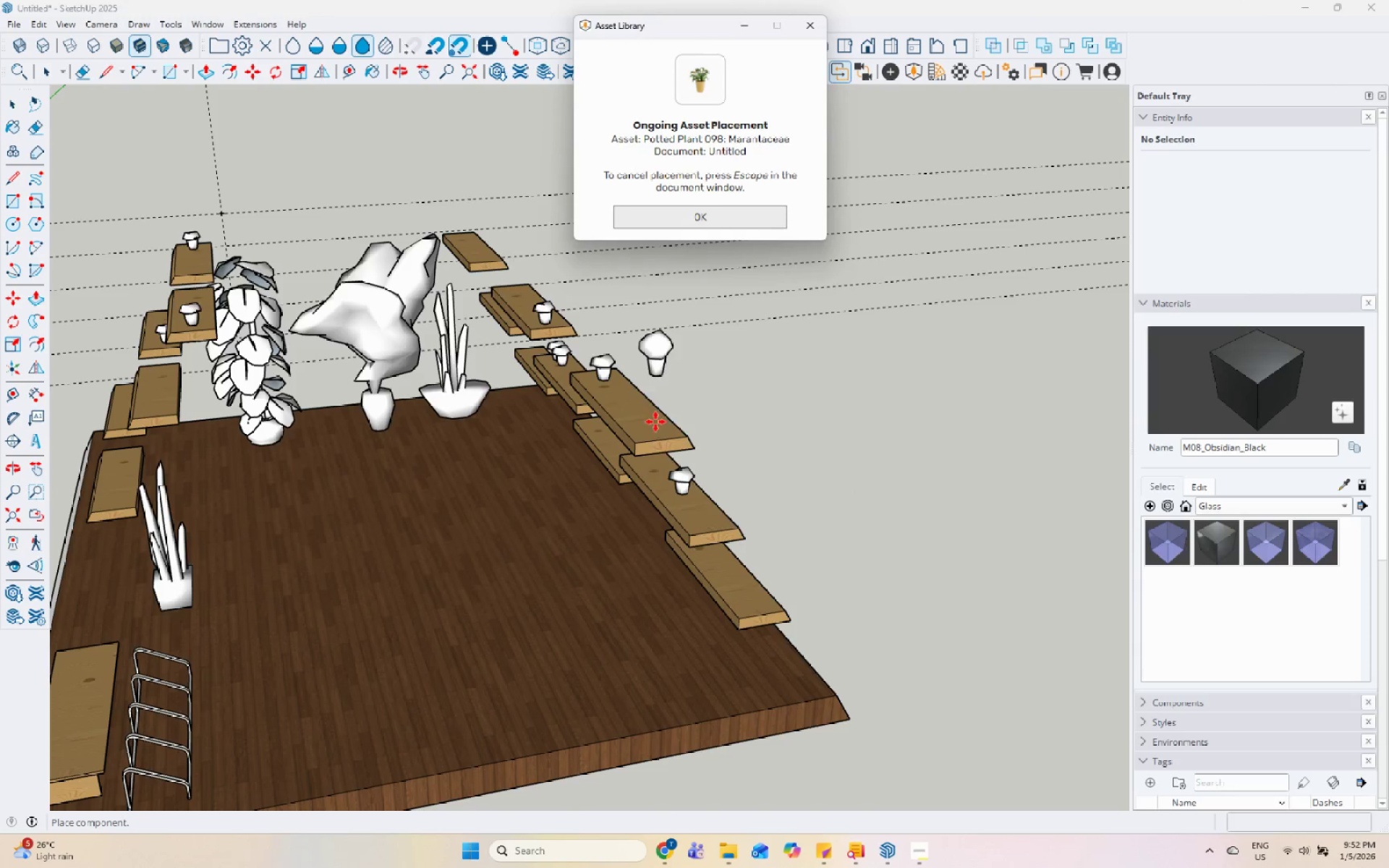 
scroll: coordinate [659, 458], scroll_direction: up, amount: 5.0
 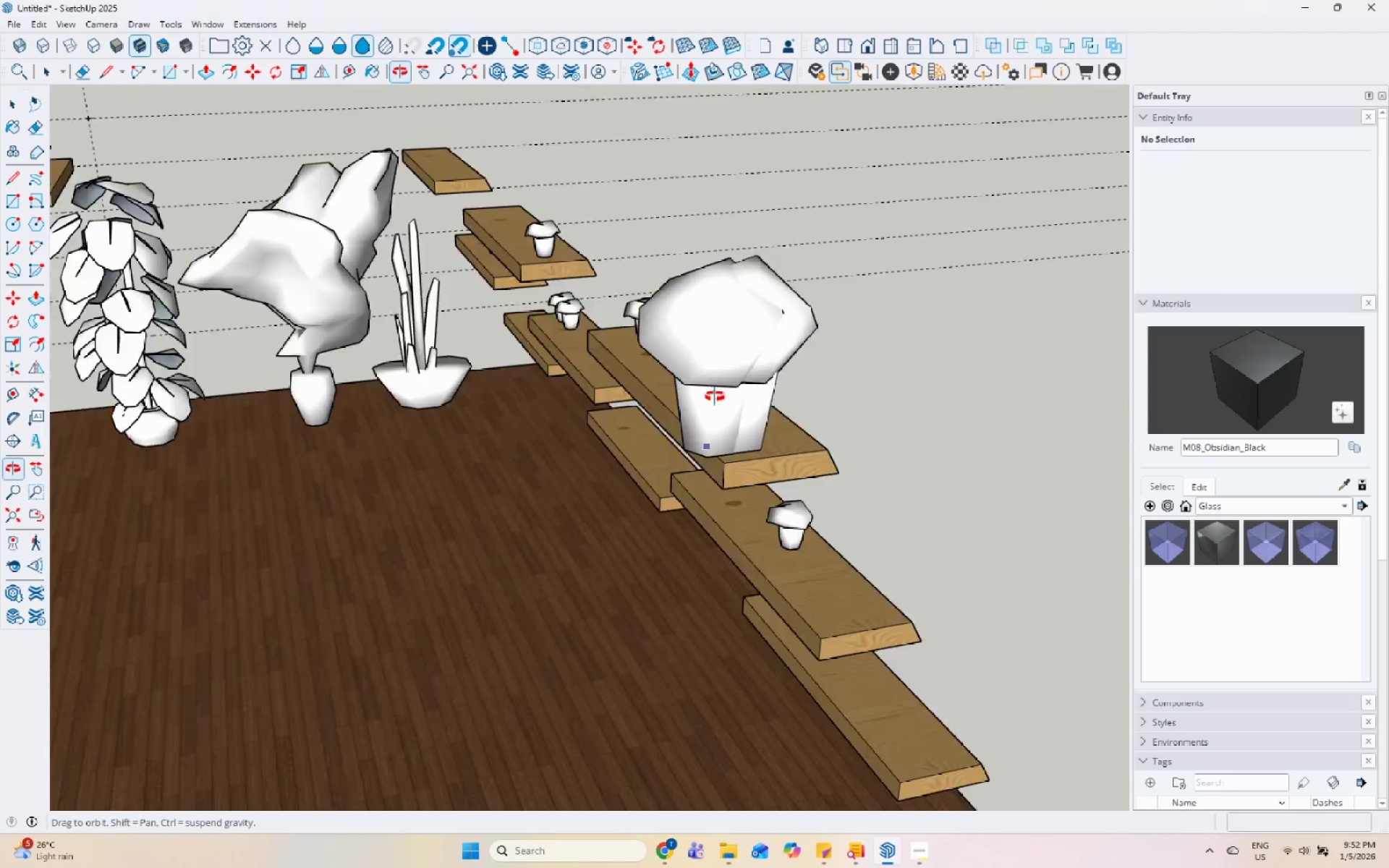 
scroll: coordinate [840, 329], scroll_direction: down, amount: 11.0
 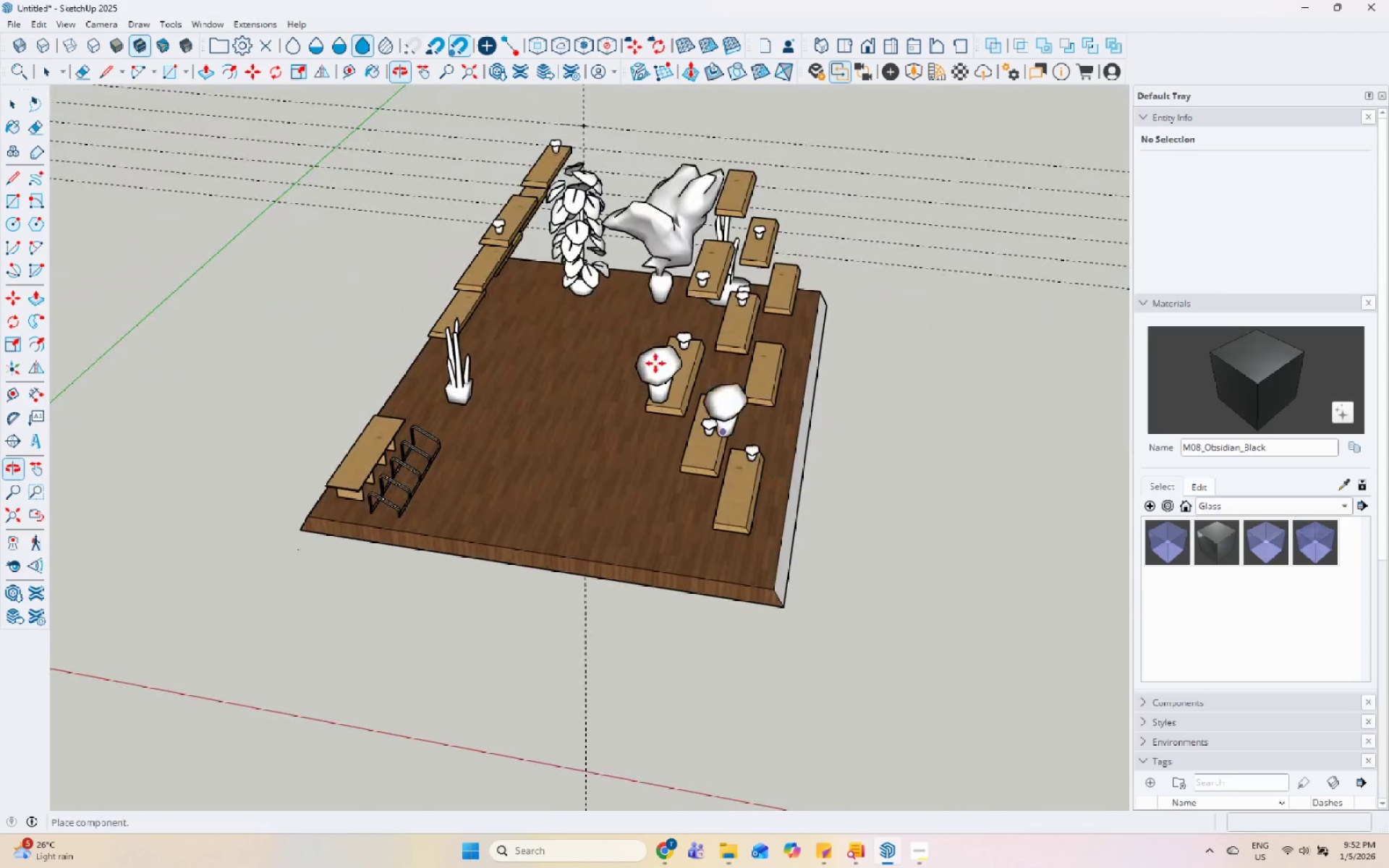 
scroll: coordinate [481, 357], scroll_direction: up, amount: 15.0
 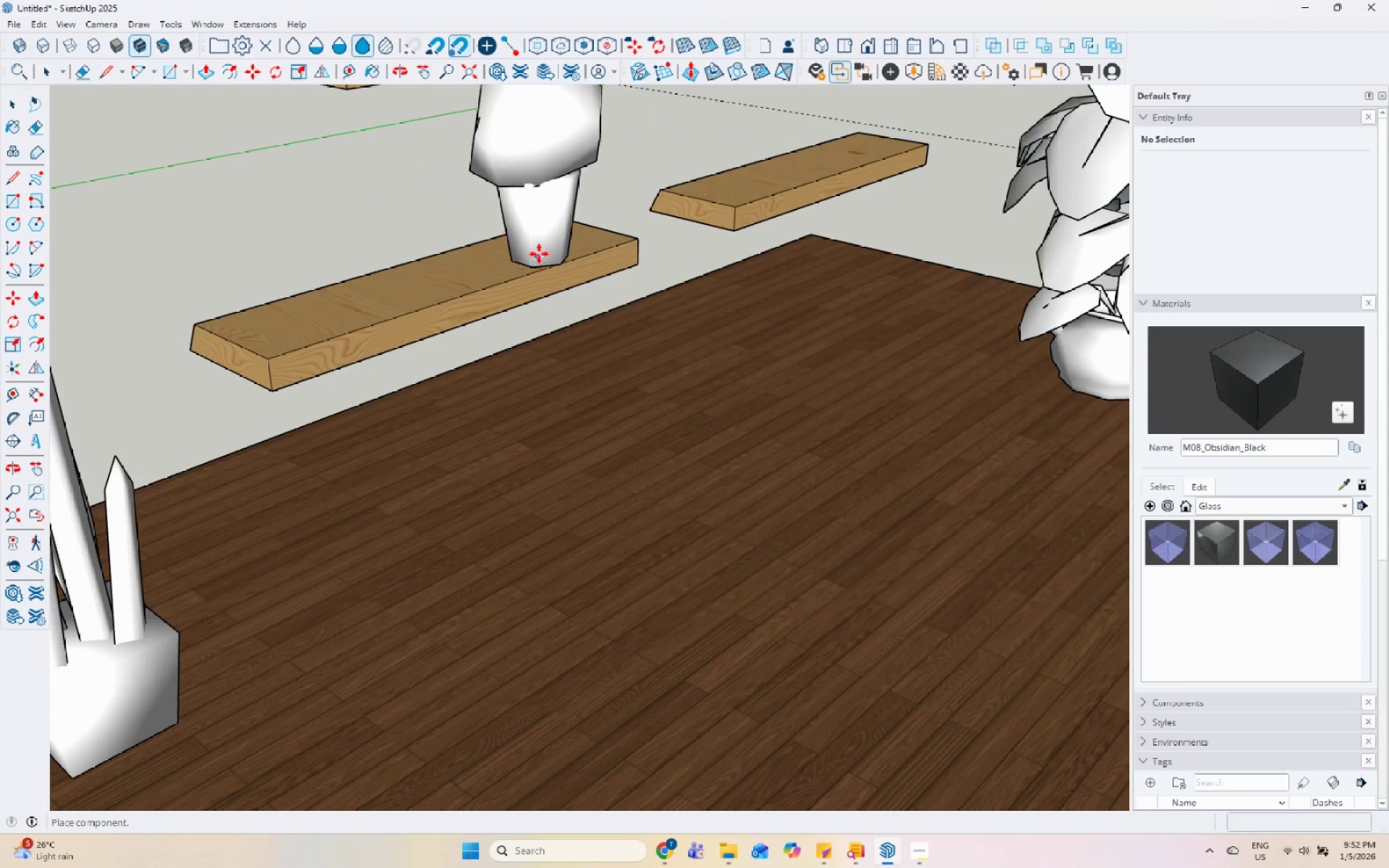 
left_click([541, 247])
 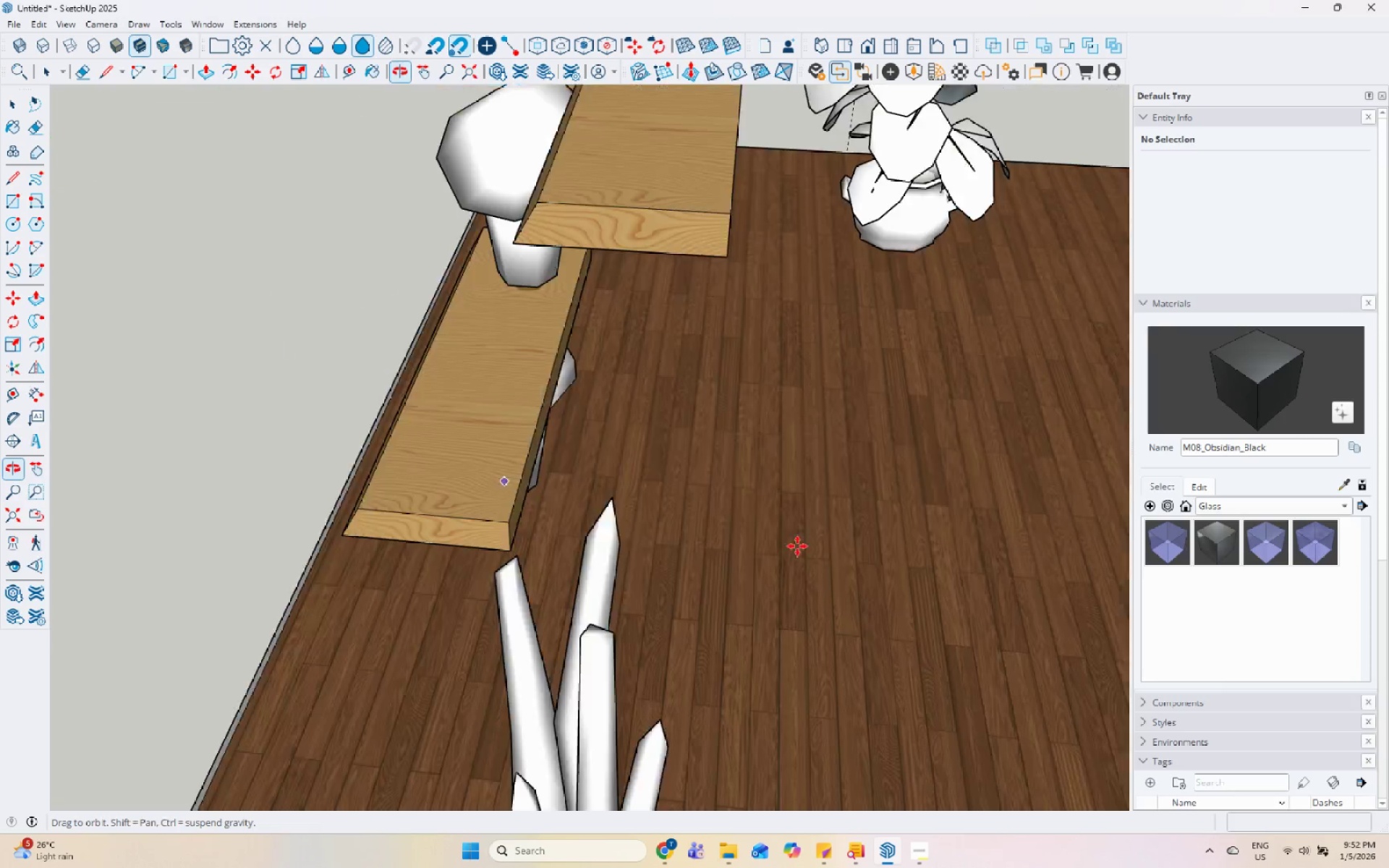 
scroll: coordinate [628, 383], scroll_direction: down, amount: 18.0
 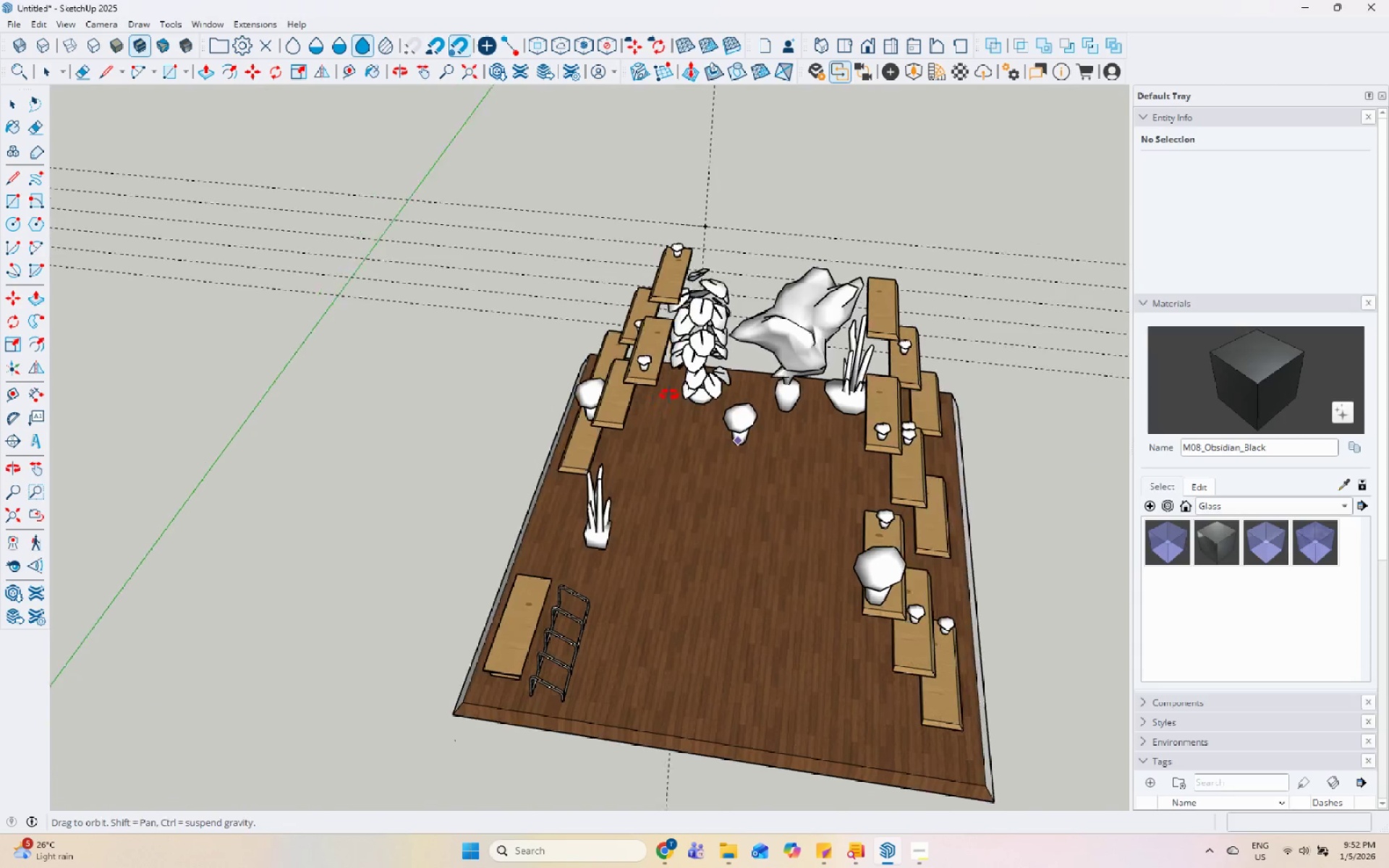 
scroll: coordinate [838, 315], scroll_direction: up, amount: 5.0
 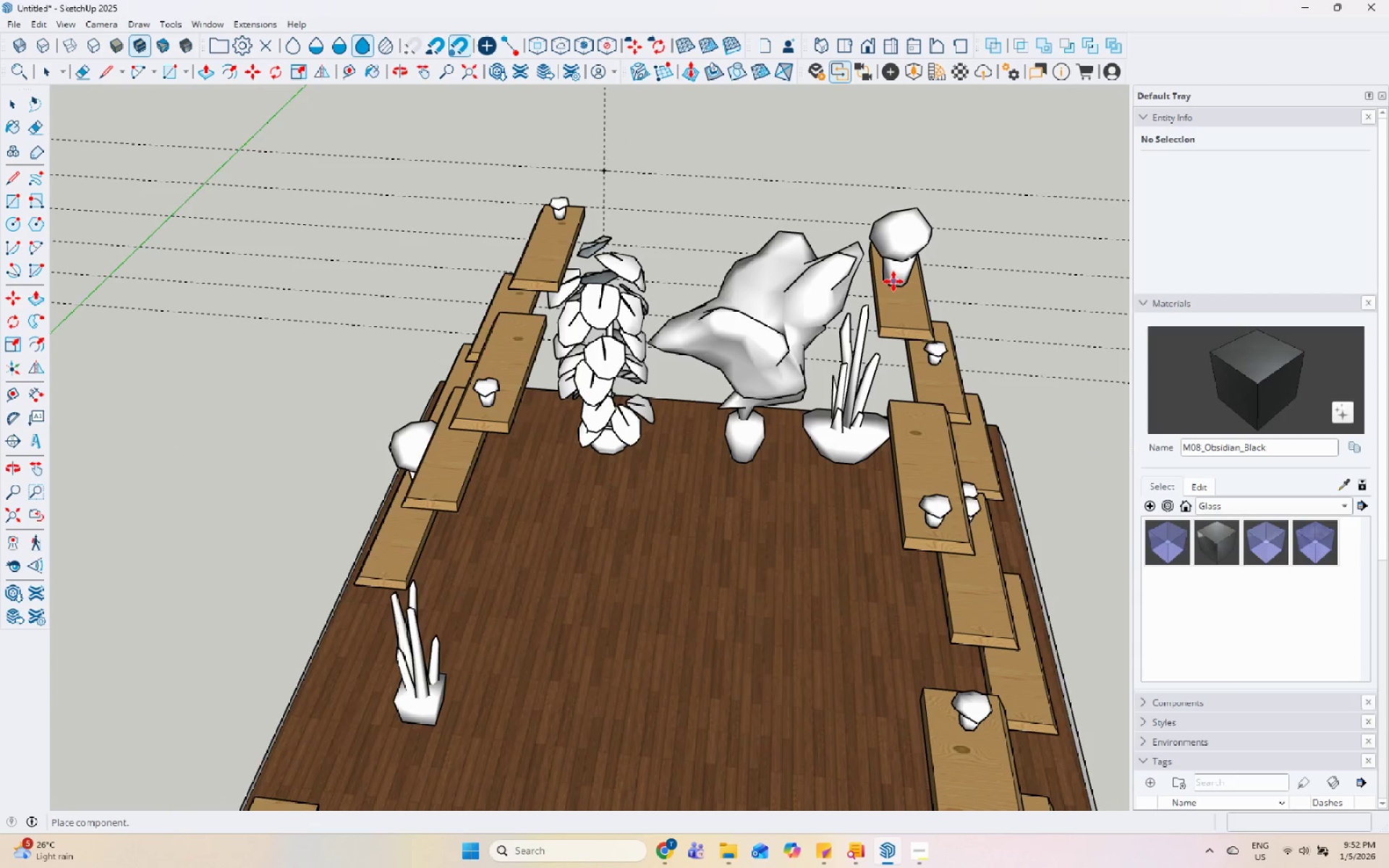 
left_click([893, 281])
 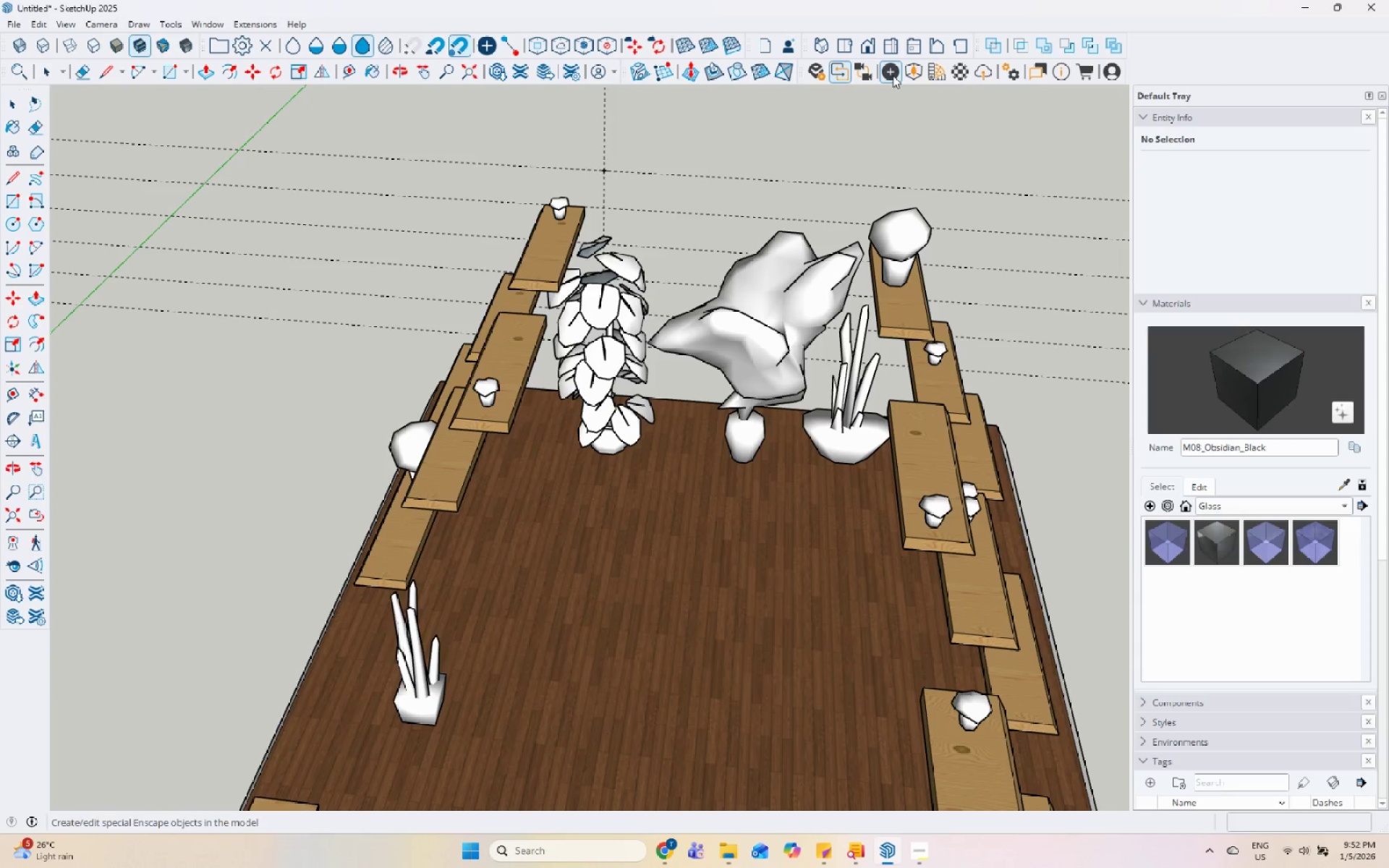 
left_click([916, 77])
 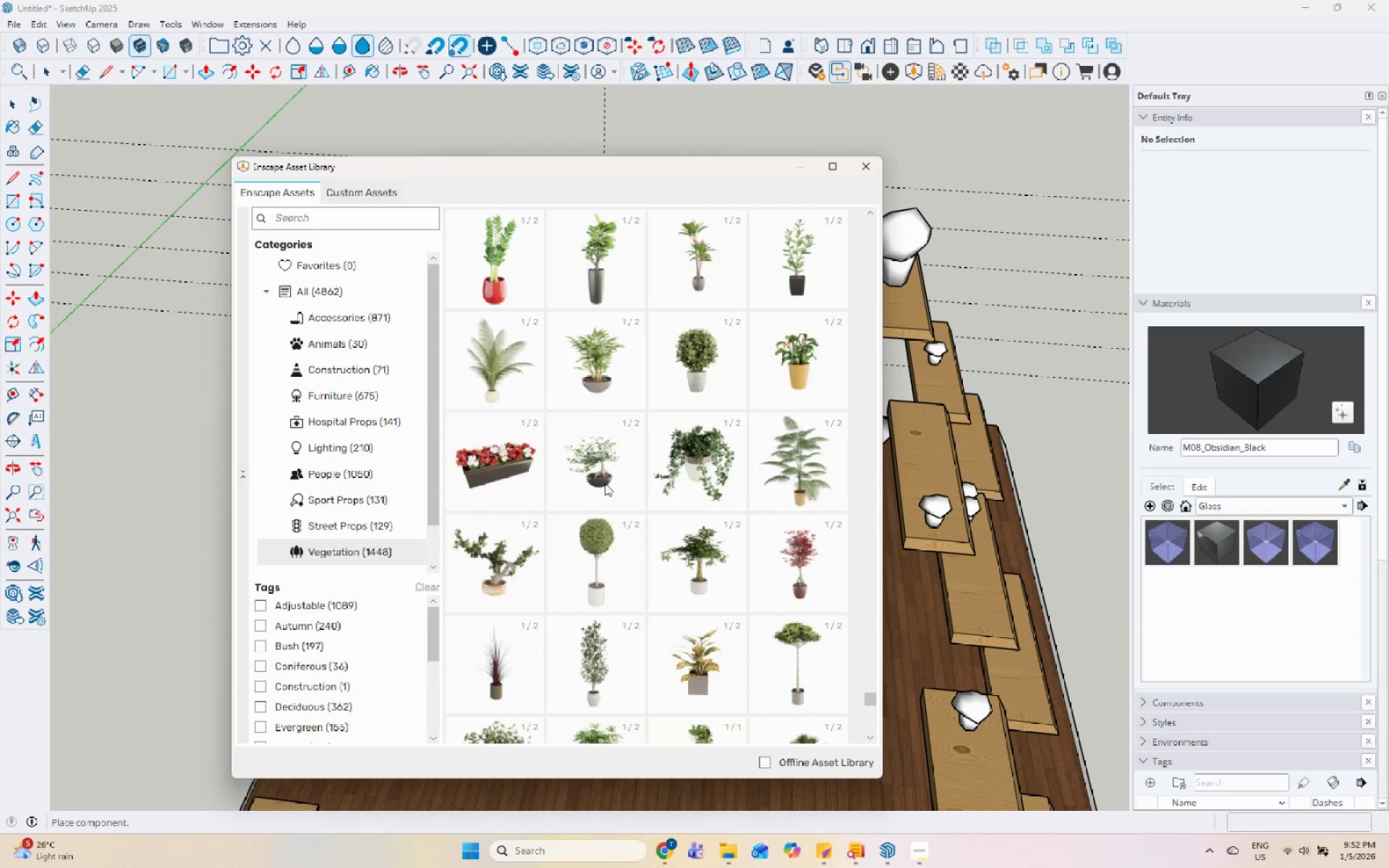 
double_click([609, 469])
 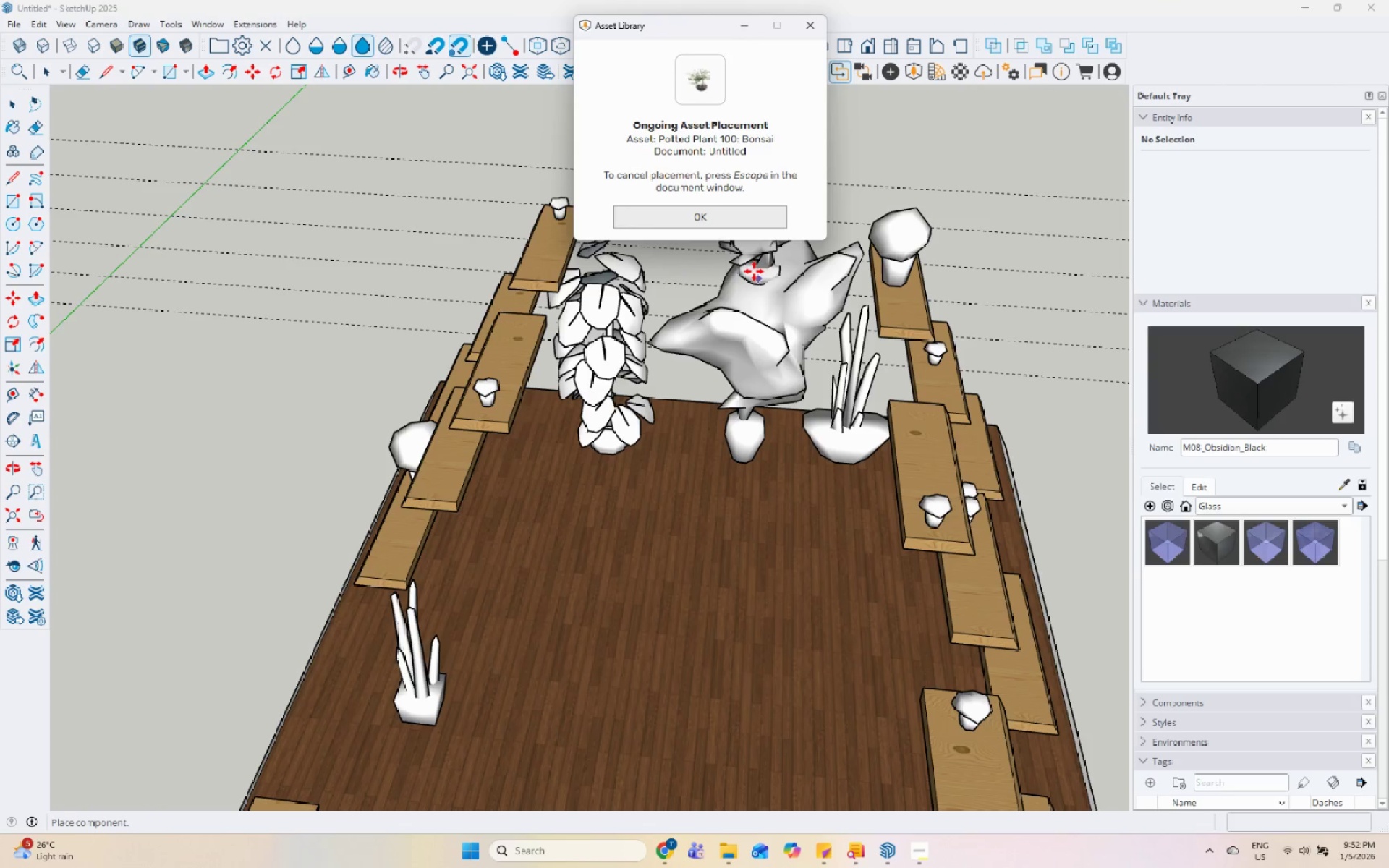 
left_click([745, 227])